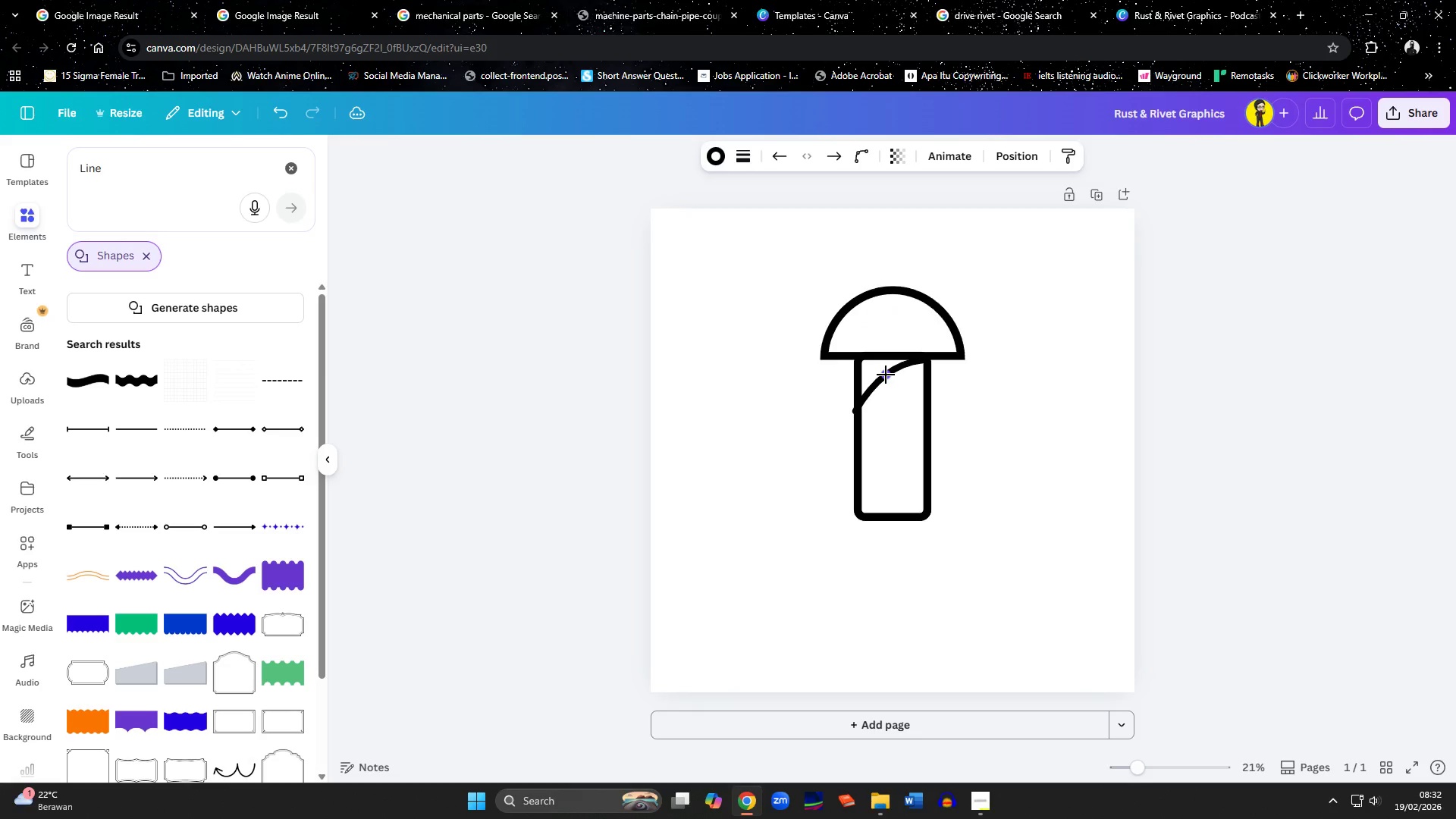 
wait(5.62)
 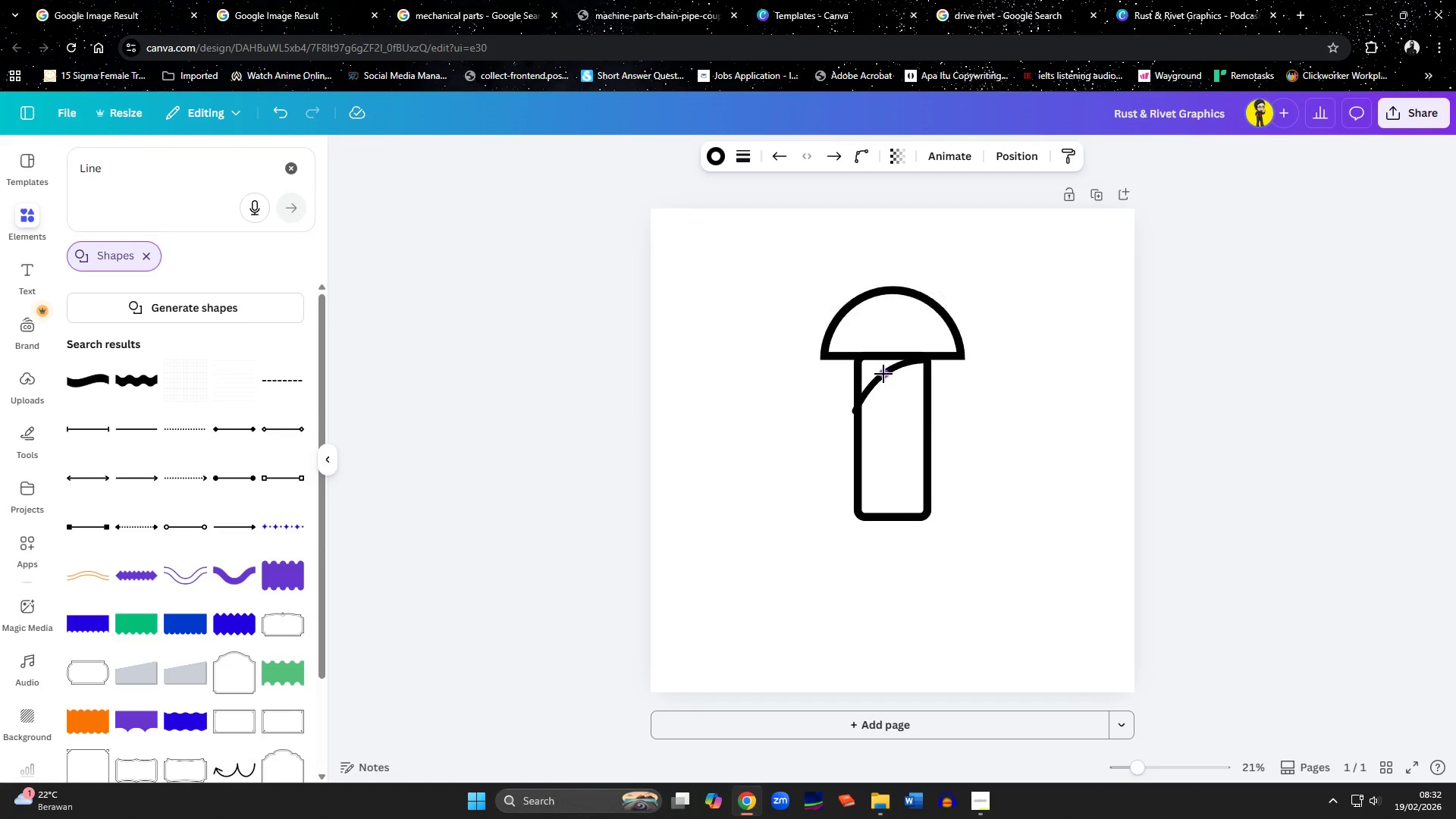 
left_click_drag(start_coordinate=[857, 414], to_coordinate=[863, 416])
 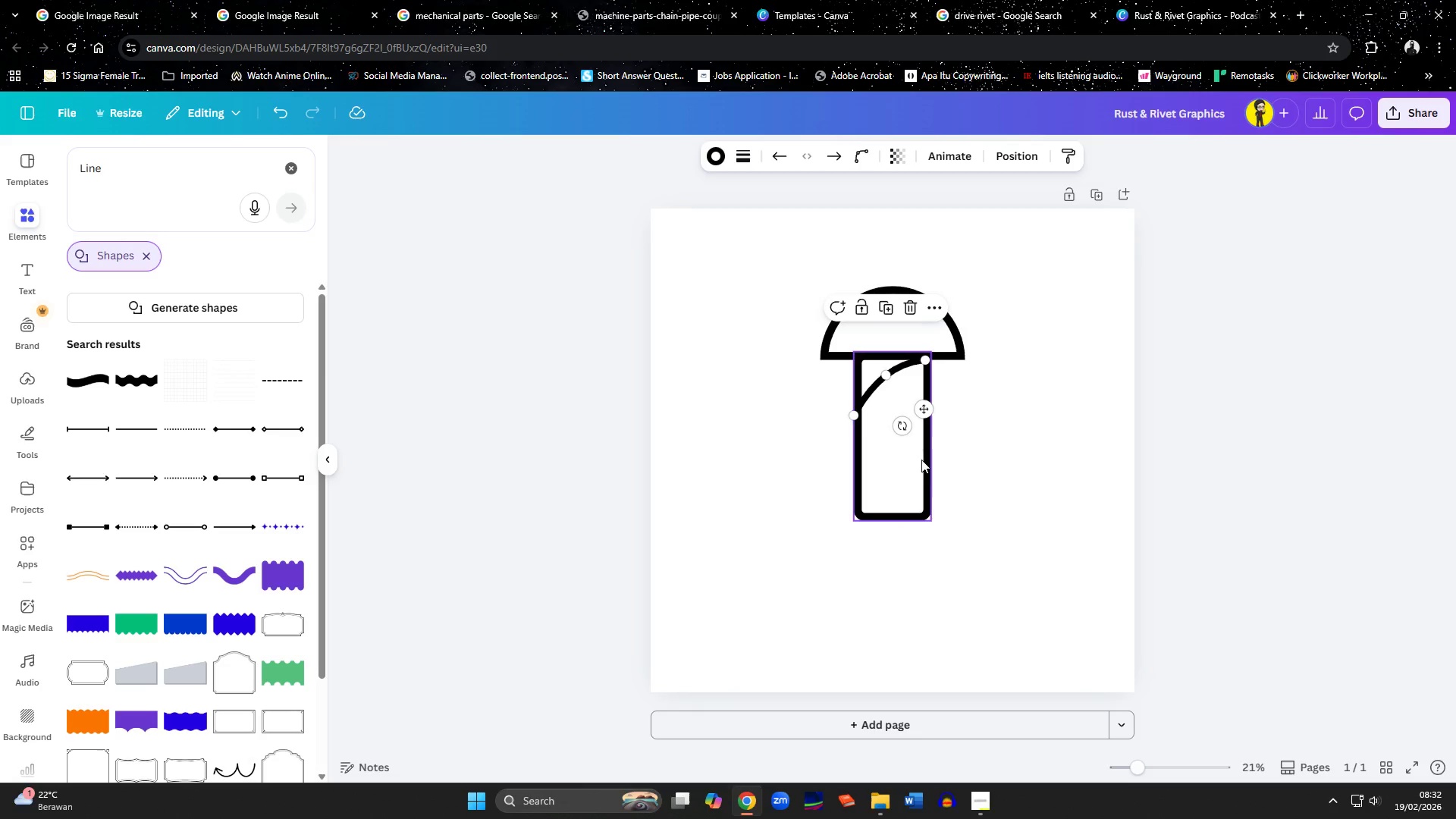 
hold_key(key=ControlLeft, duration=0.72)
scroll: coordinate [930, 460], scroll_direction: up, amount: 6.0
 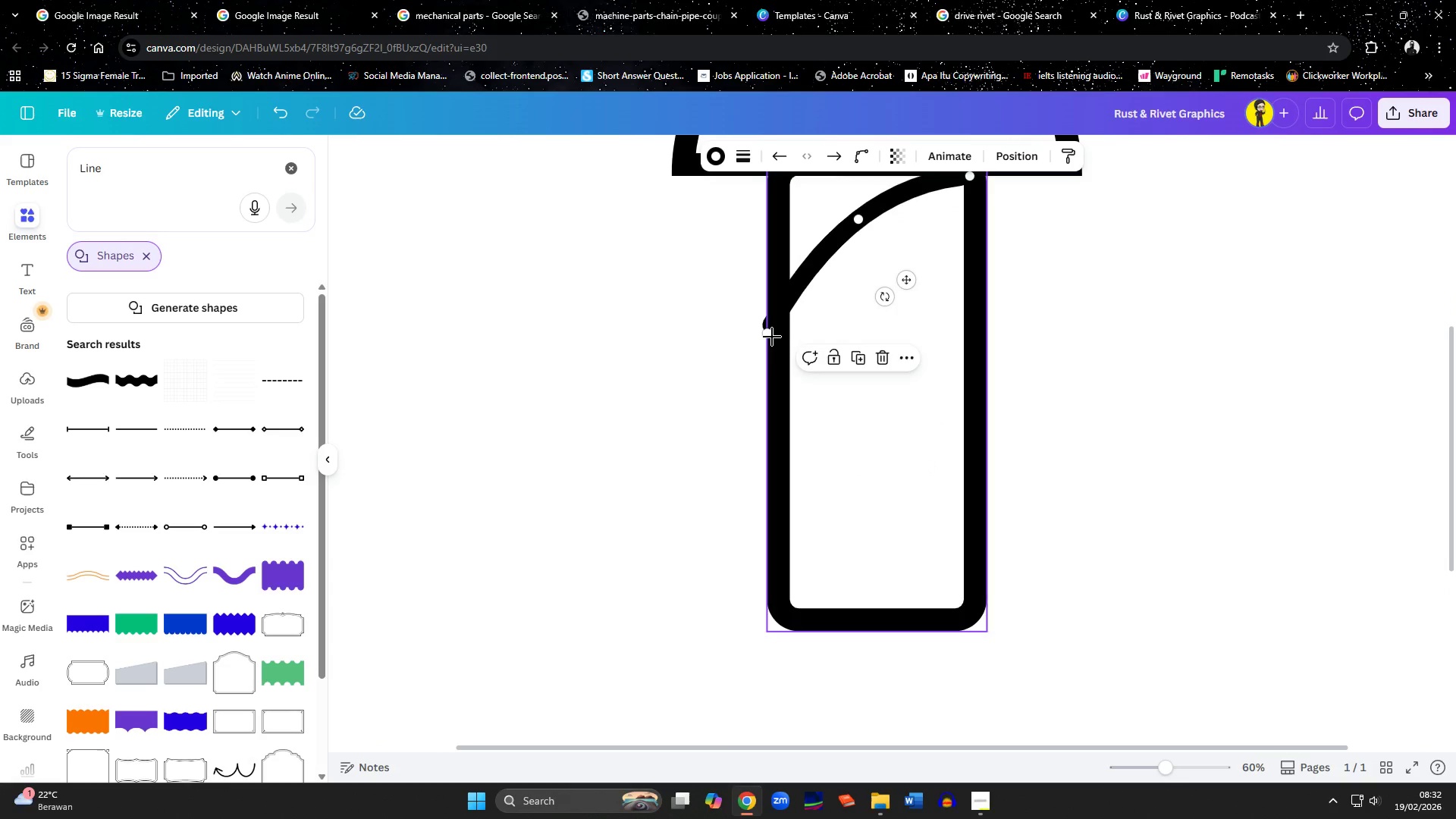 
left_click_drag(start_coordinate=[765, 332], to_coordinate=[777, 331])
 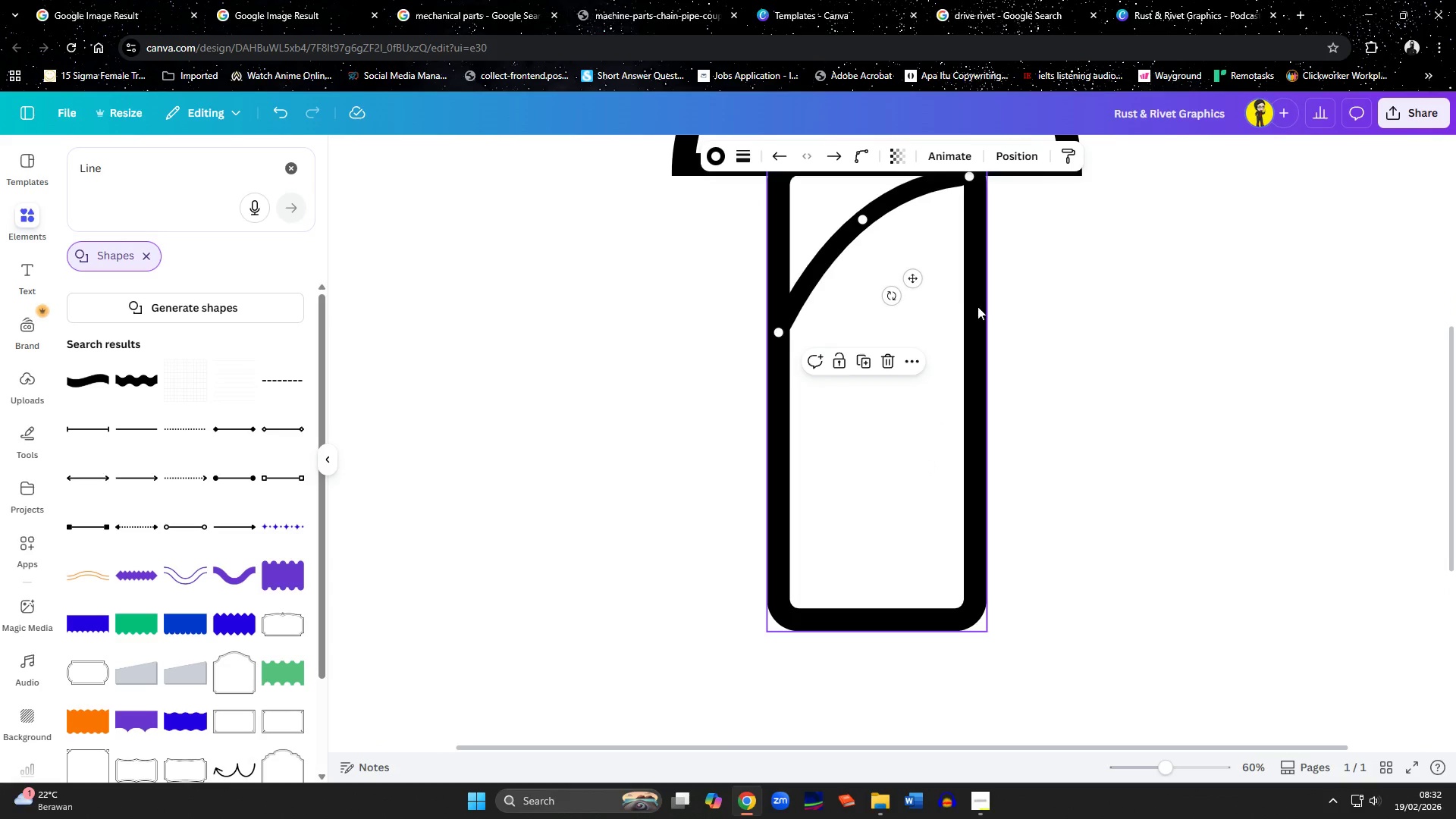 
scroll: coordinate [1014, 316], scroll_direction: down, amount: 1.0
 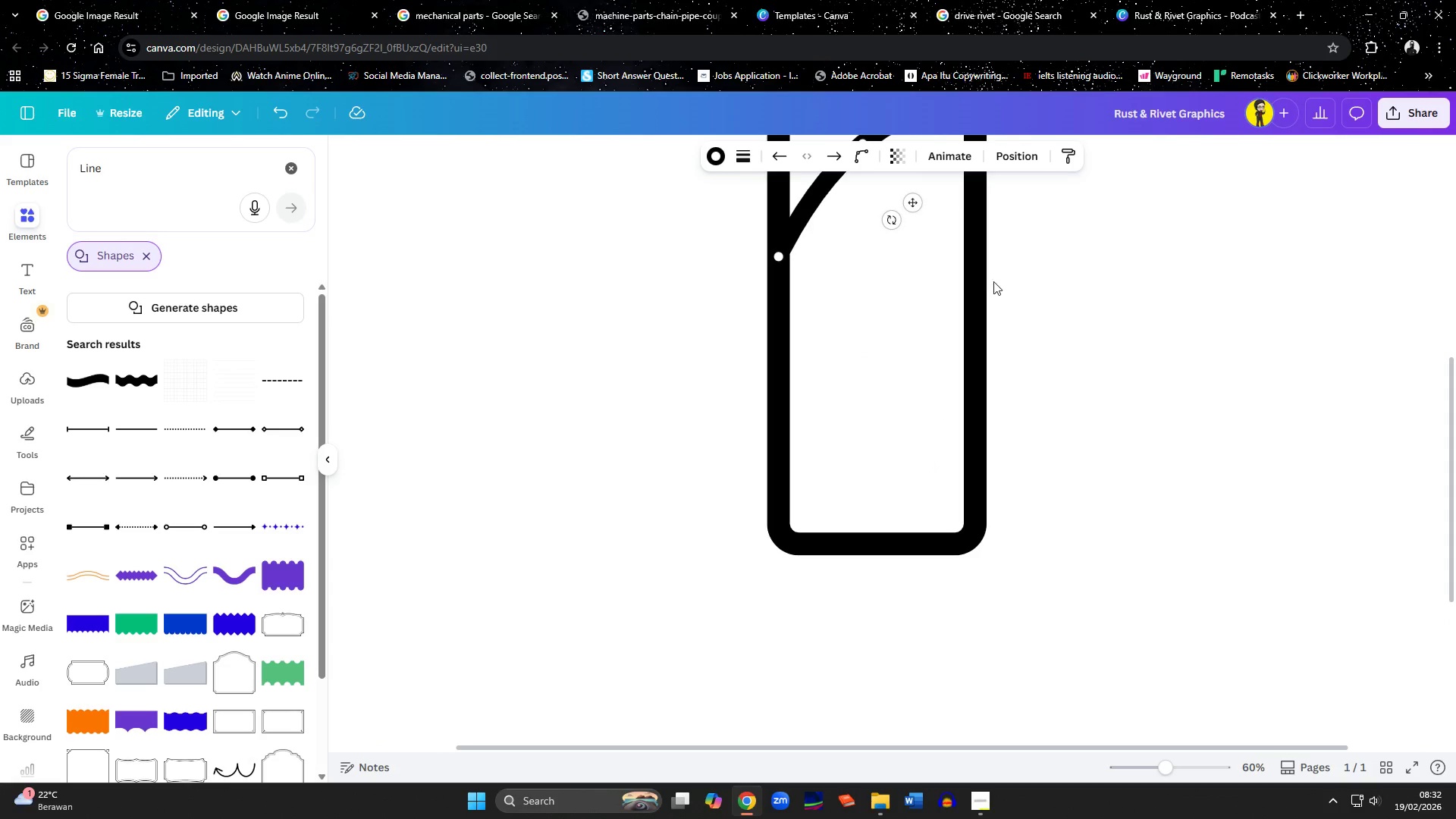 
scroll: coordinate [987, 281], scroll_direction: up, amount: 3.0
 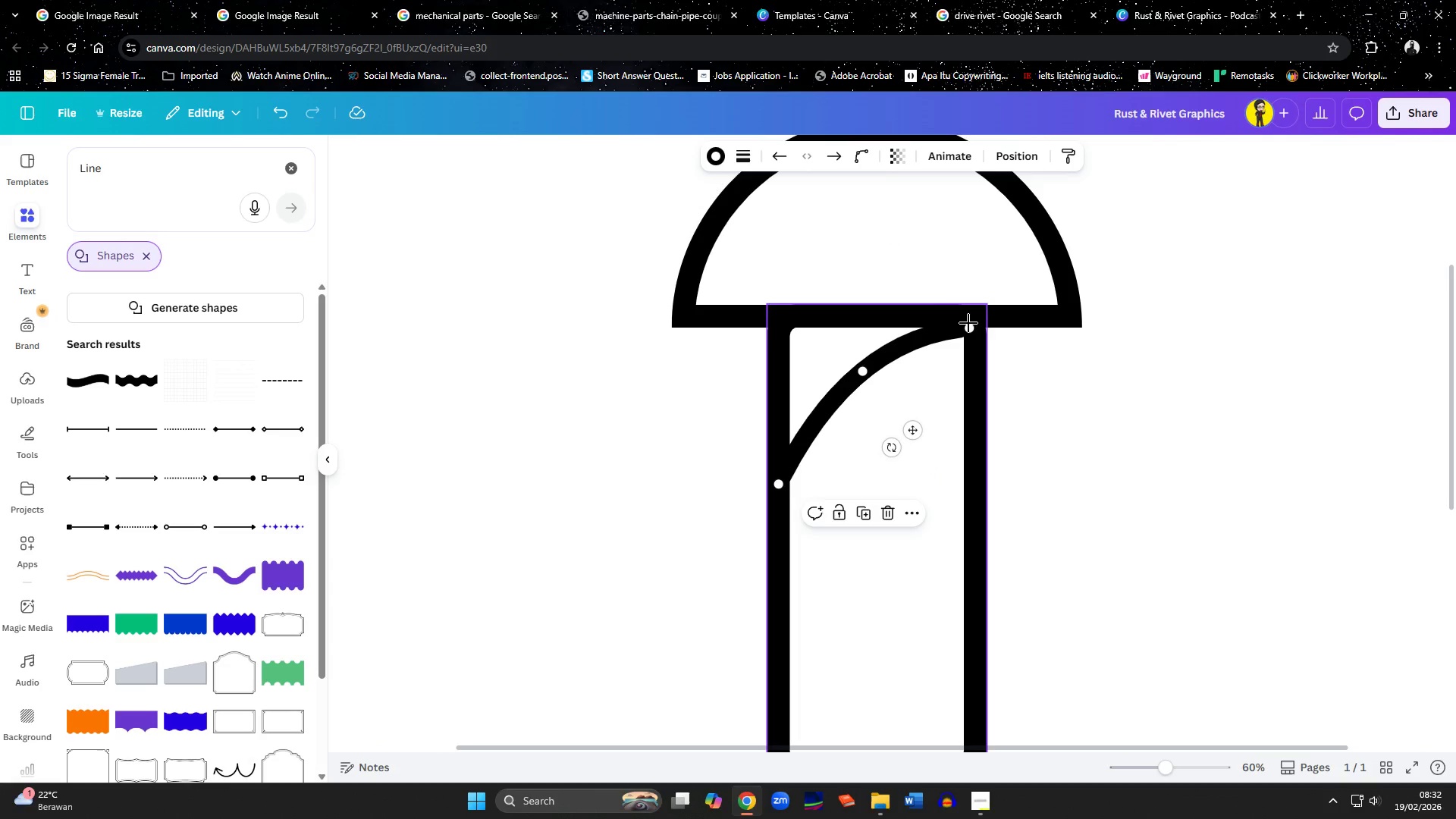 
left_click_drag(start_coordinate=[968, 328], to_coordinate=[974, 336])
 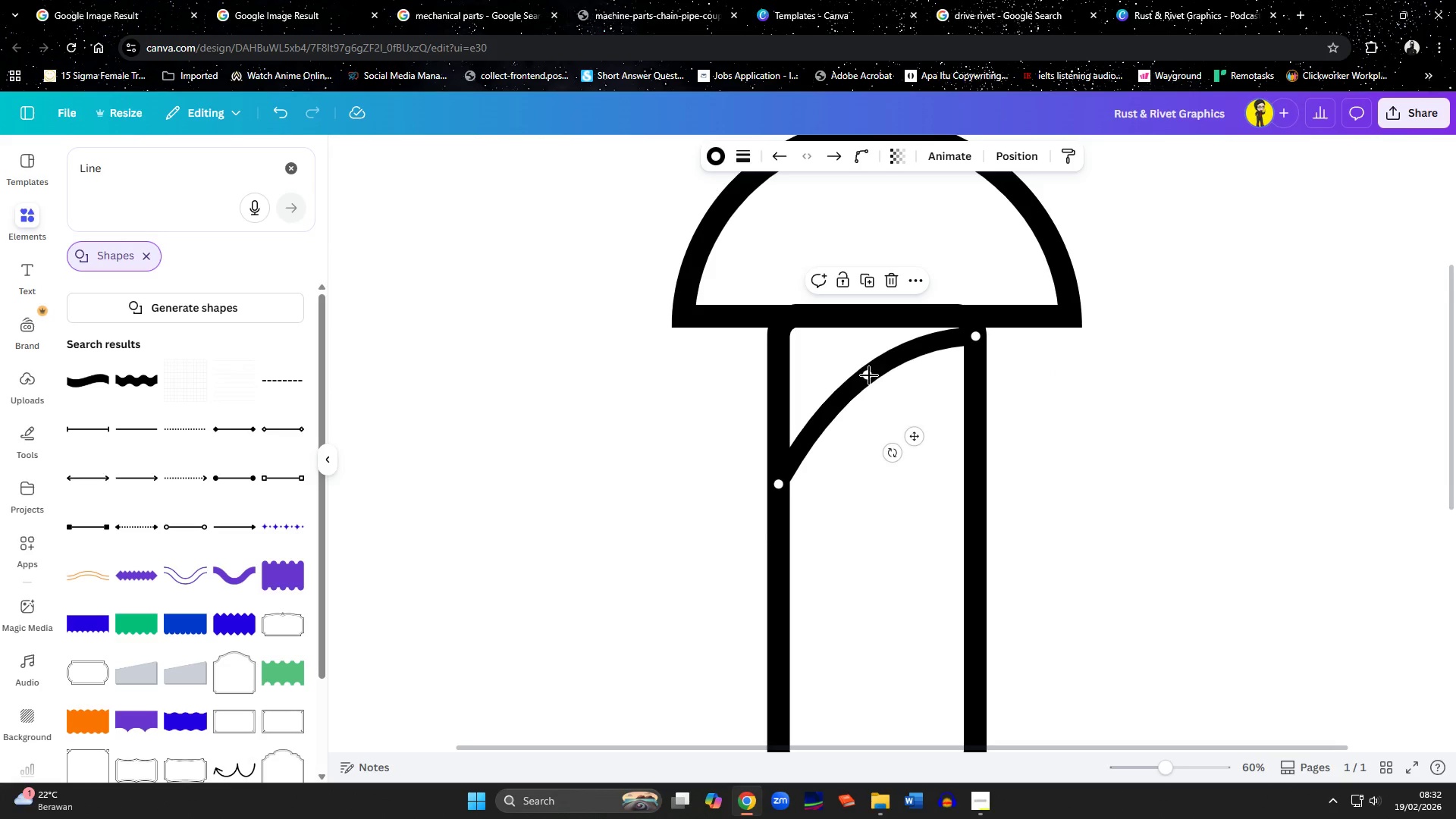 
left_click_drag(start_coordinate=[868, 376], to_coordinate=[859, 375])
 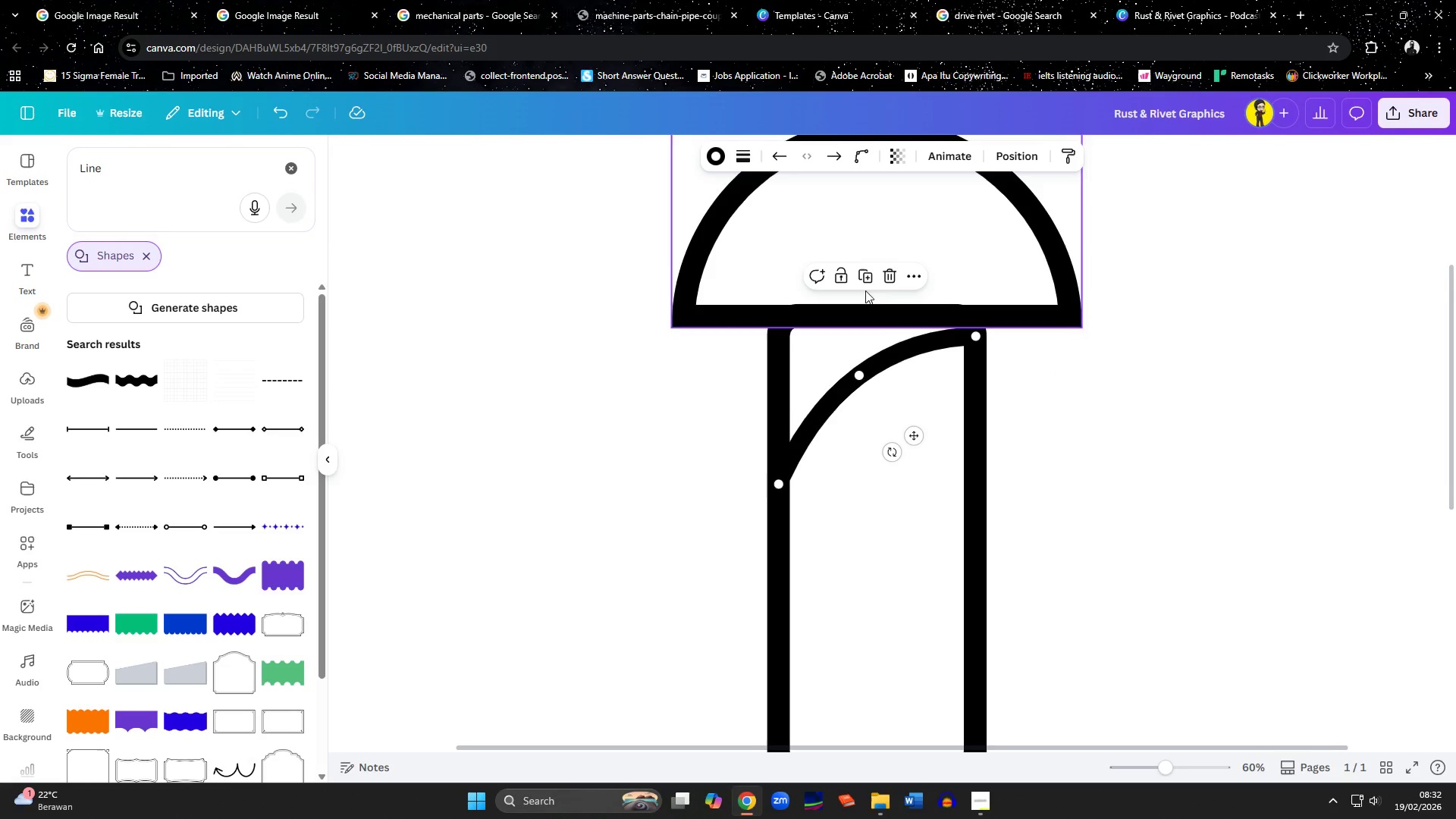 
left_click([865, 277])
 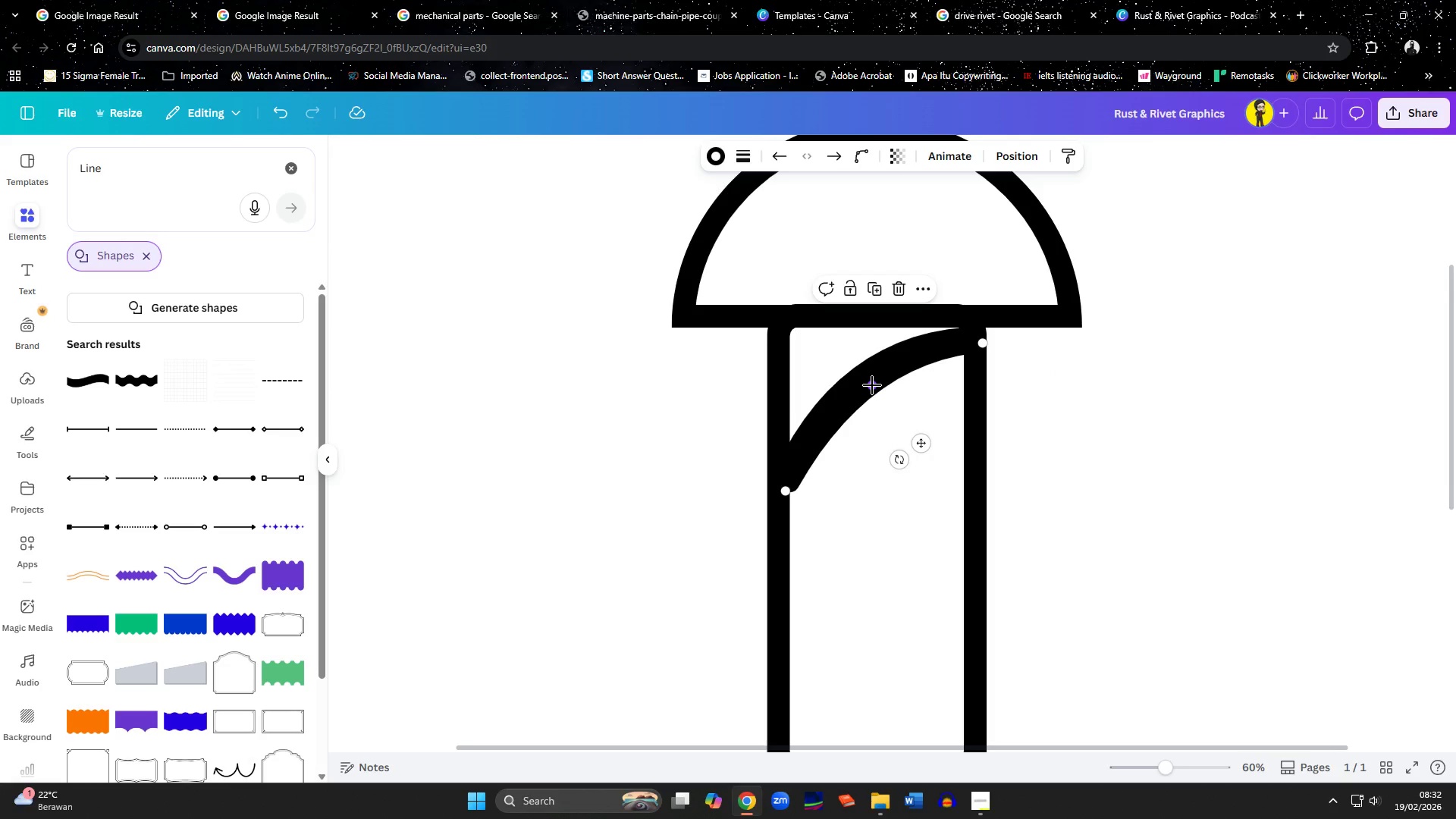 
left_click_drag(start_coordinate=[884, 388], to_coordinate=[886, 430])
 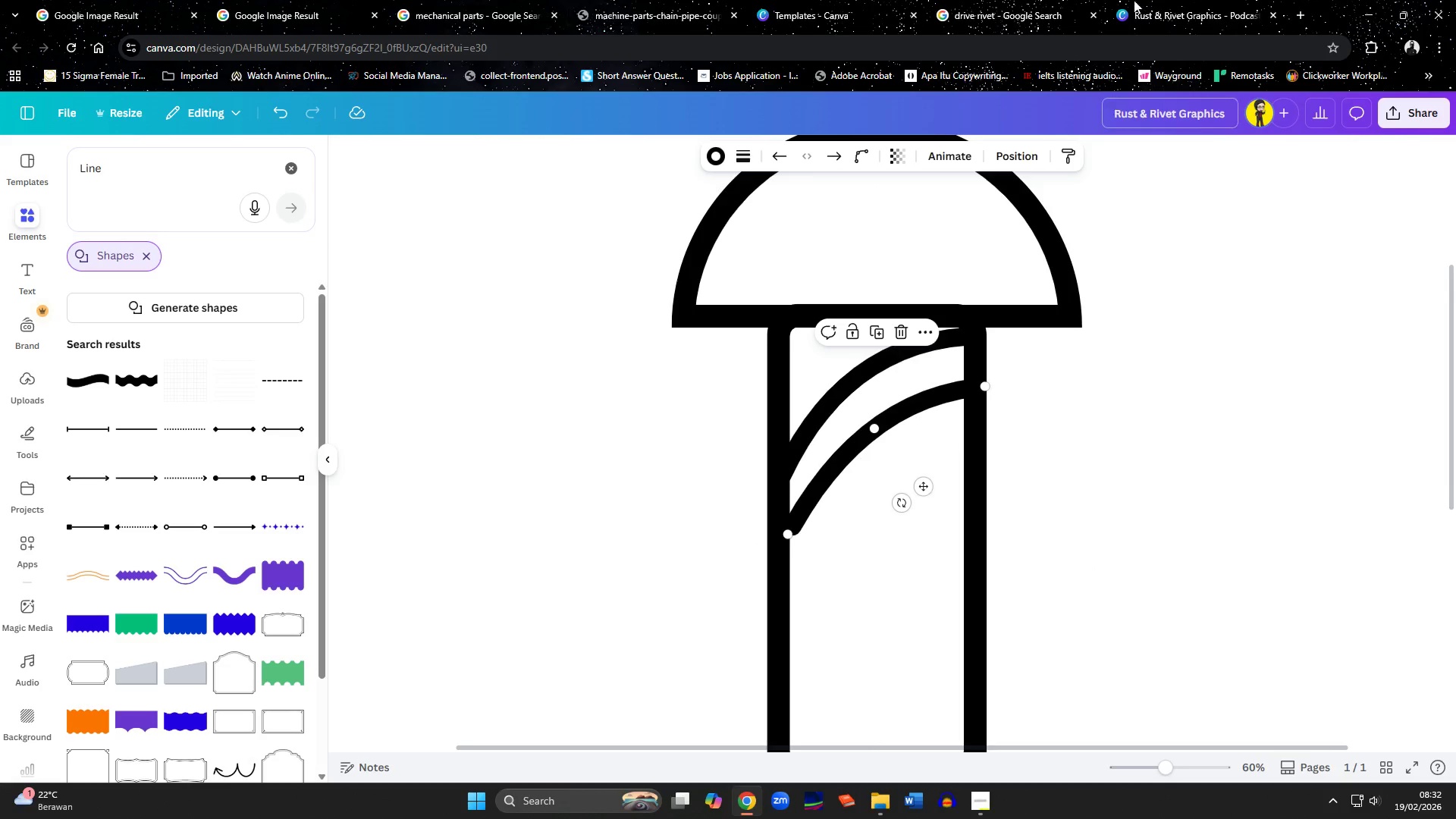 
left_click([1147, 0])
 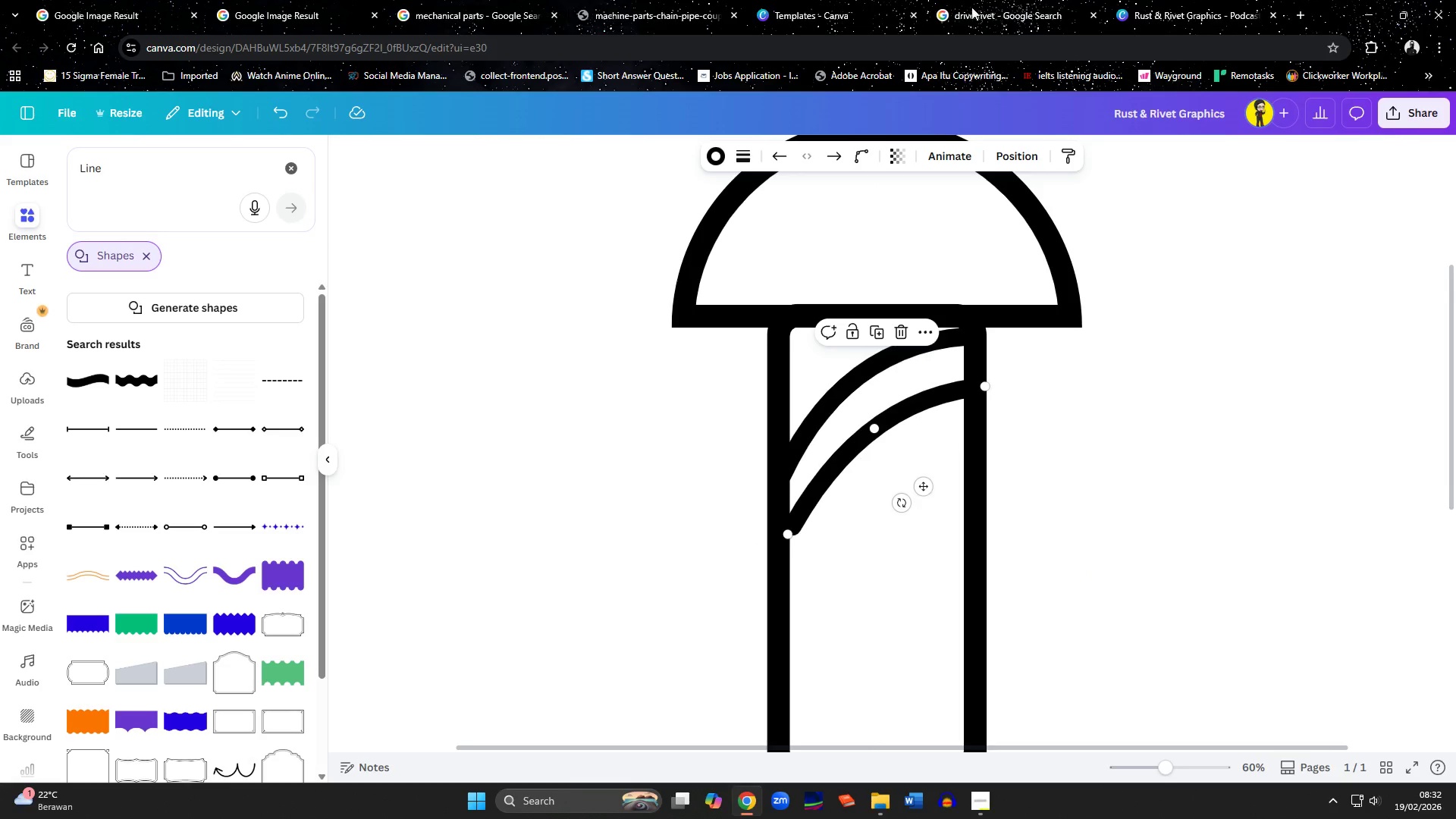 
left_click([969, 7])
 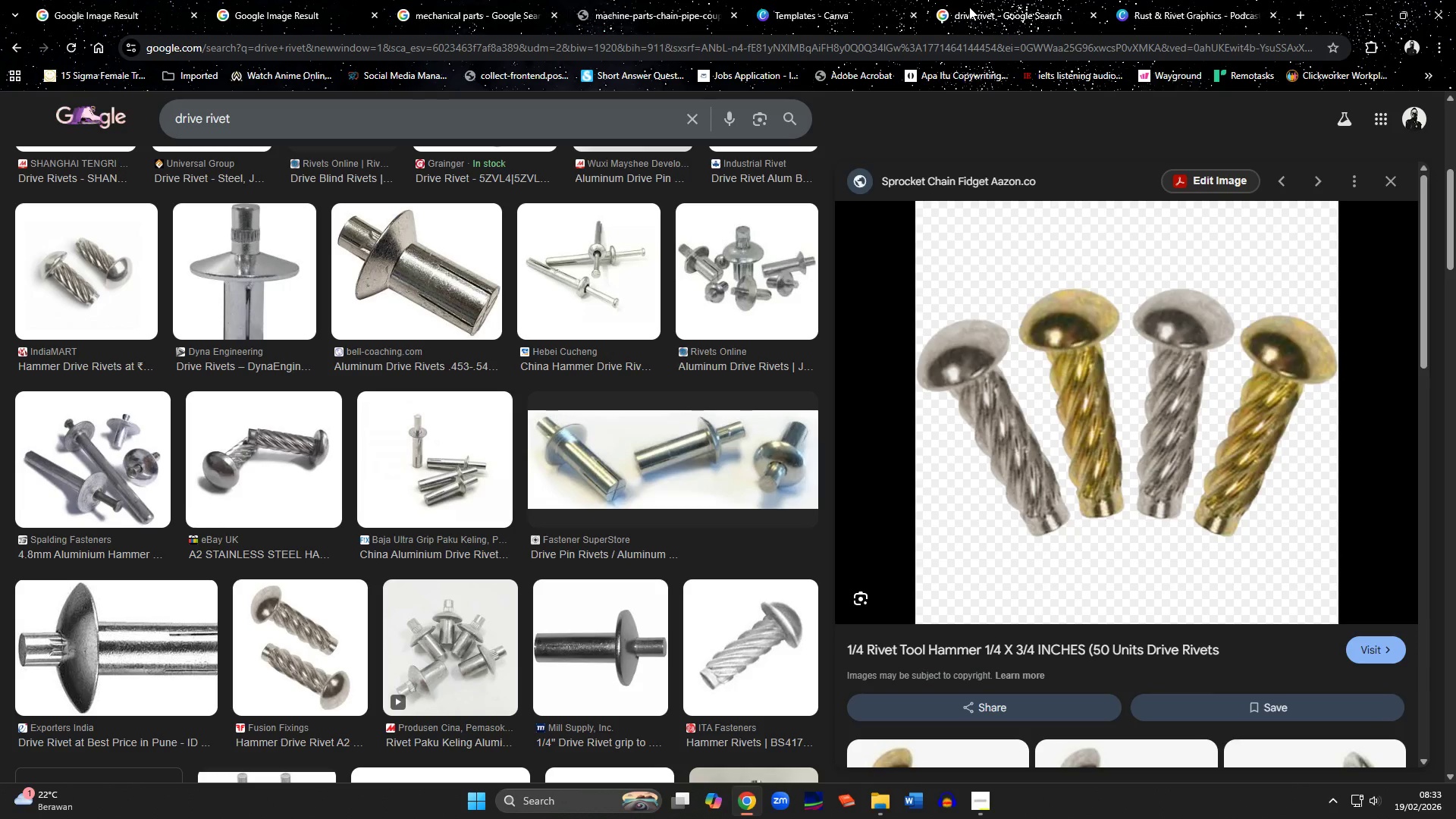 
wait(18.75)
 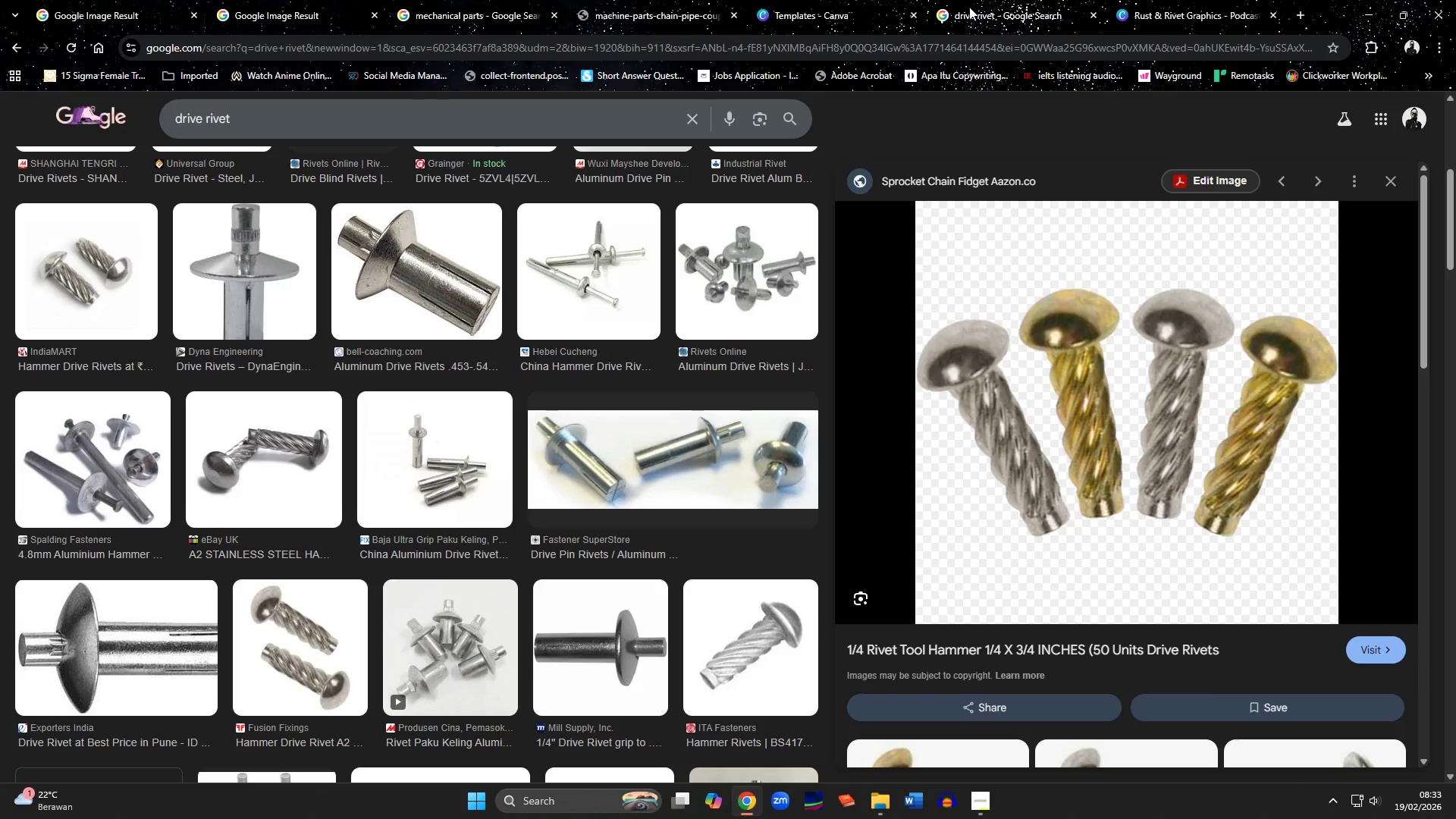 
left_click([1186, 22])
 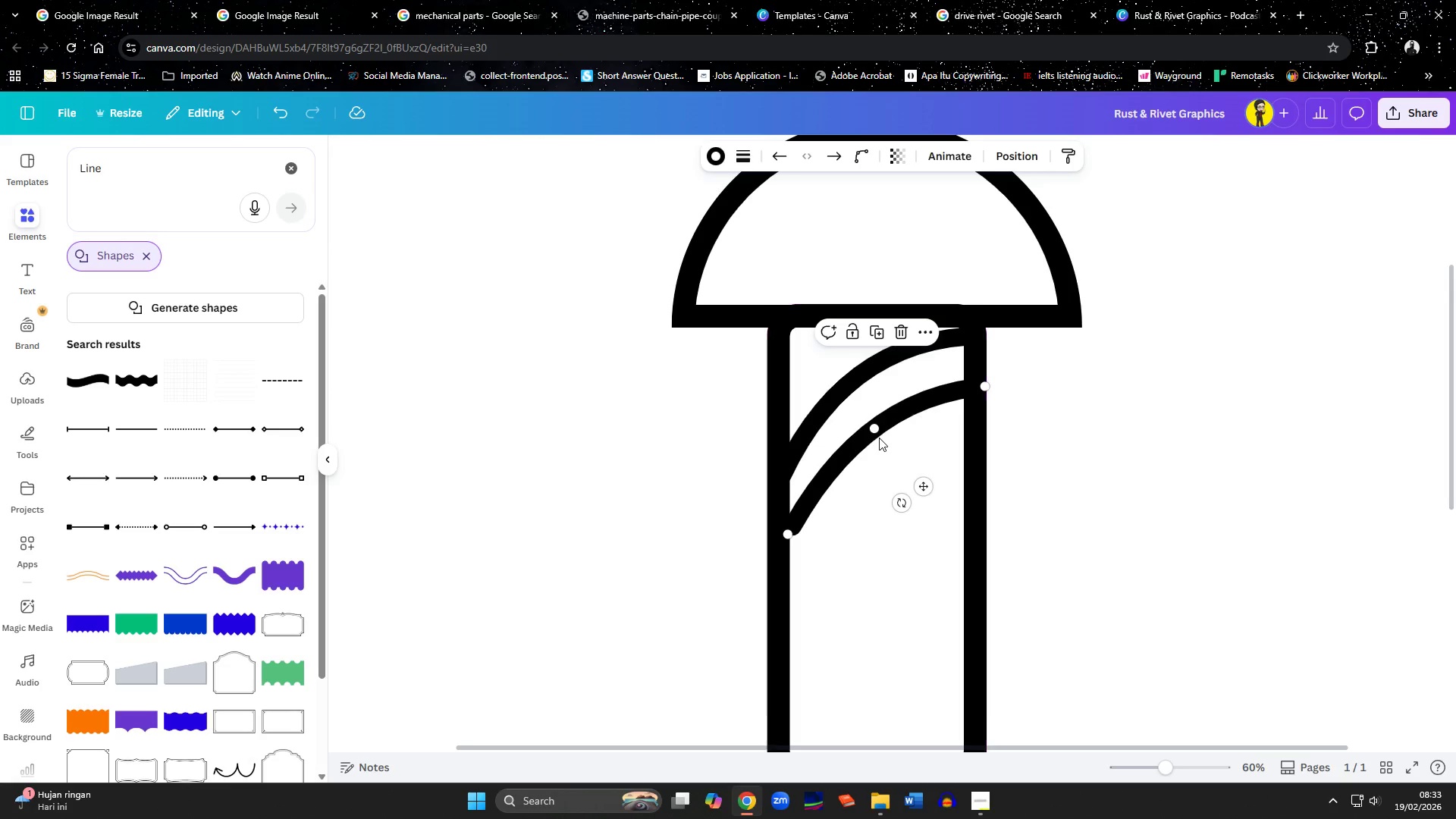 
left_click([879, 428])
 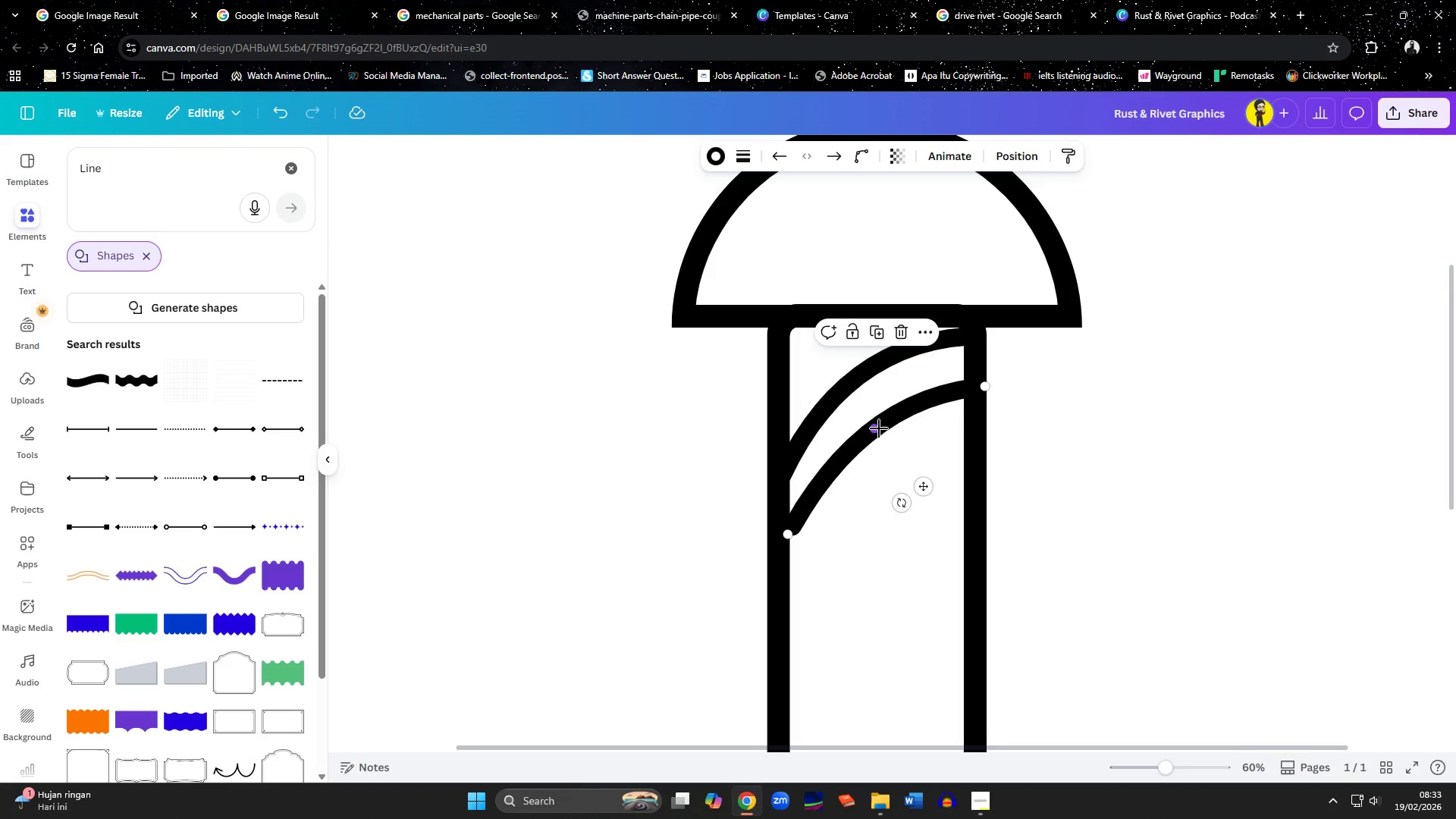 
key(Delete)
 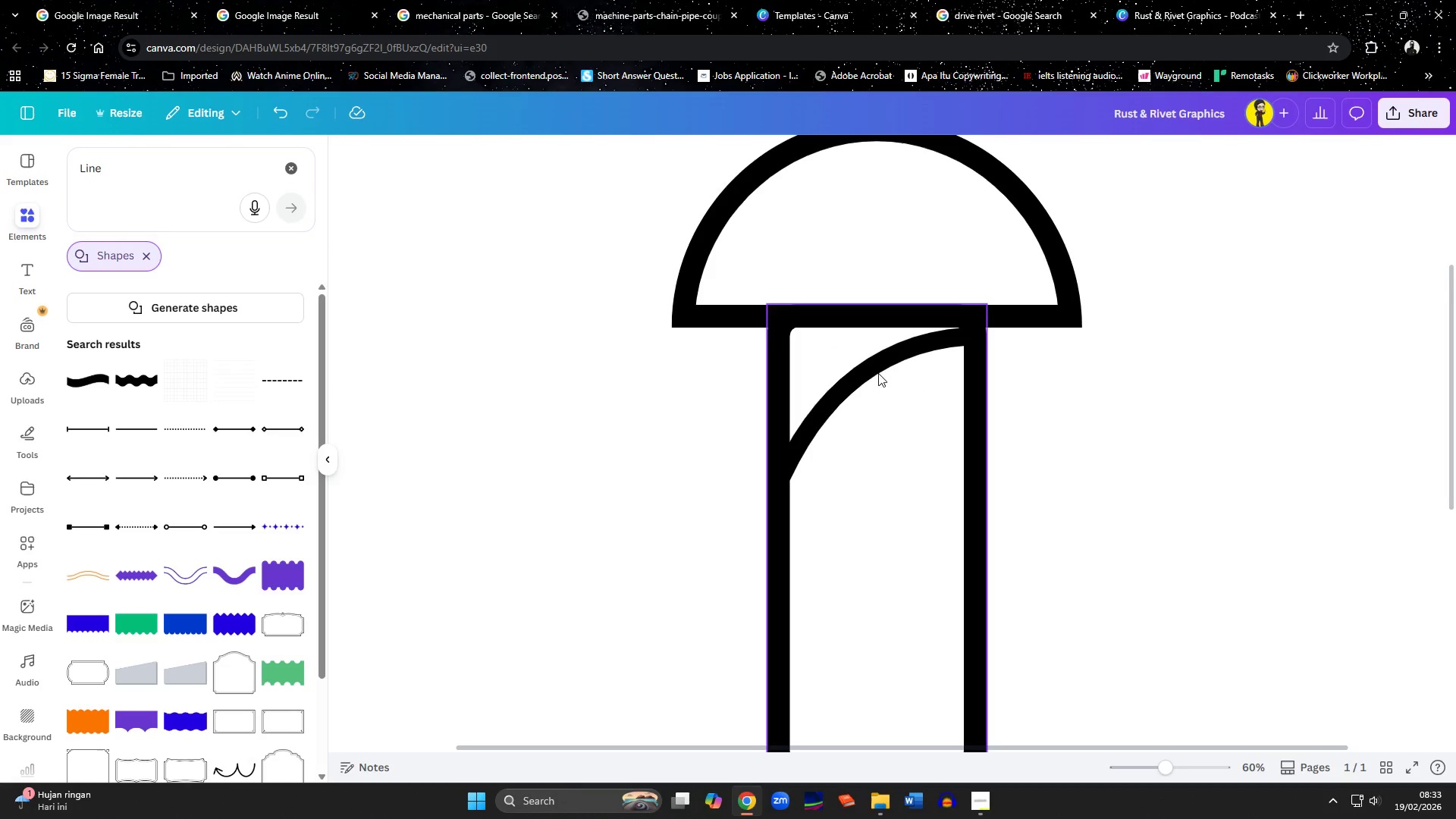 
left_click([876, 367])
 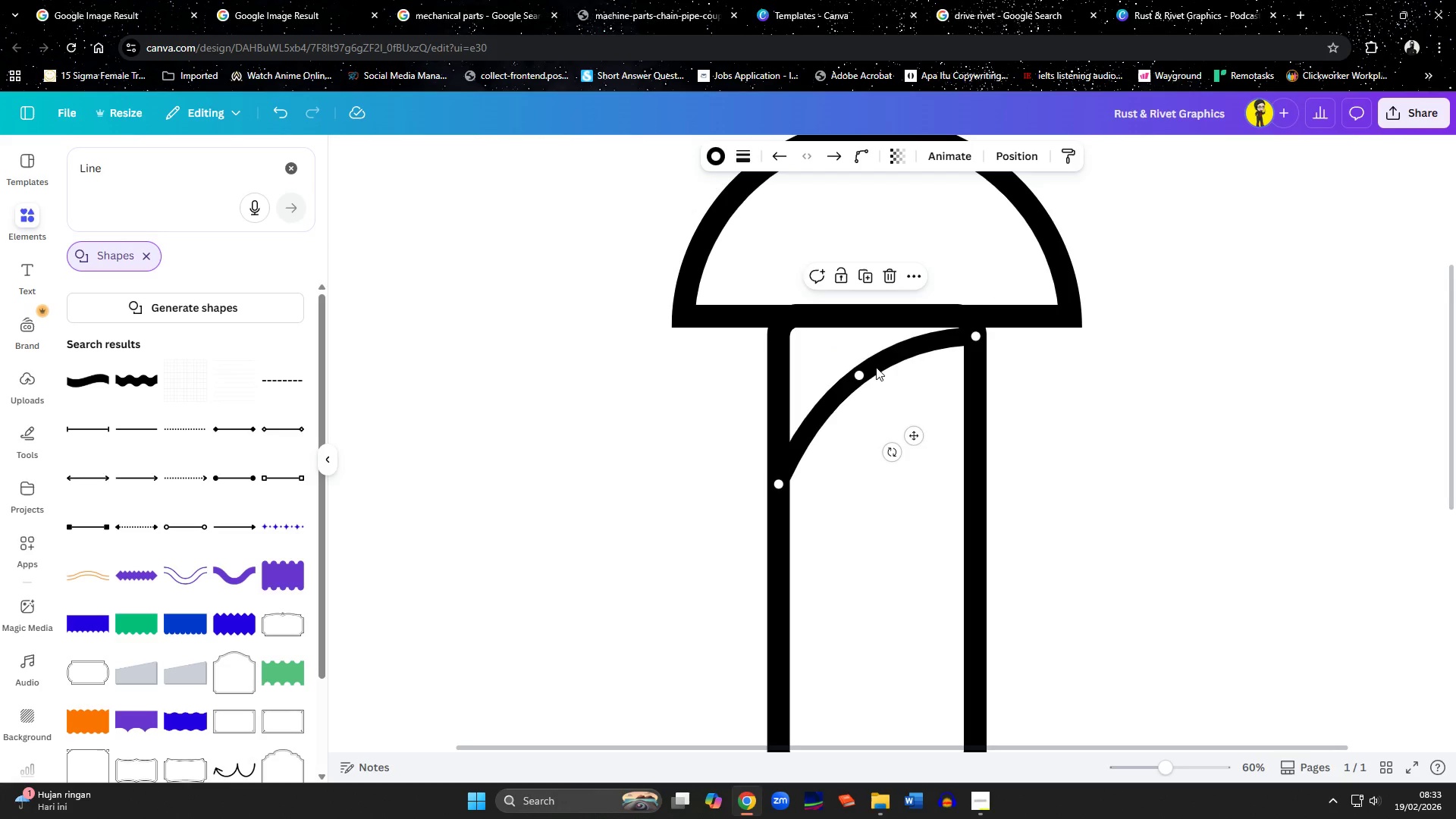 
type([Delete]spiral)
 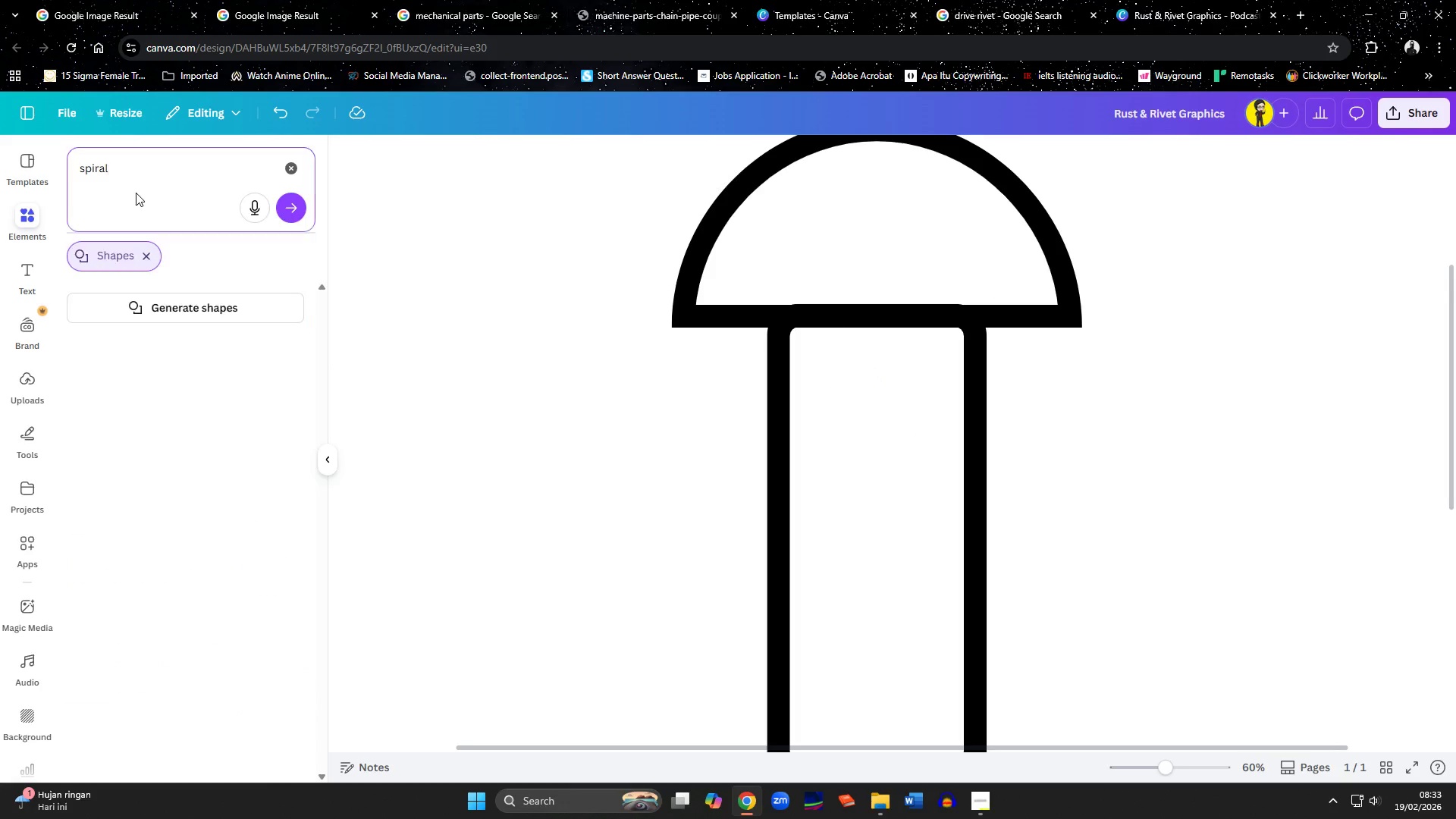 
left_click_drag(start_coordinate=[114, 162], to_coordinate=[47, 165])
 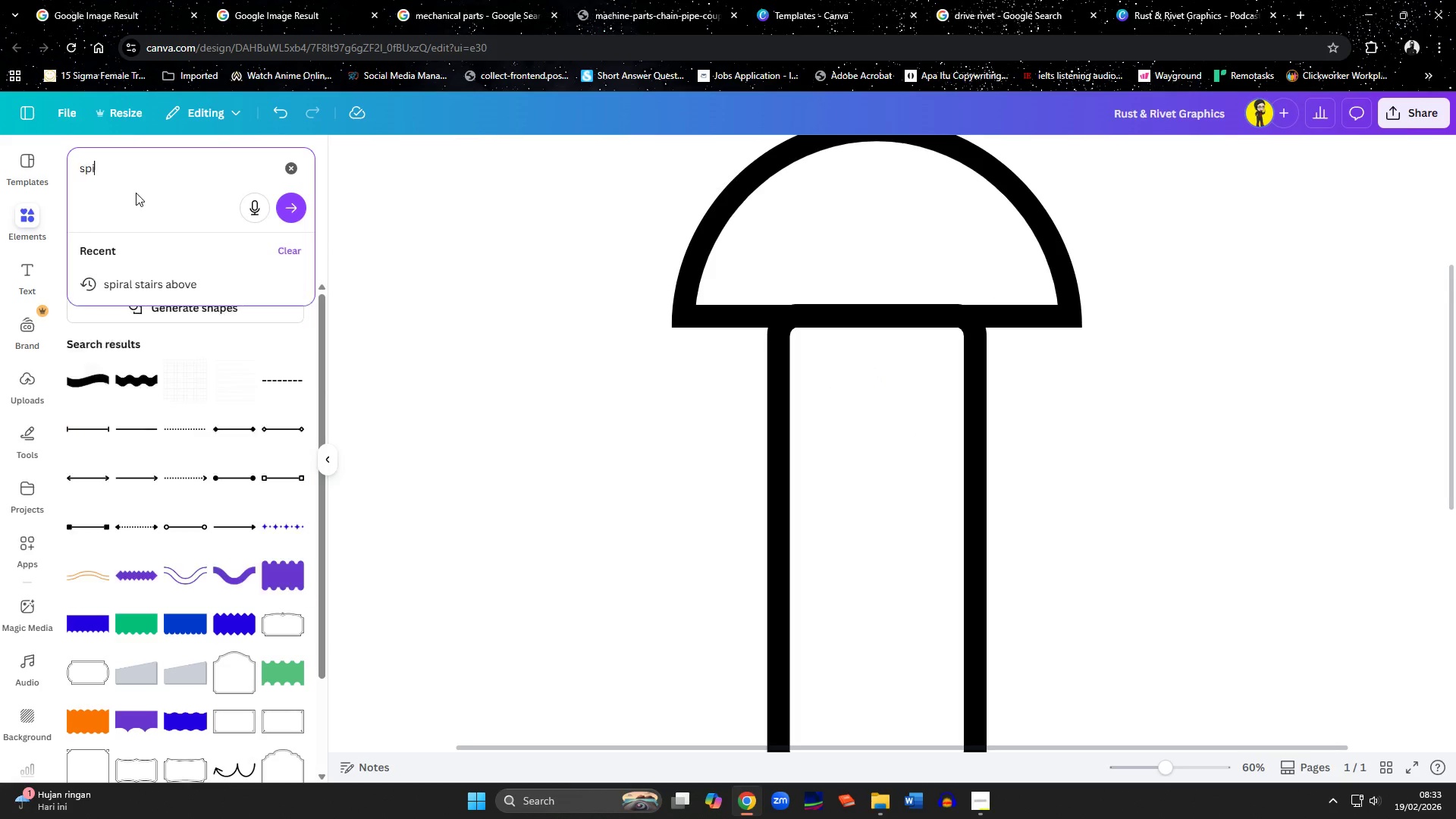 
key(Enter)
 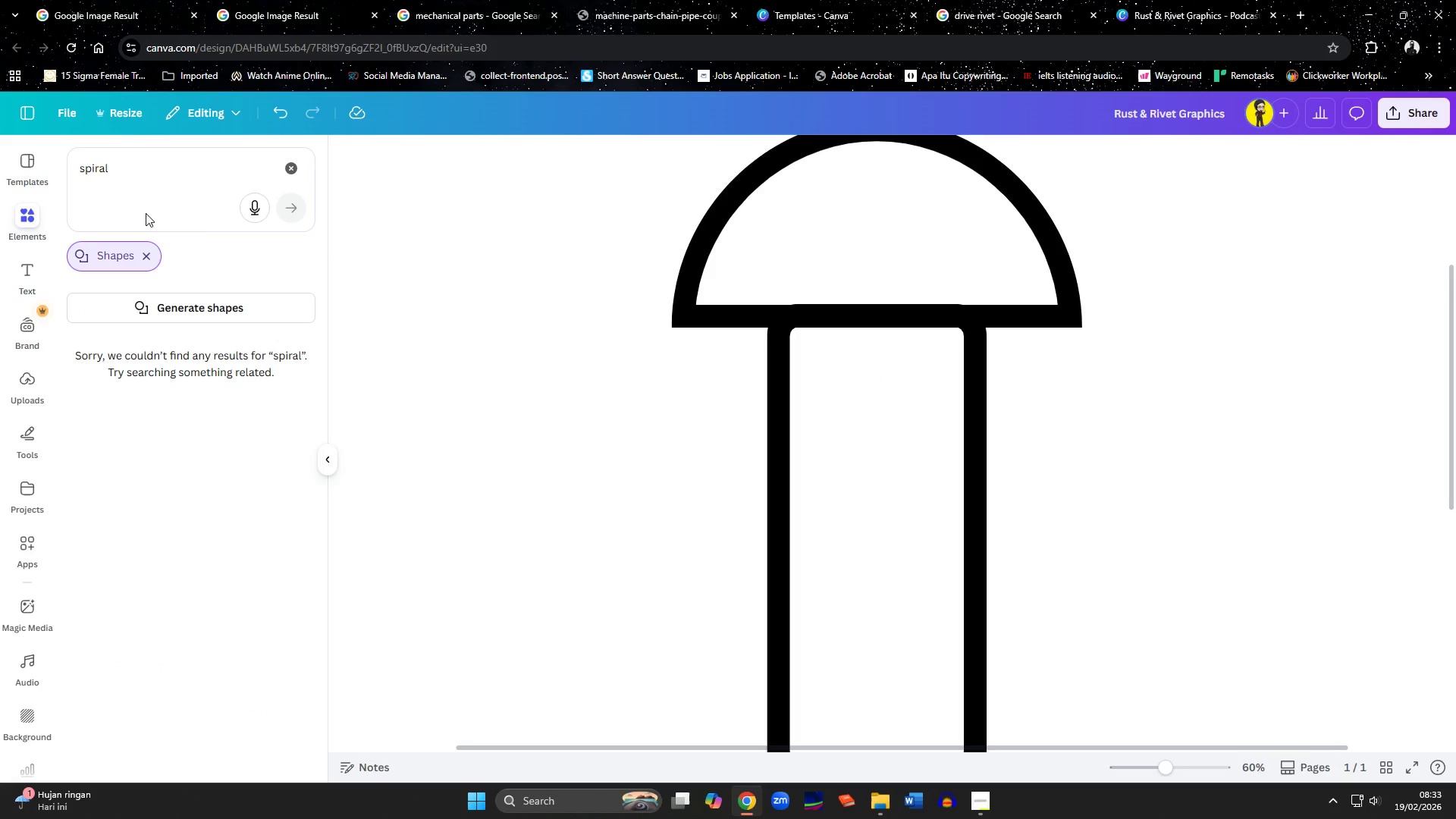 
left_click([147, 262])
 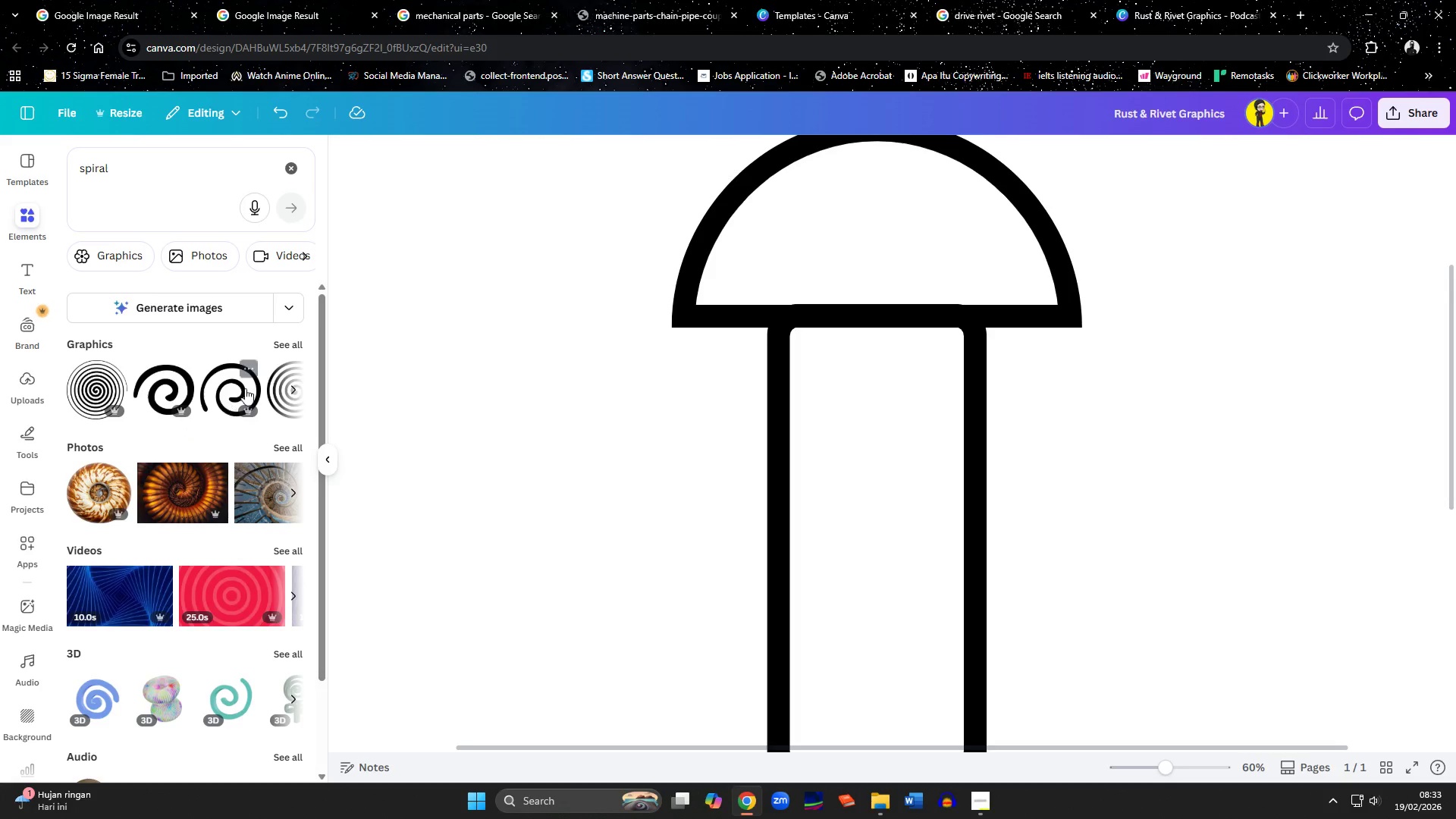 
left_click([281, 340])
 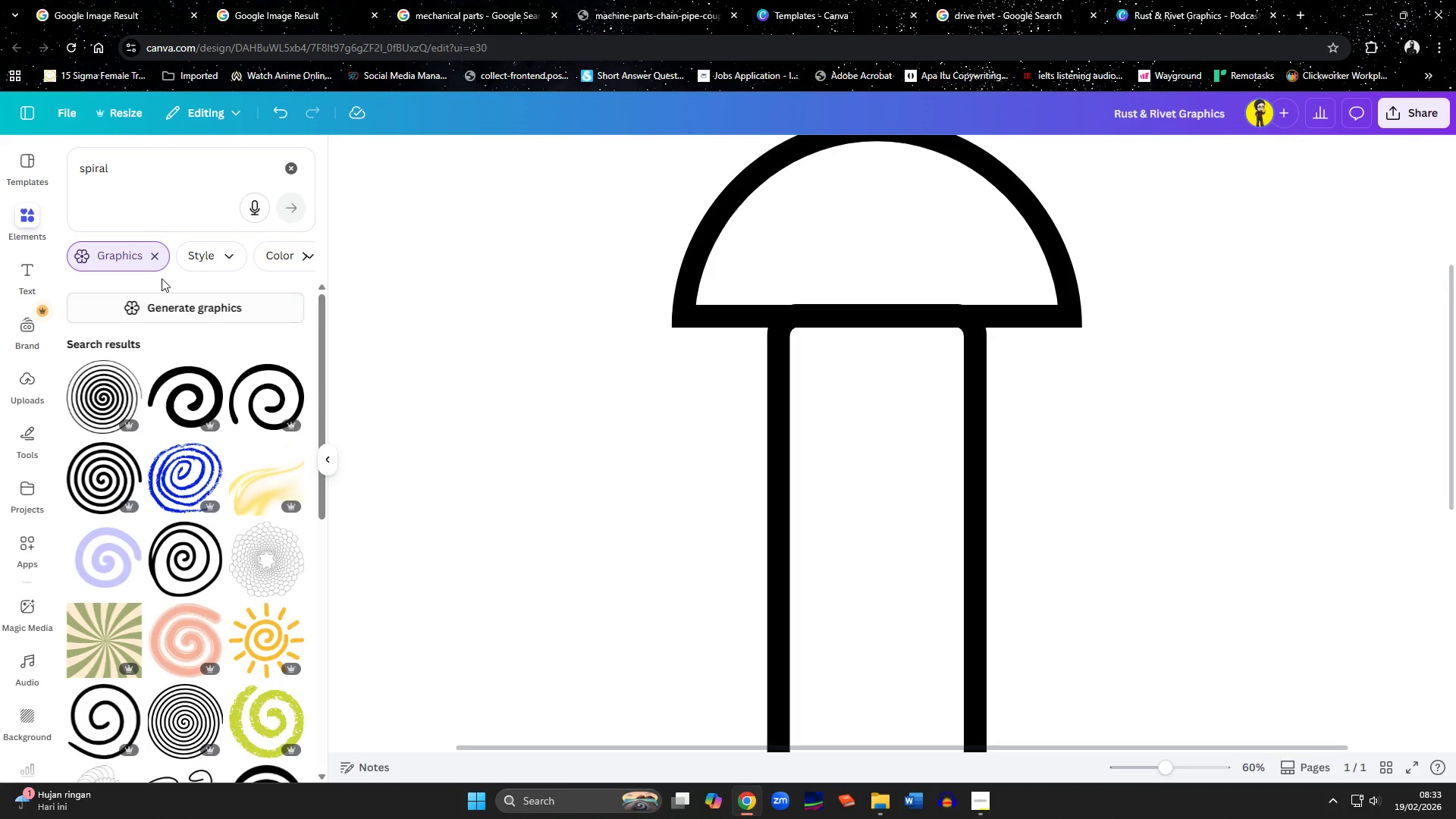 
scroll: coordinate [233, 507], scroll_direction: down, amount: 13.0
 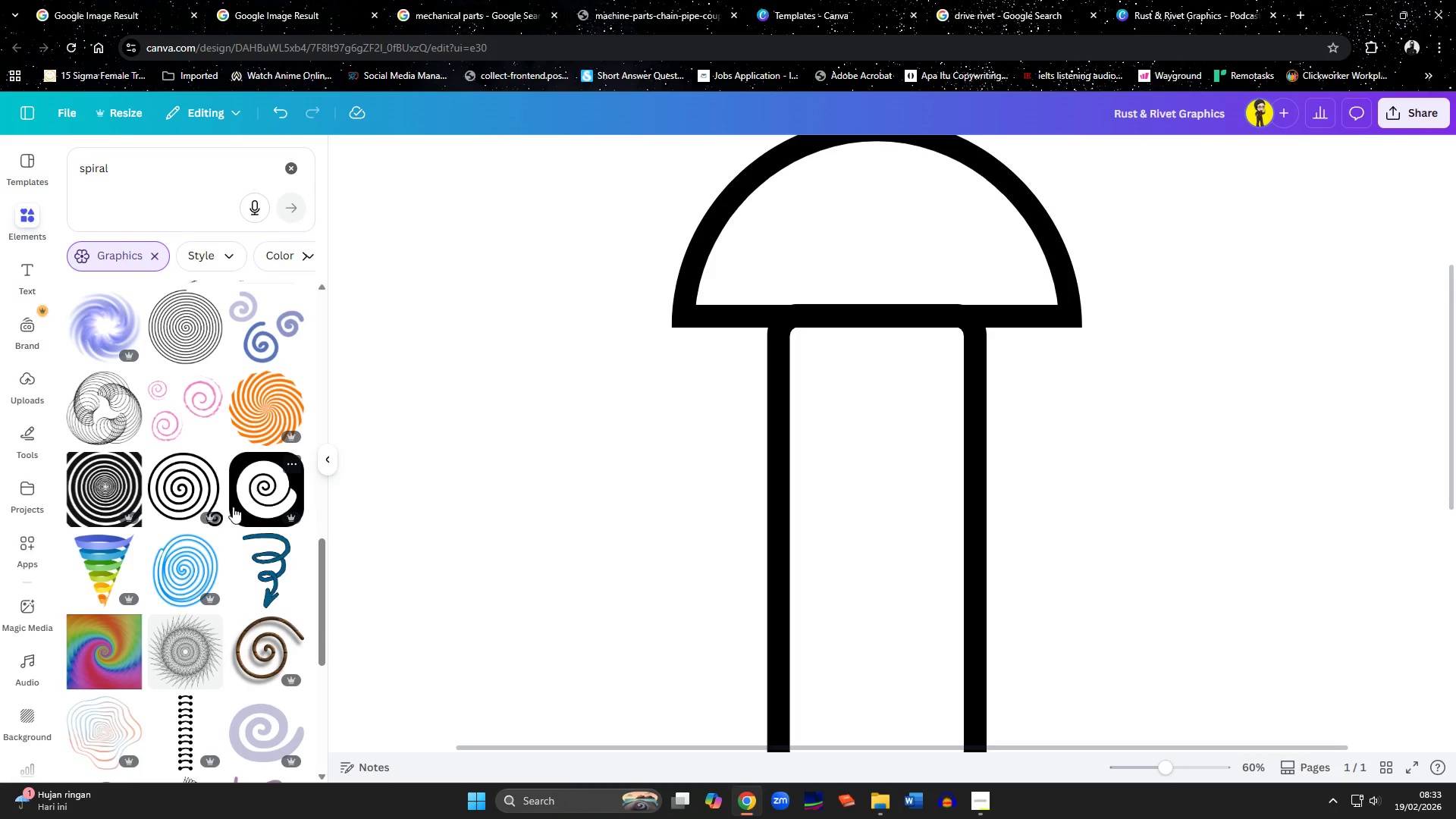 
scroll: coordinate [233, 507], scroll_direction: up, amount: 13.0
 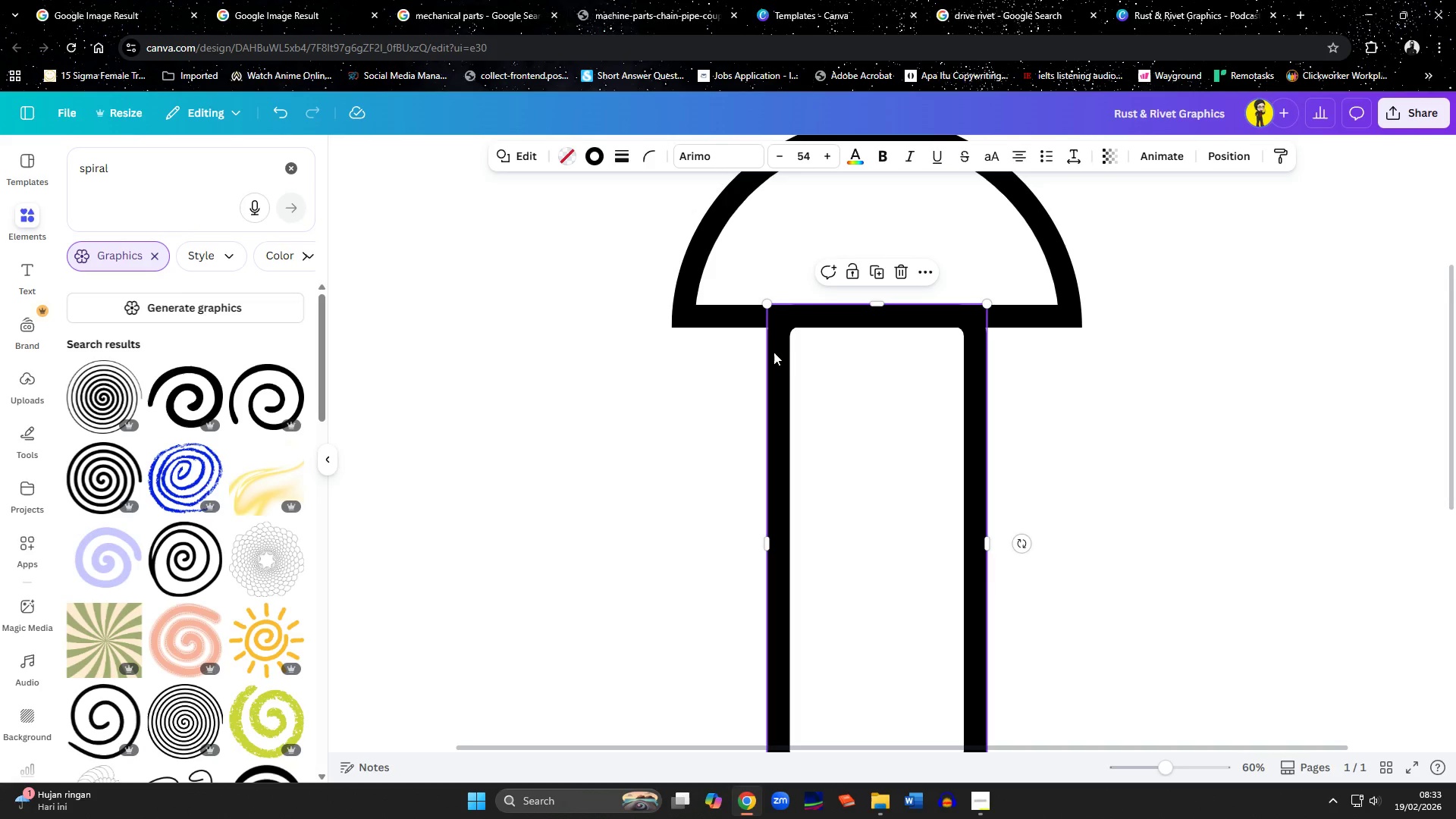 
key(ArrowDown)
 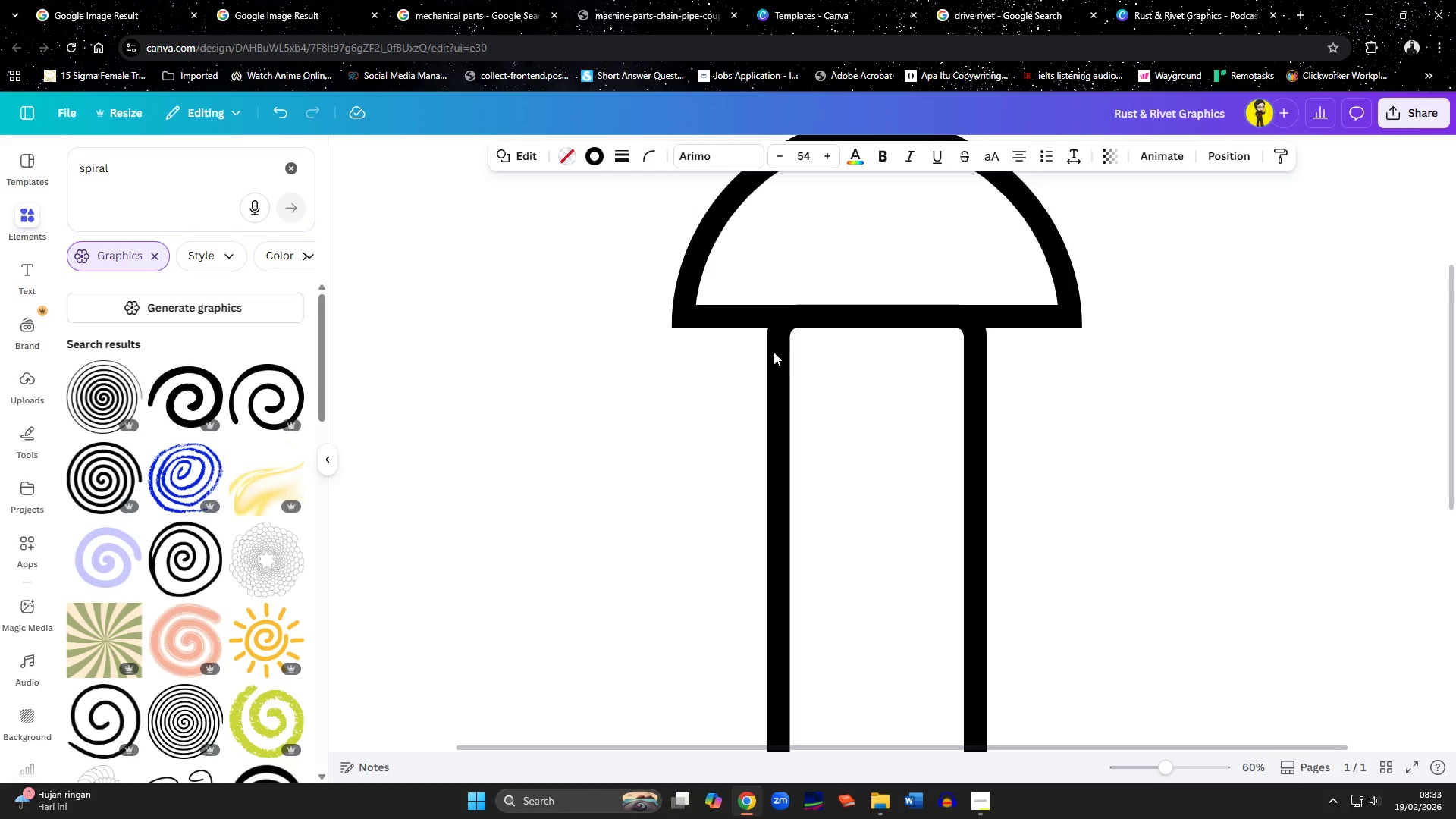 
key(ArrowDown)
 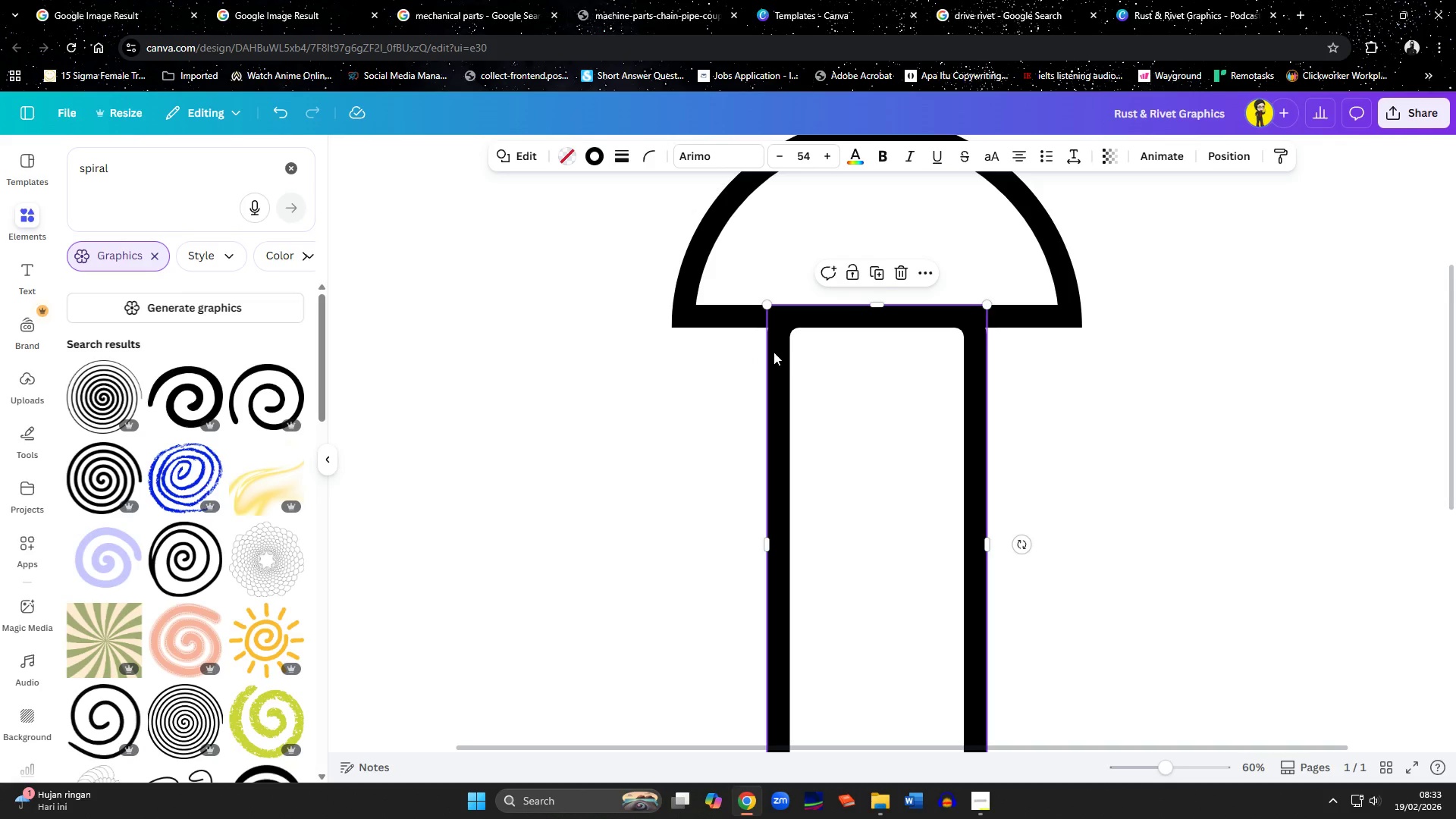 
left_click([1059, 410])
 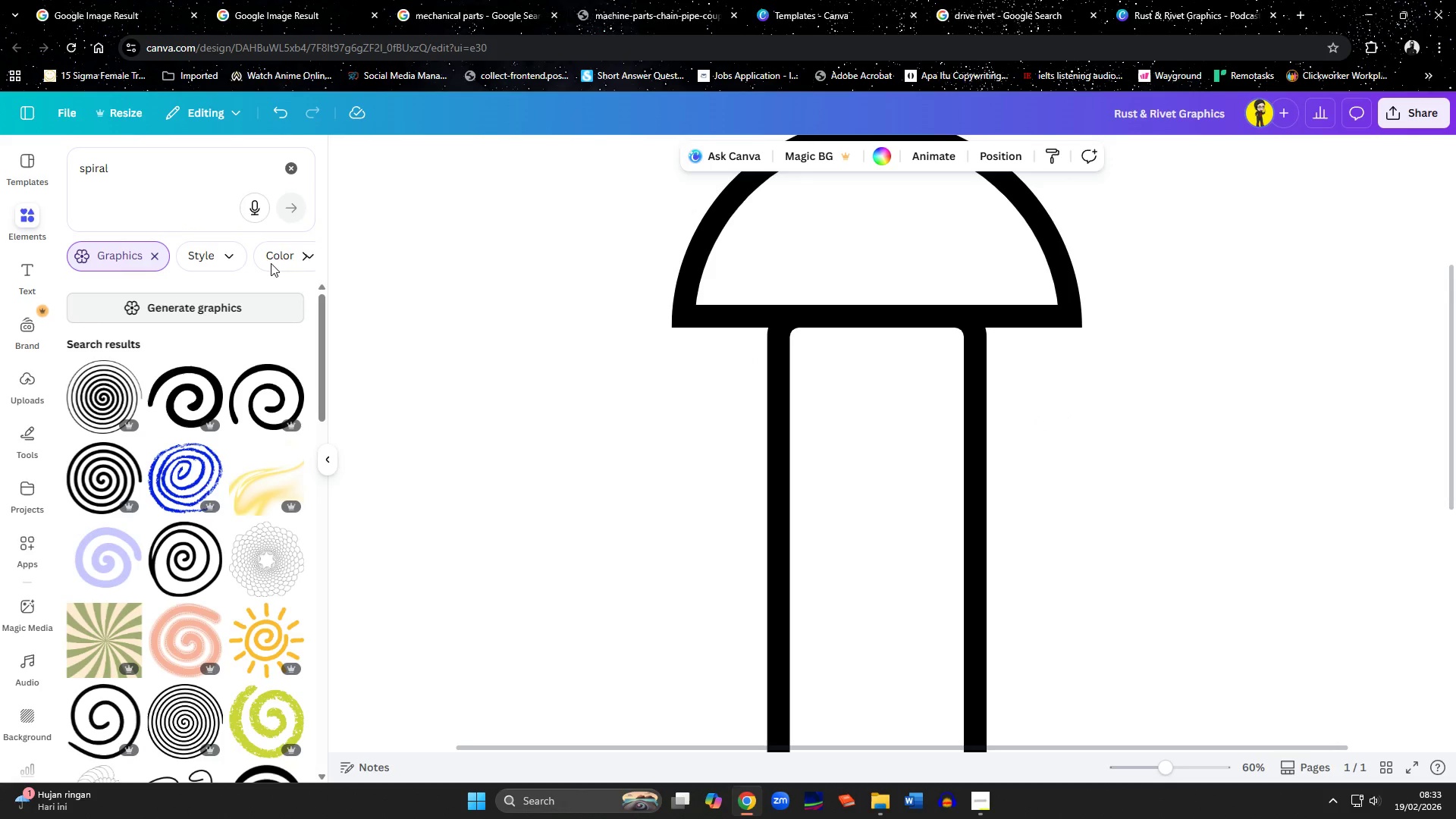 
left_click([686, 459])
 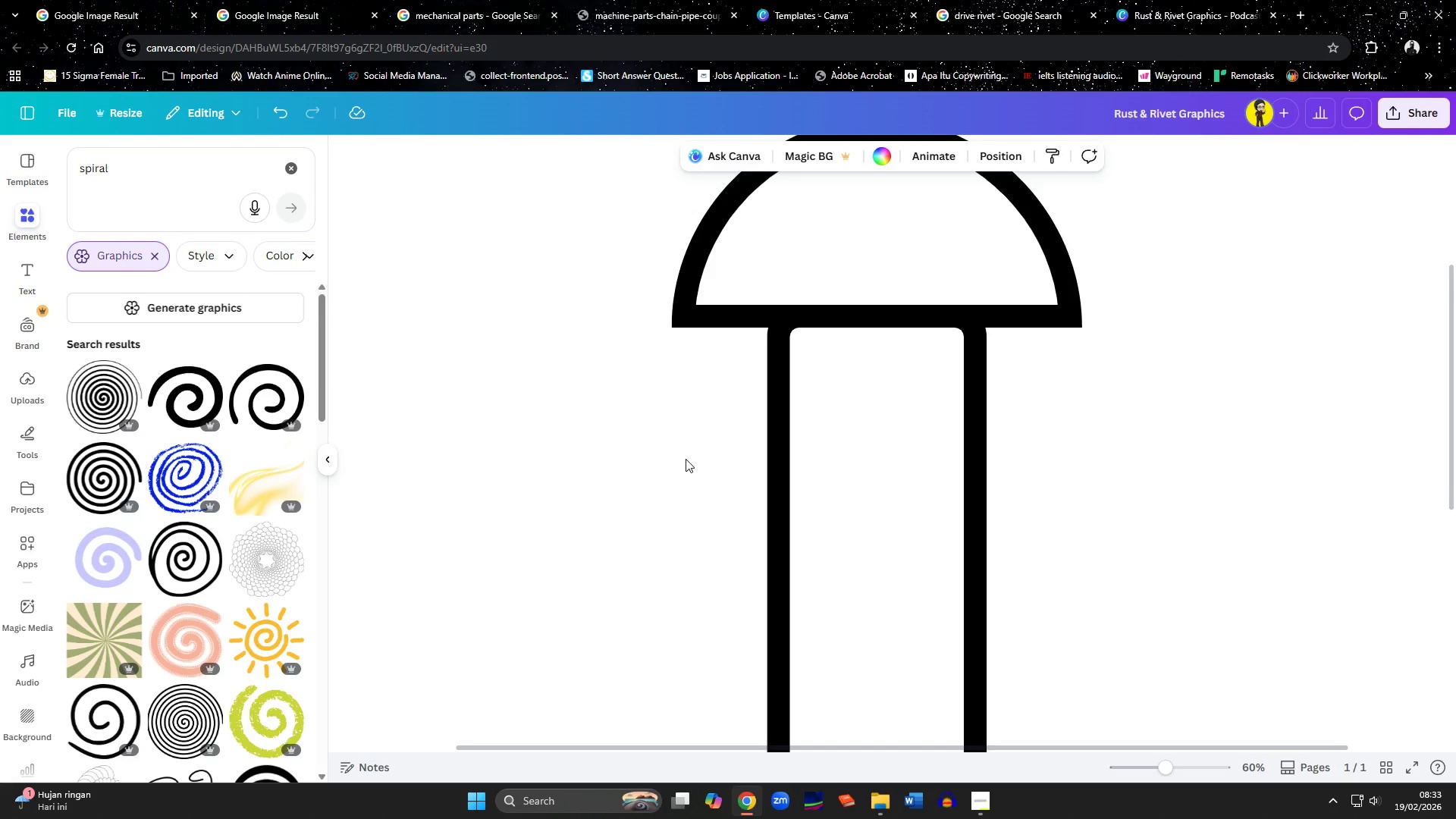 
key(Shift+ShiftLeft)
 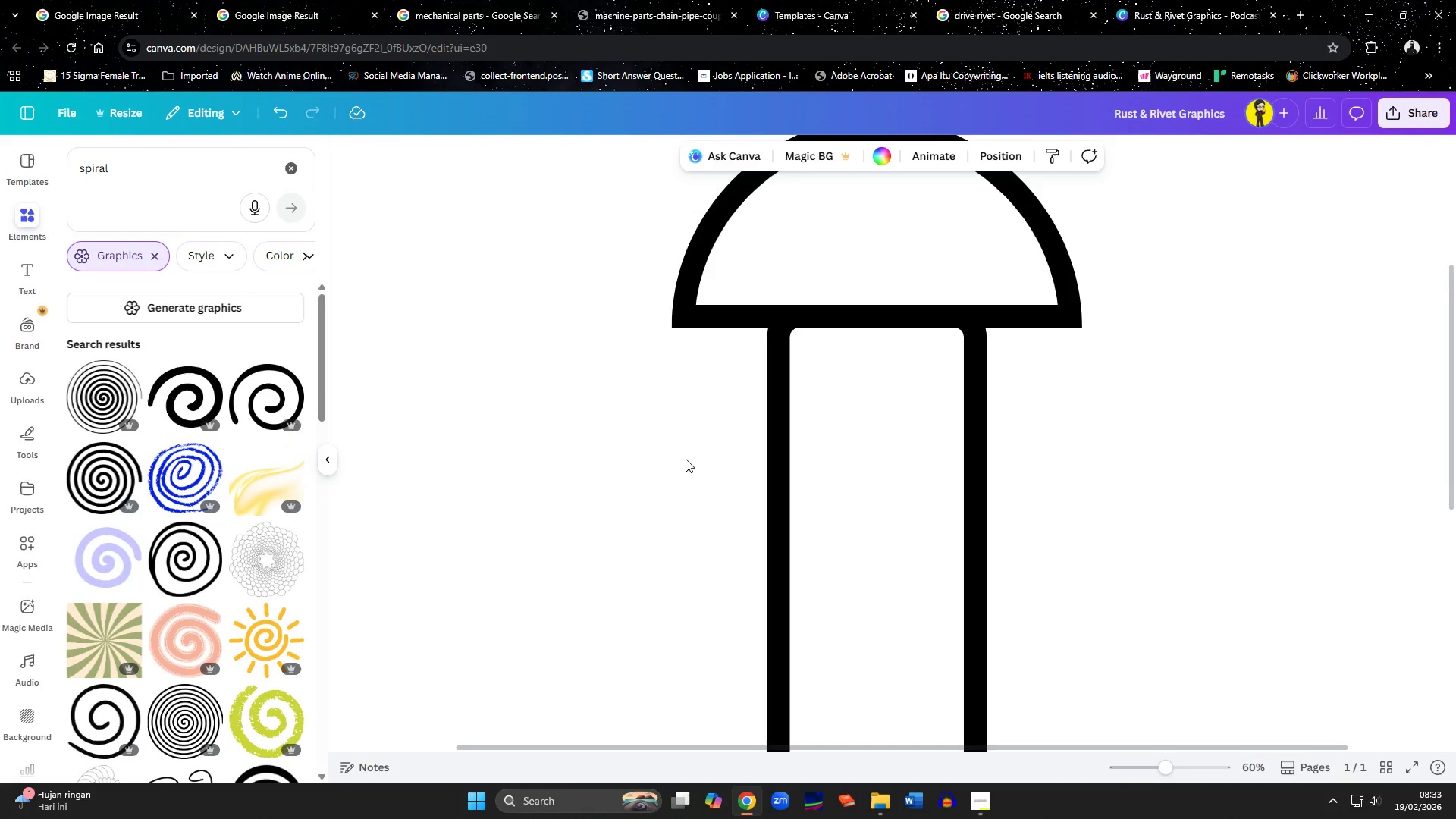 
key(Control+Z)
 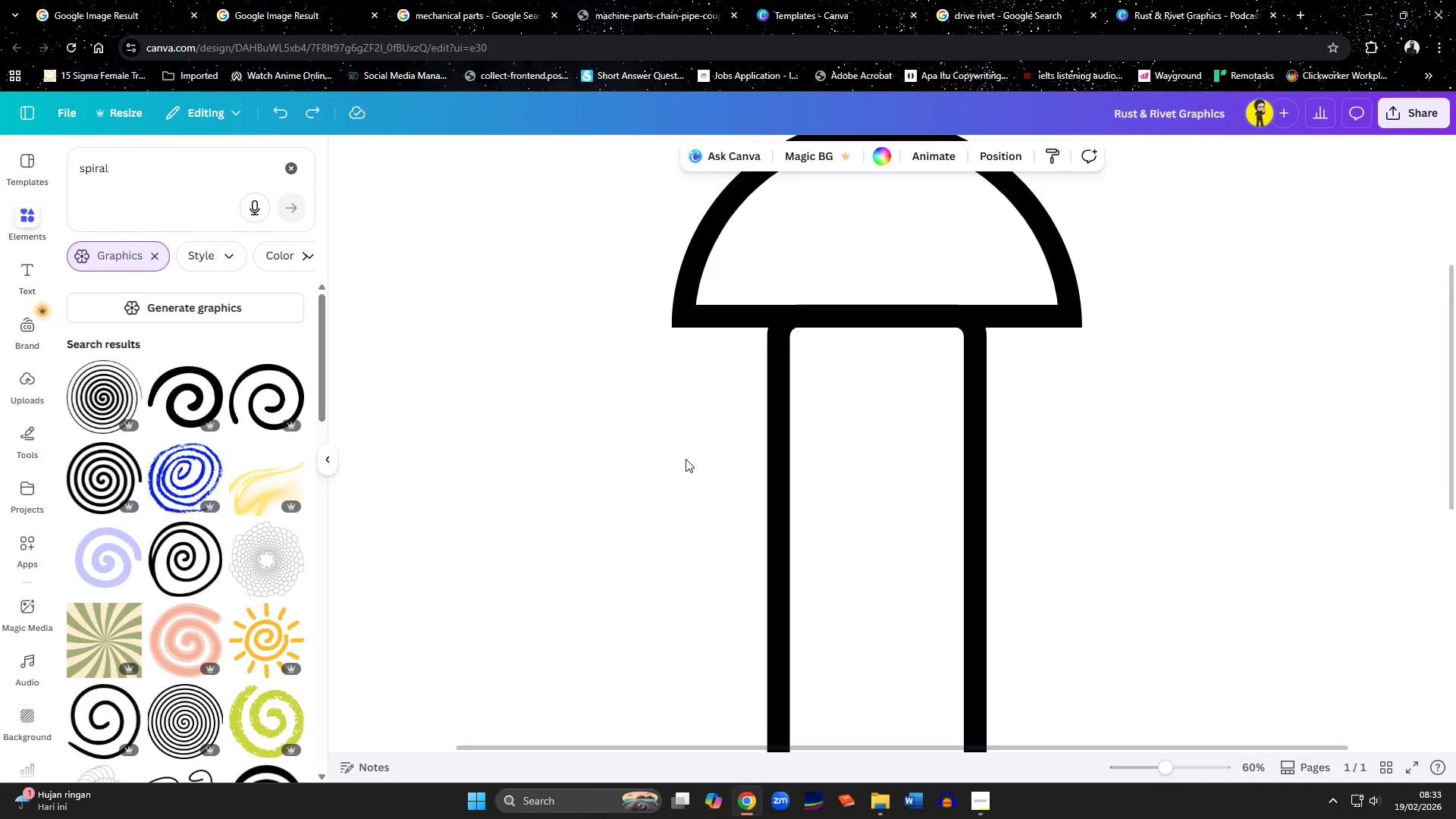 
key(Control+Z)
 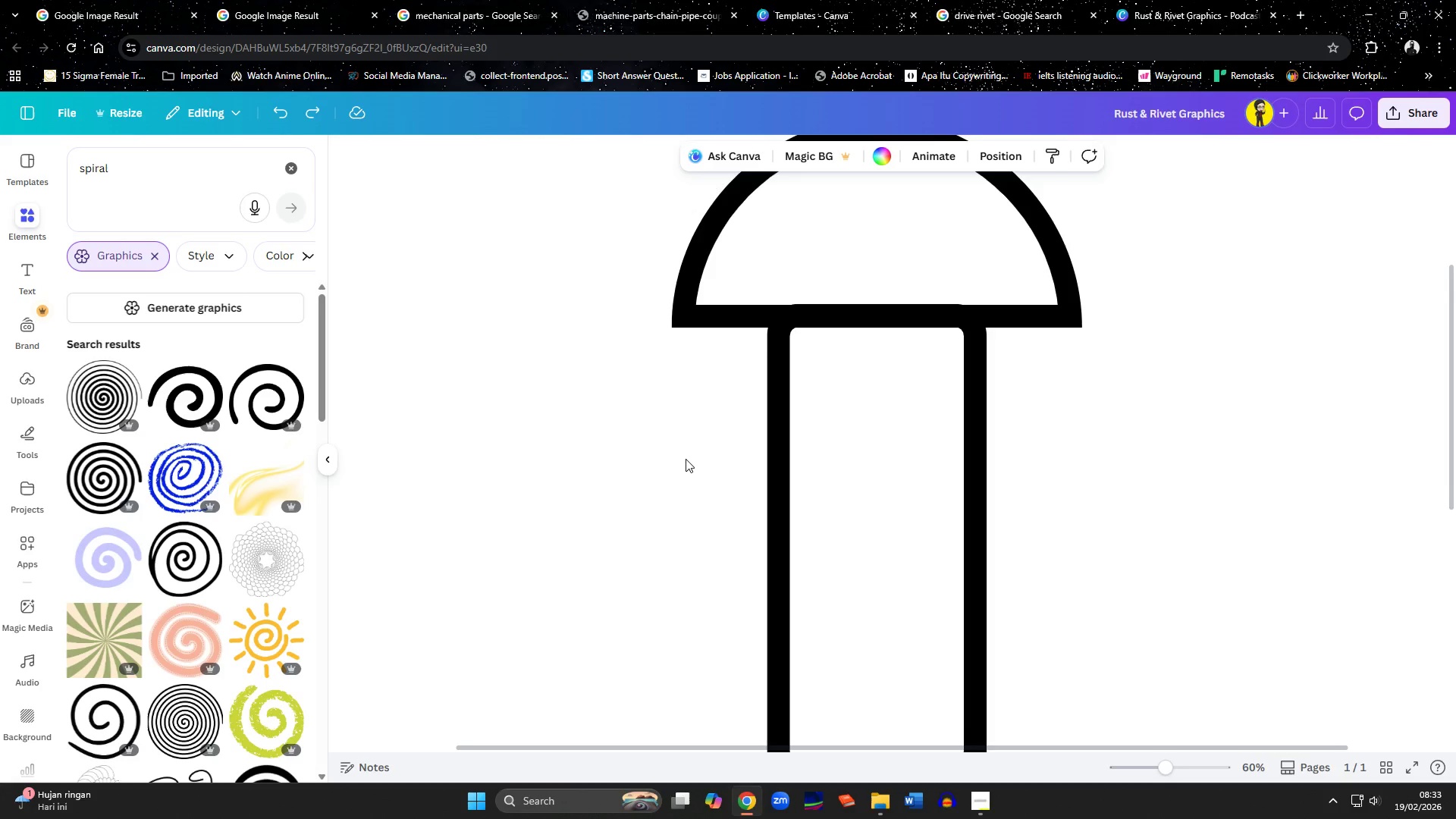 
key(Control+Z)
 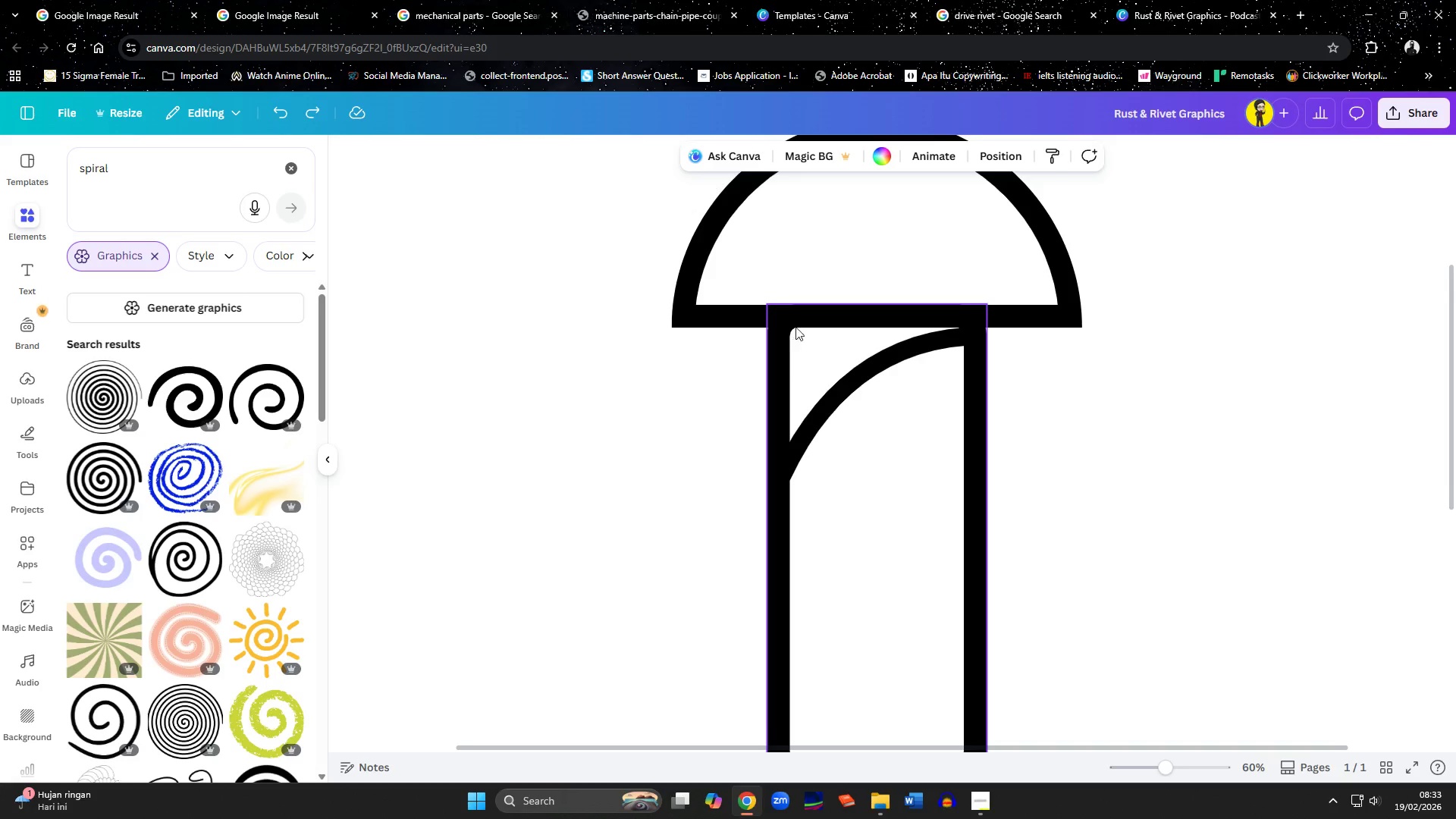 
left_click([797, 324])
 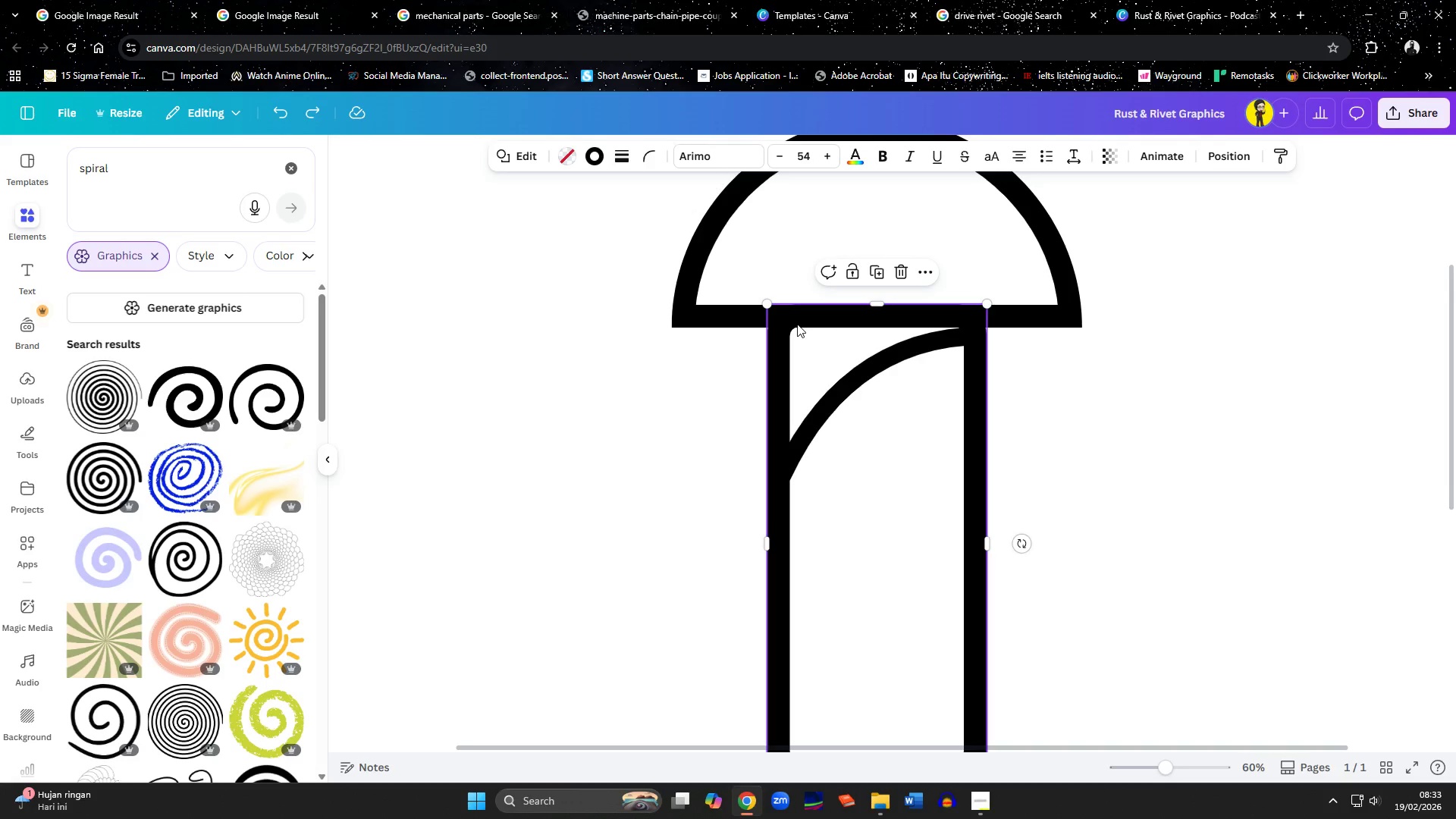 
key(Control+ArrowDown)
 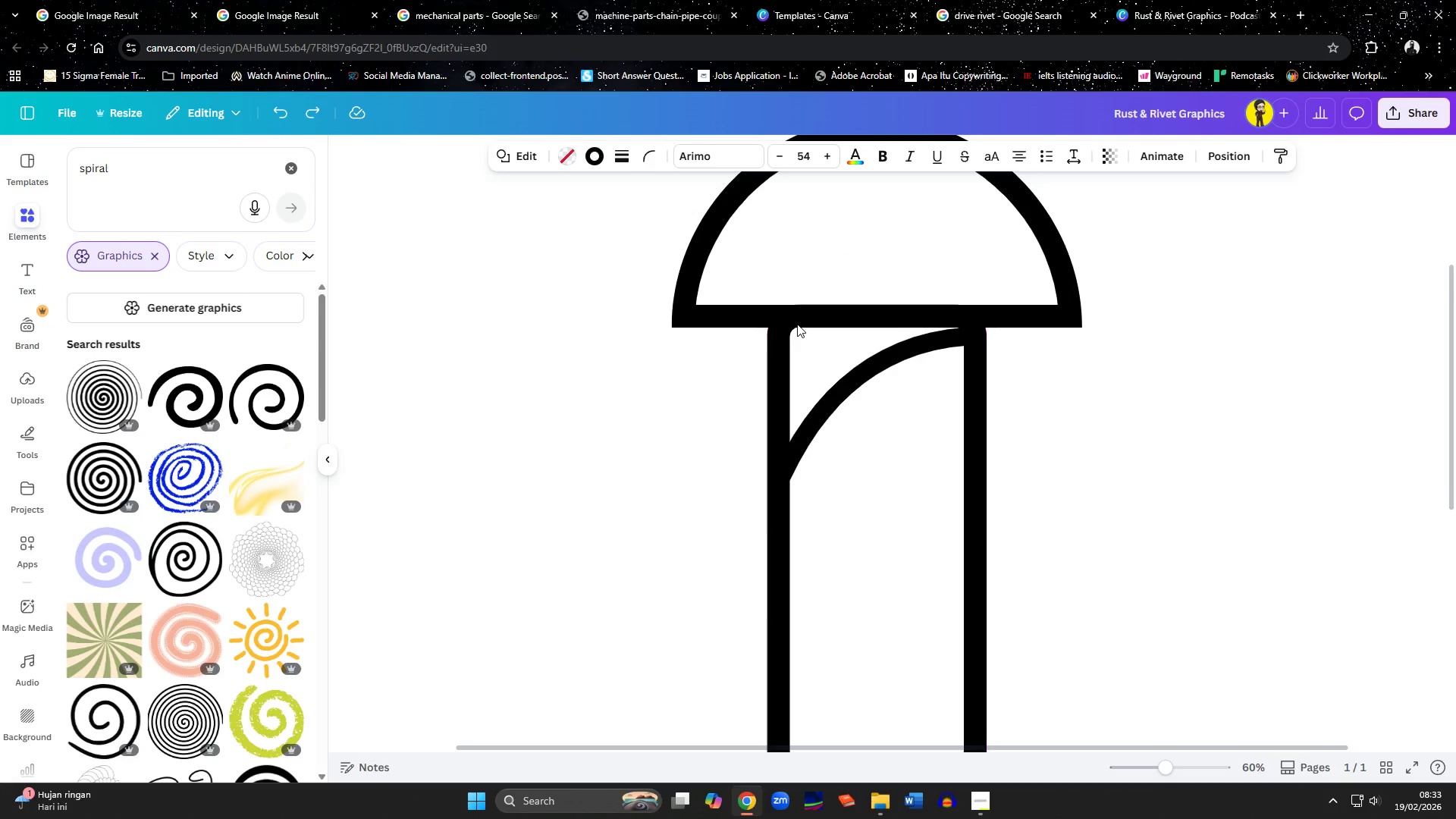 
key(Control+ArrowDown)
 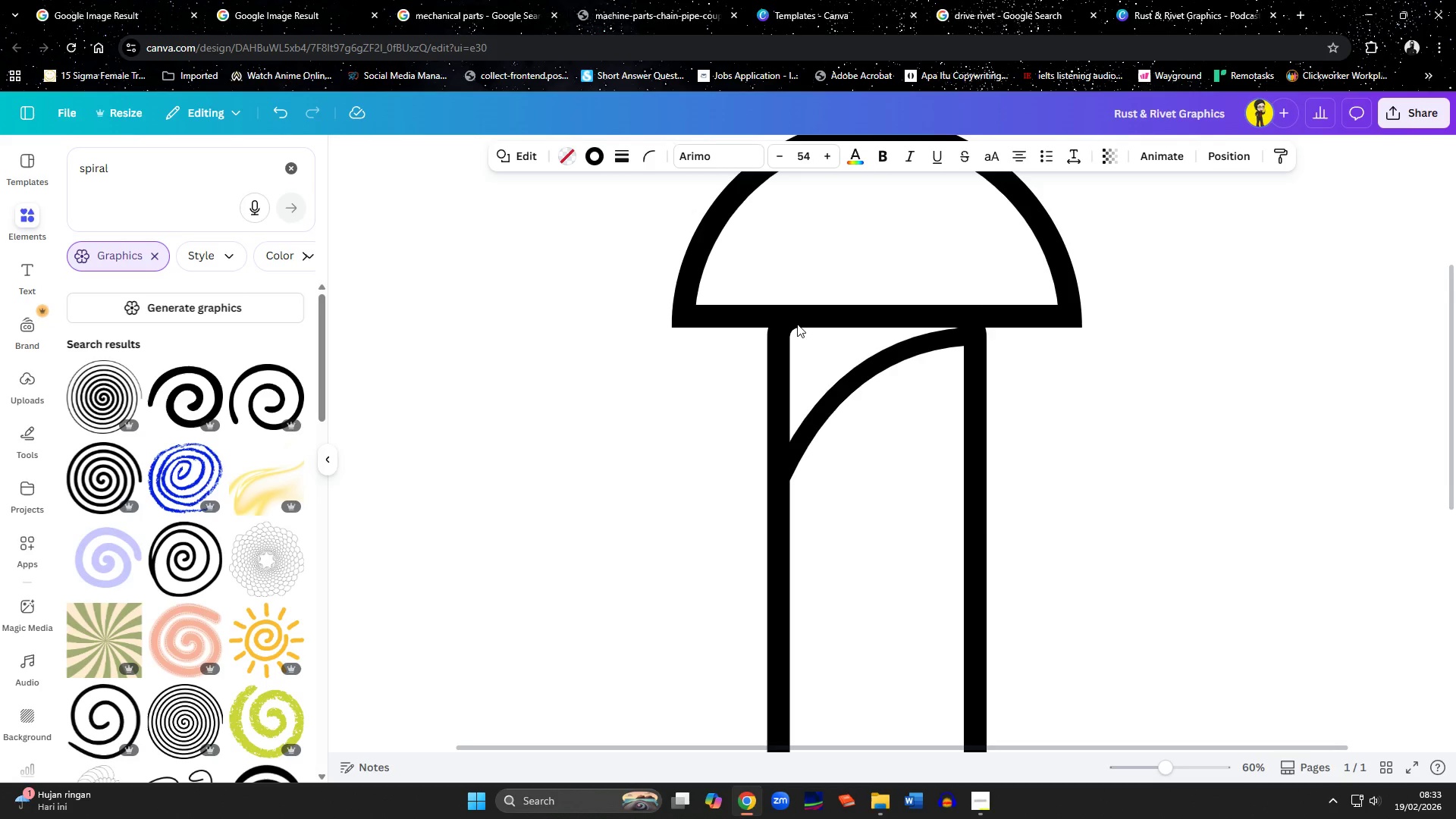 
key(Control+ArrowDown)
 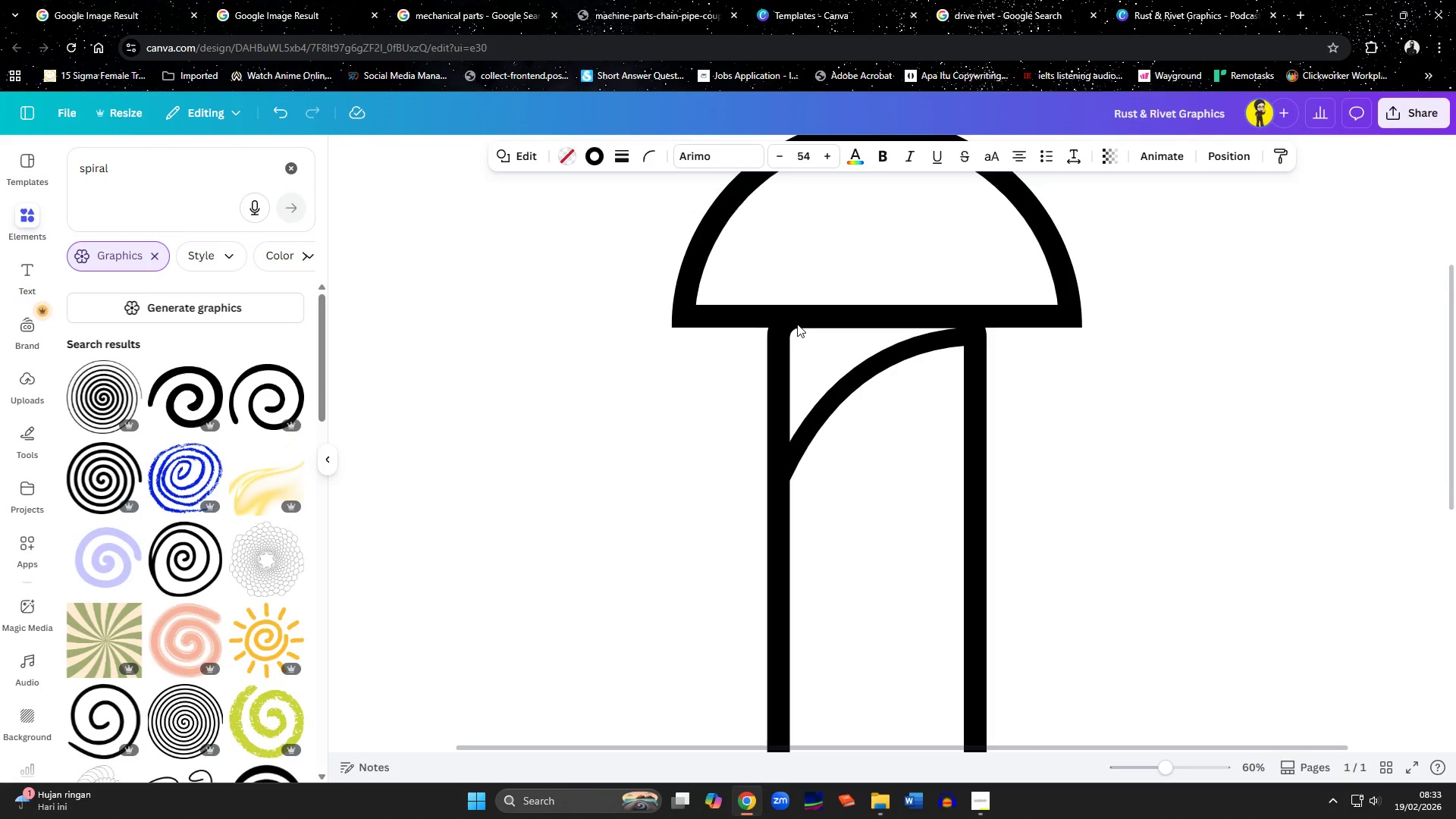 
key(Control+ArrowUp)
 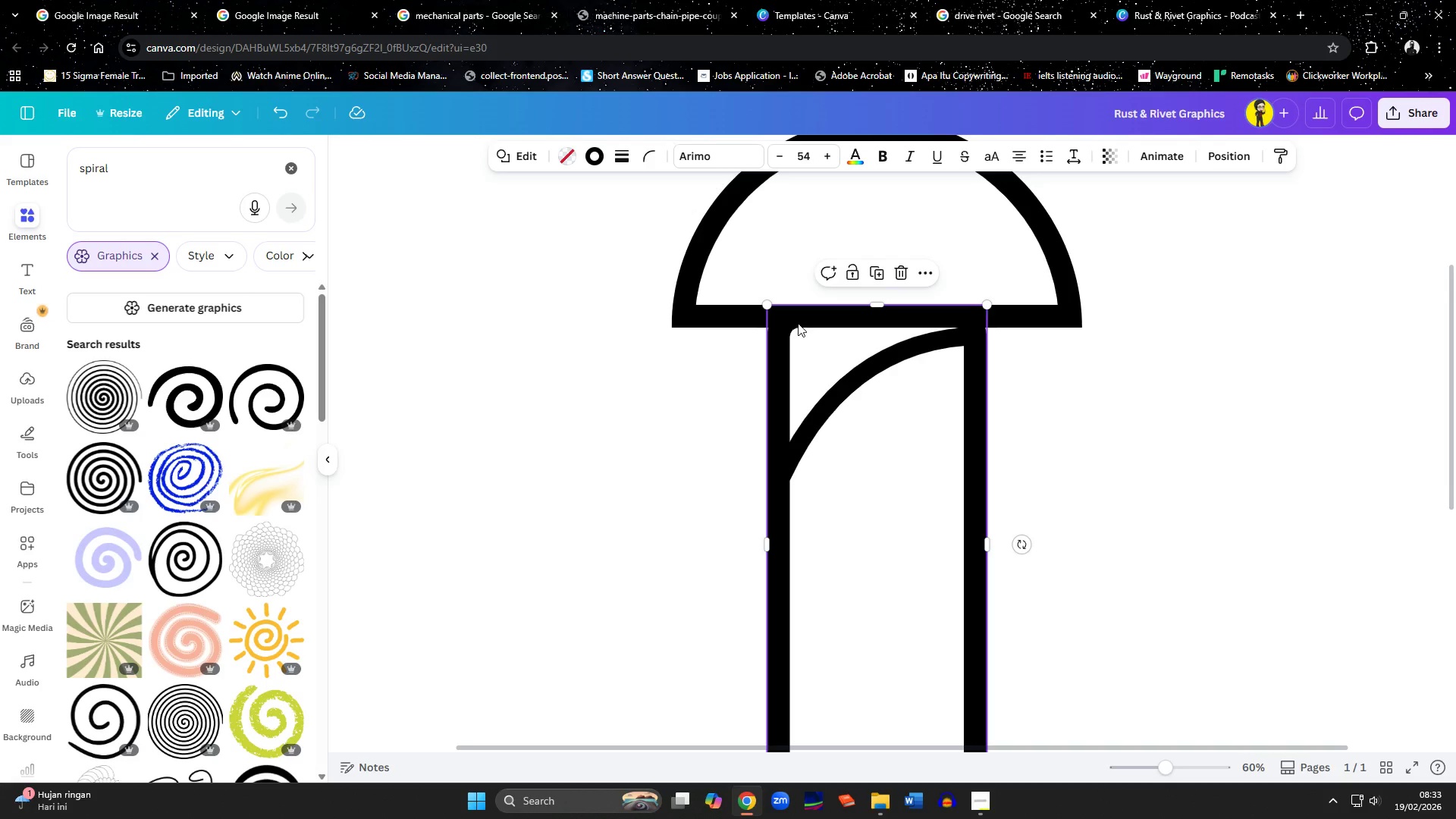 
left_click([859, 391])
 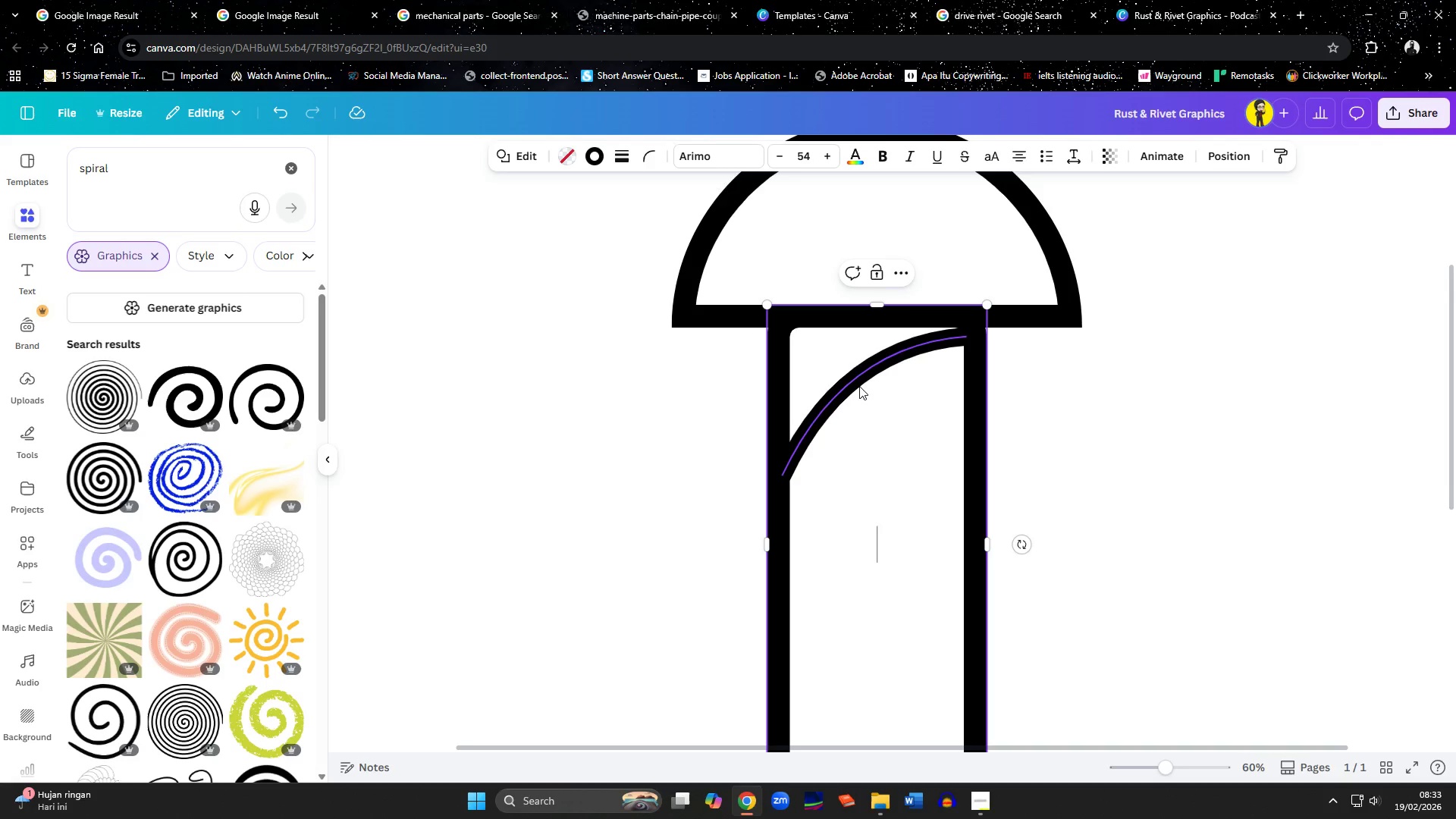 
left_click([859, 384])
 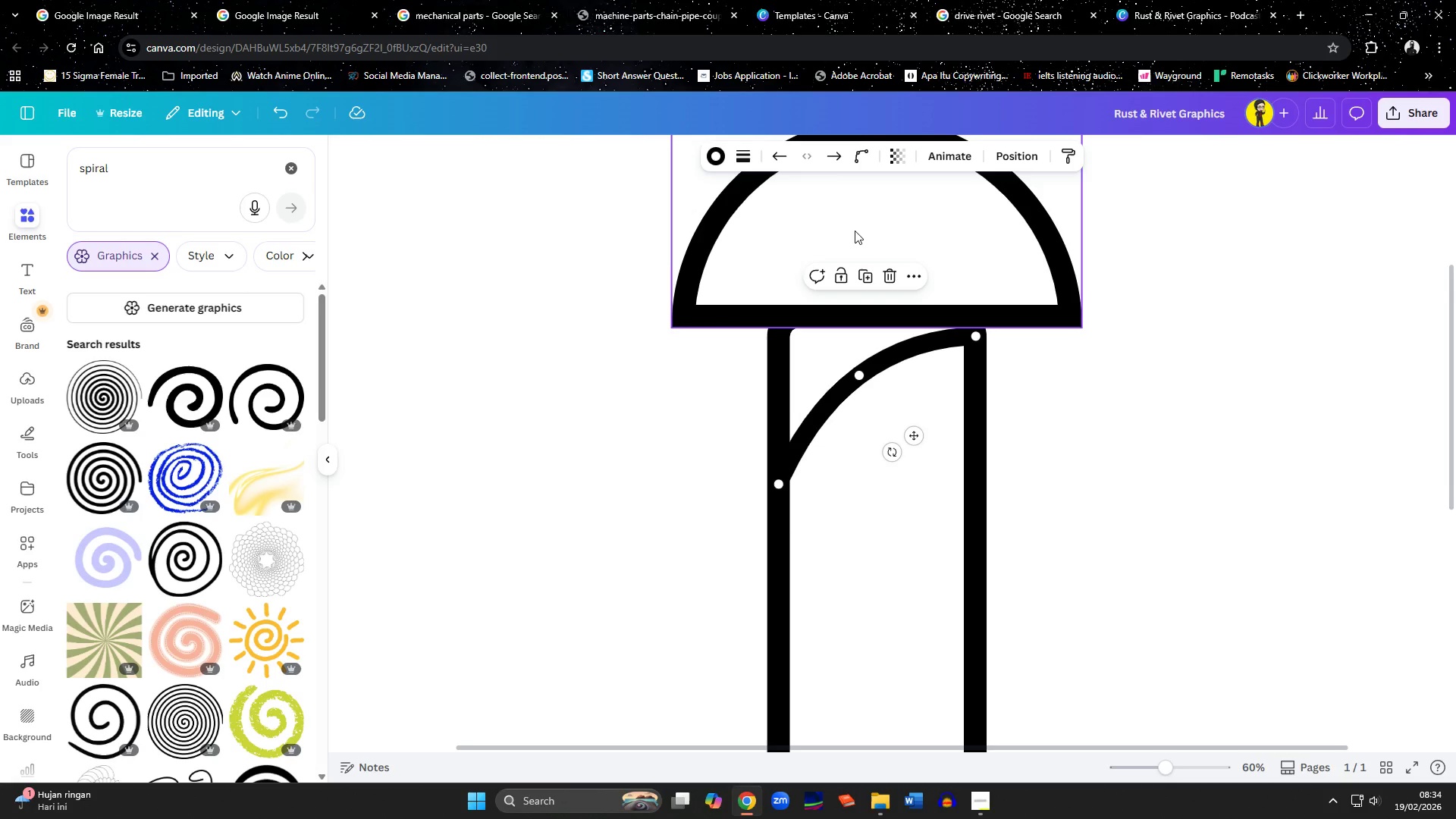 
left_click([841, 194])
 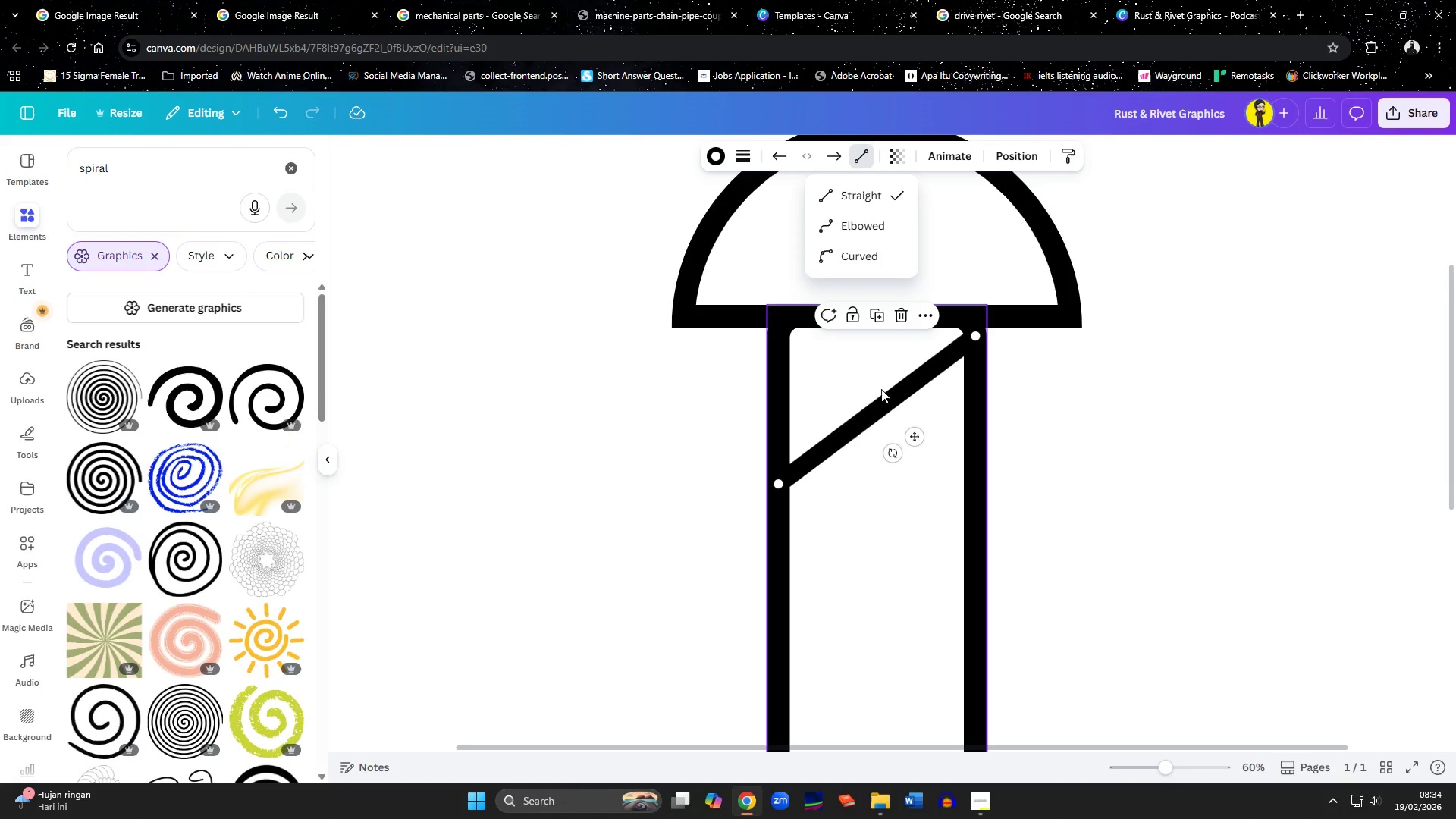 
left_click_drag(start_coordinate=[886, 400], to_coordinate=[881, 401])
 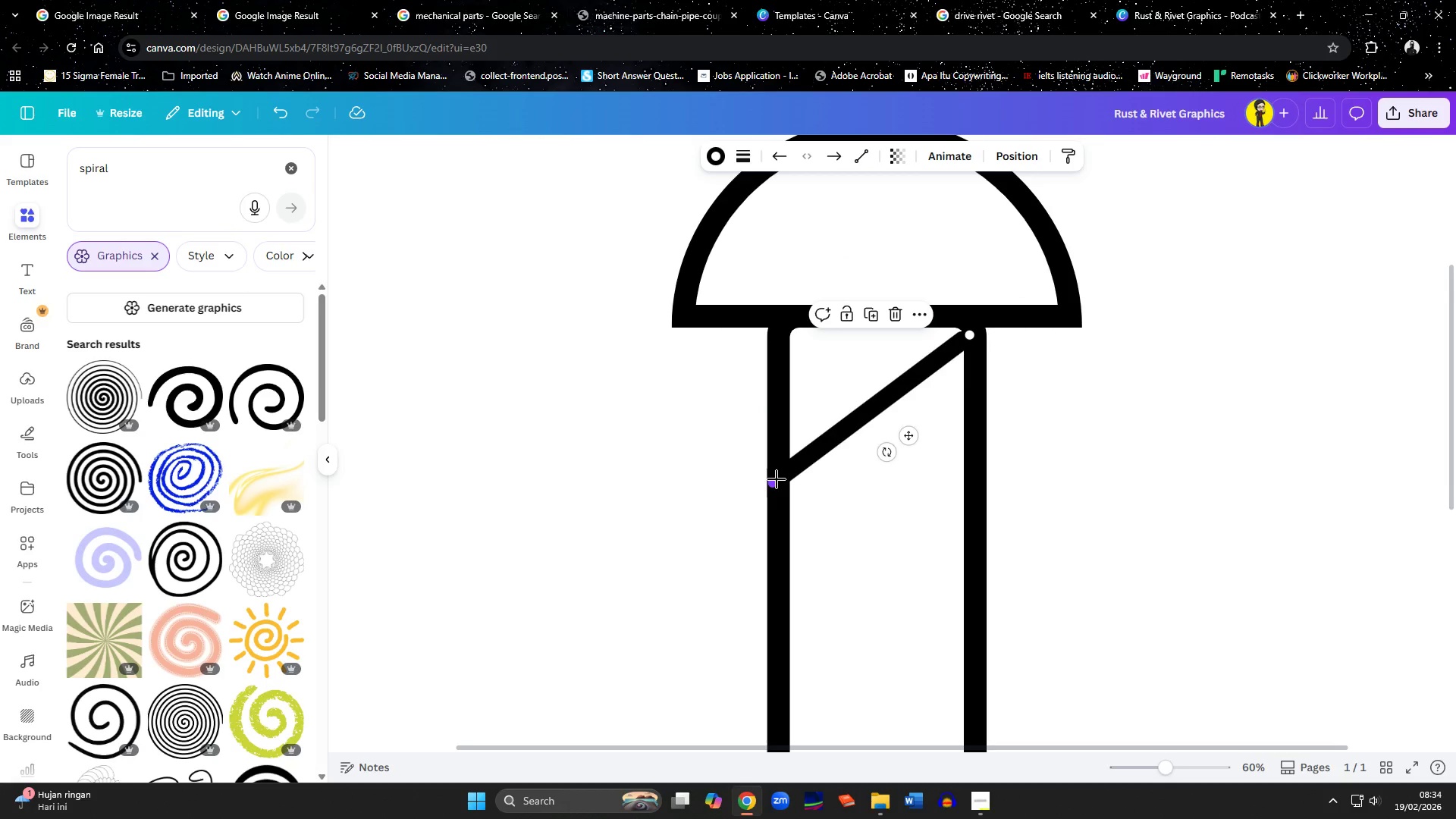 
left_click([777, 479])
 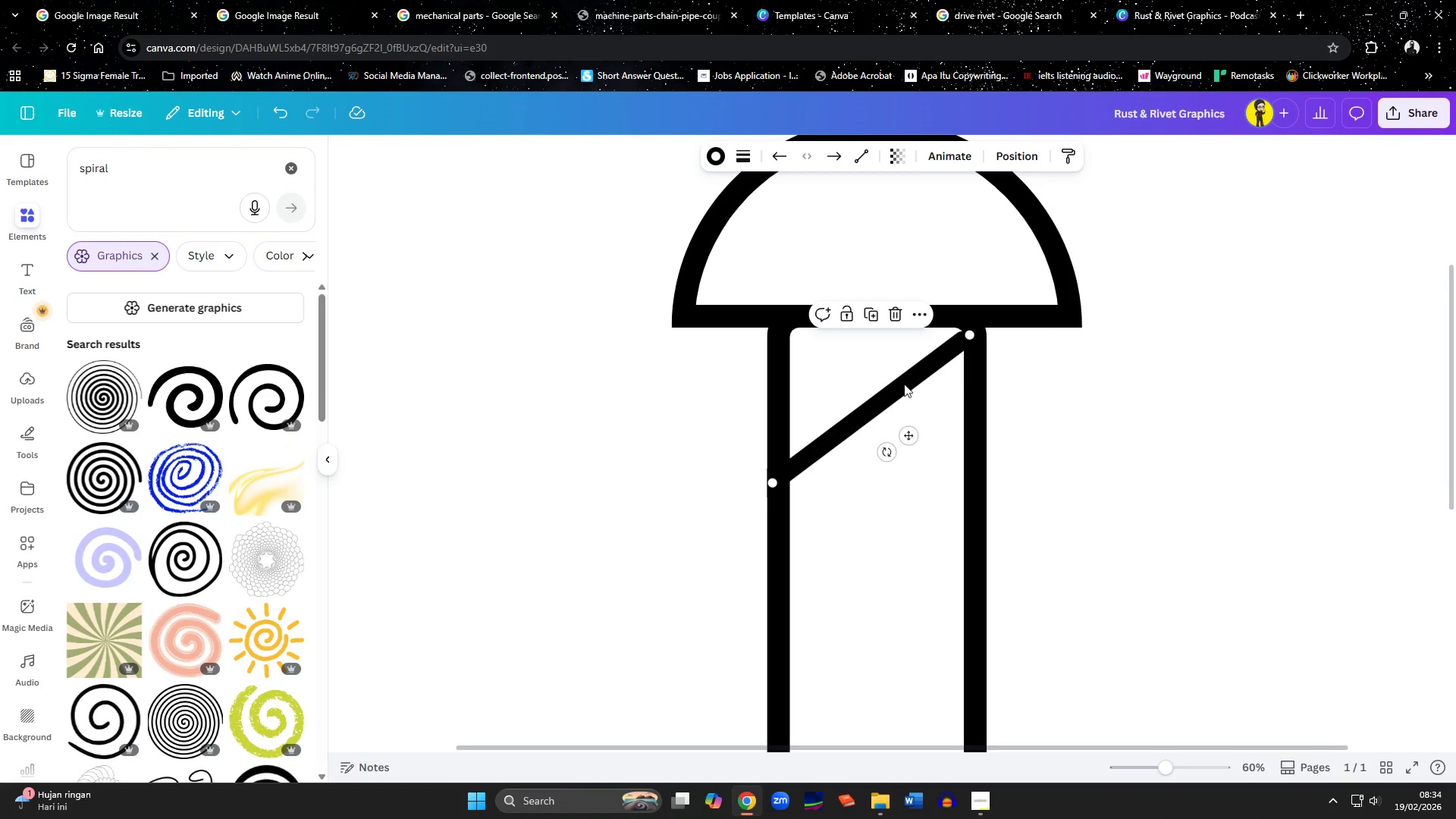 
left_click_drag(start_coordinate=[904, 384], to_coordinate=[814, 372])
 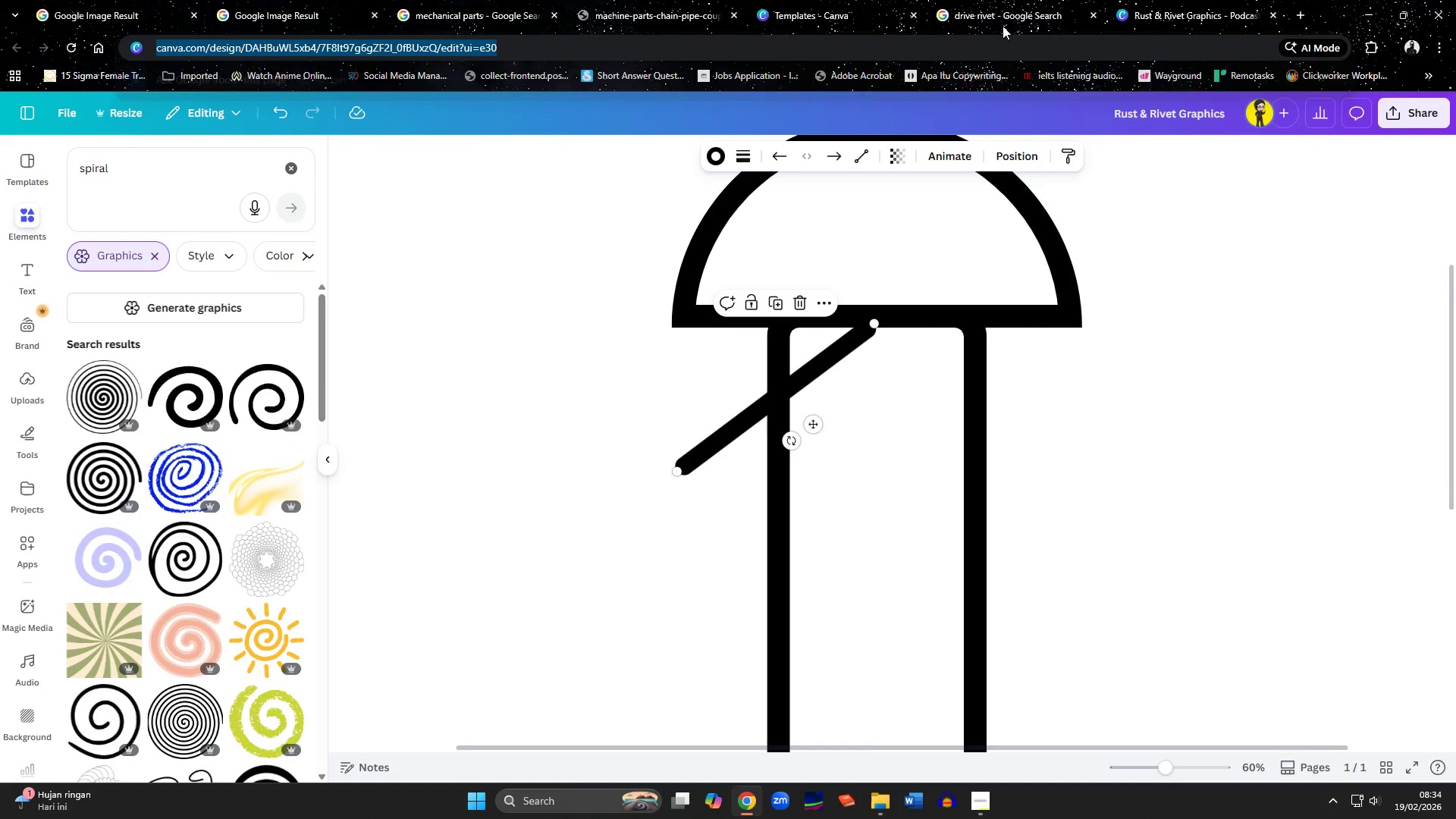 
double_click([996, 8])
 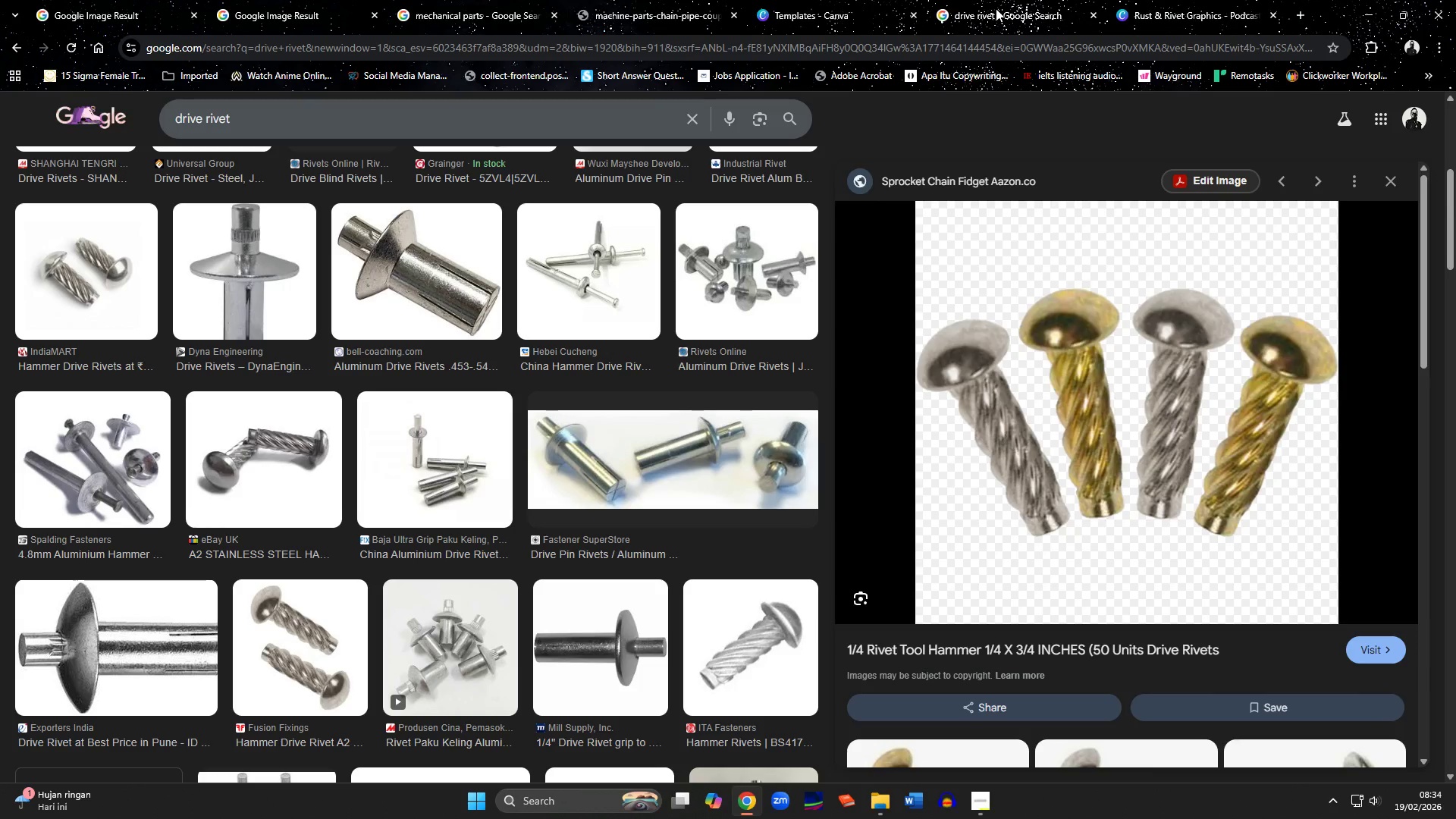 
left_click([1142, 2])
 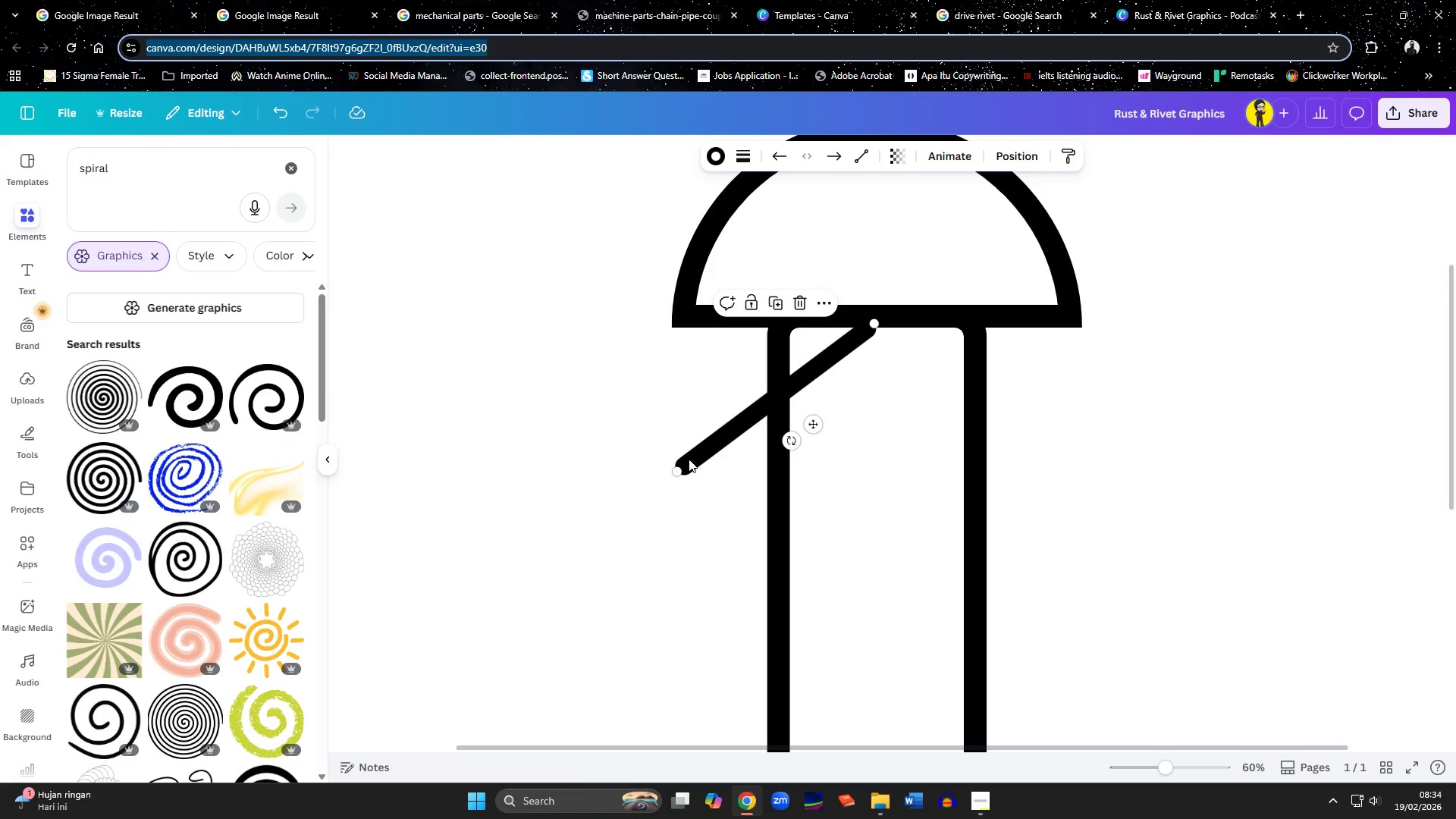 
left_click_drag(start_coordinate=[678, 472], to_coordinate=[776, 395])
 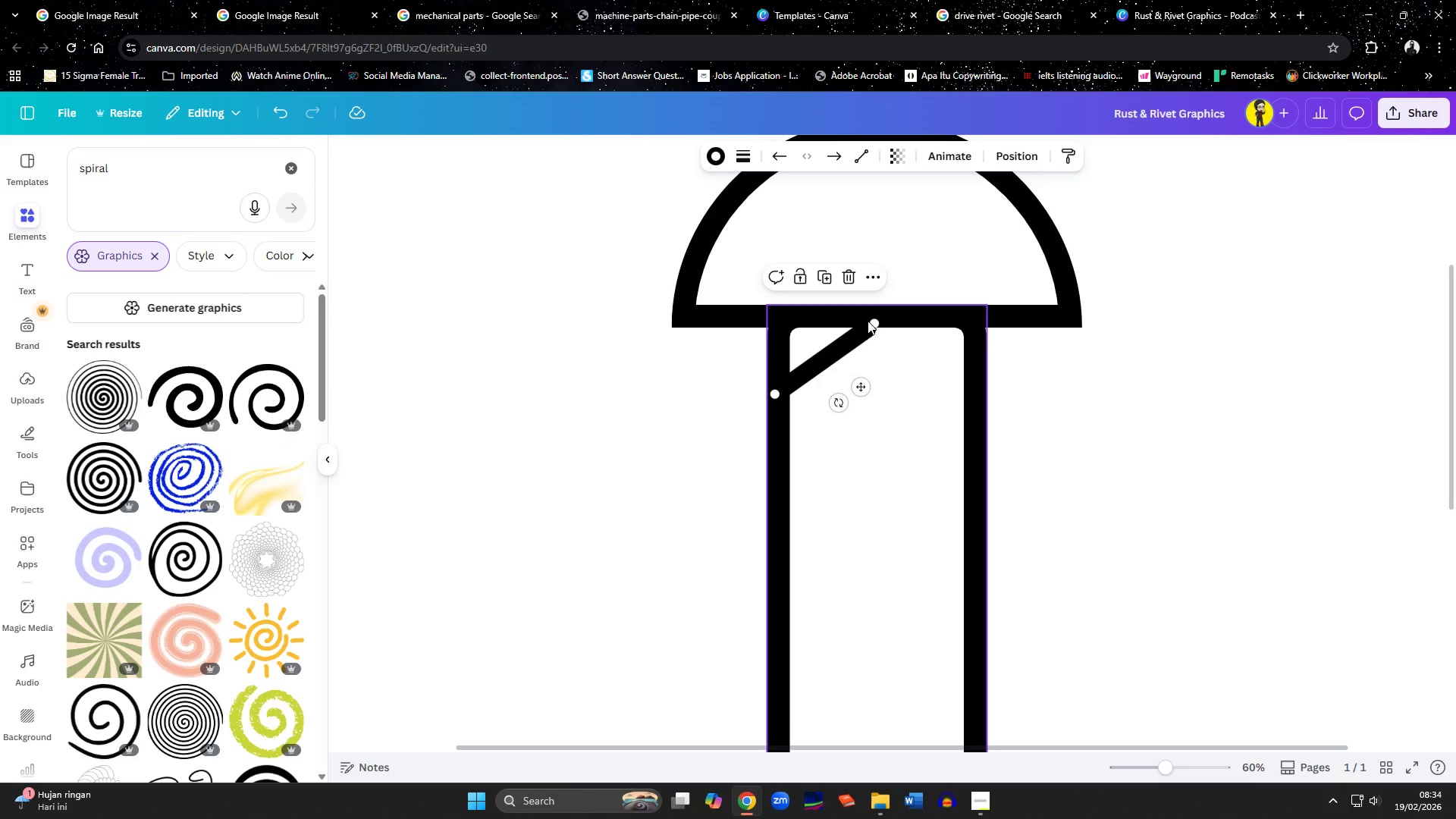 
left_click_drag(start_coordinate=[874, 321], to_coordinate=[871, 314])
 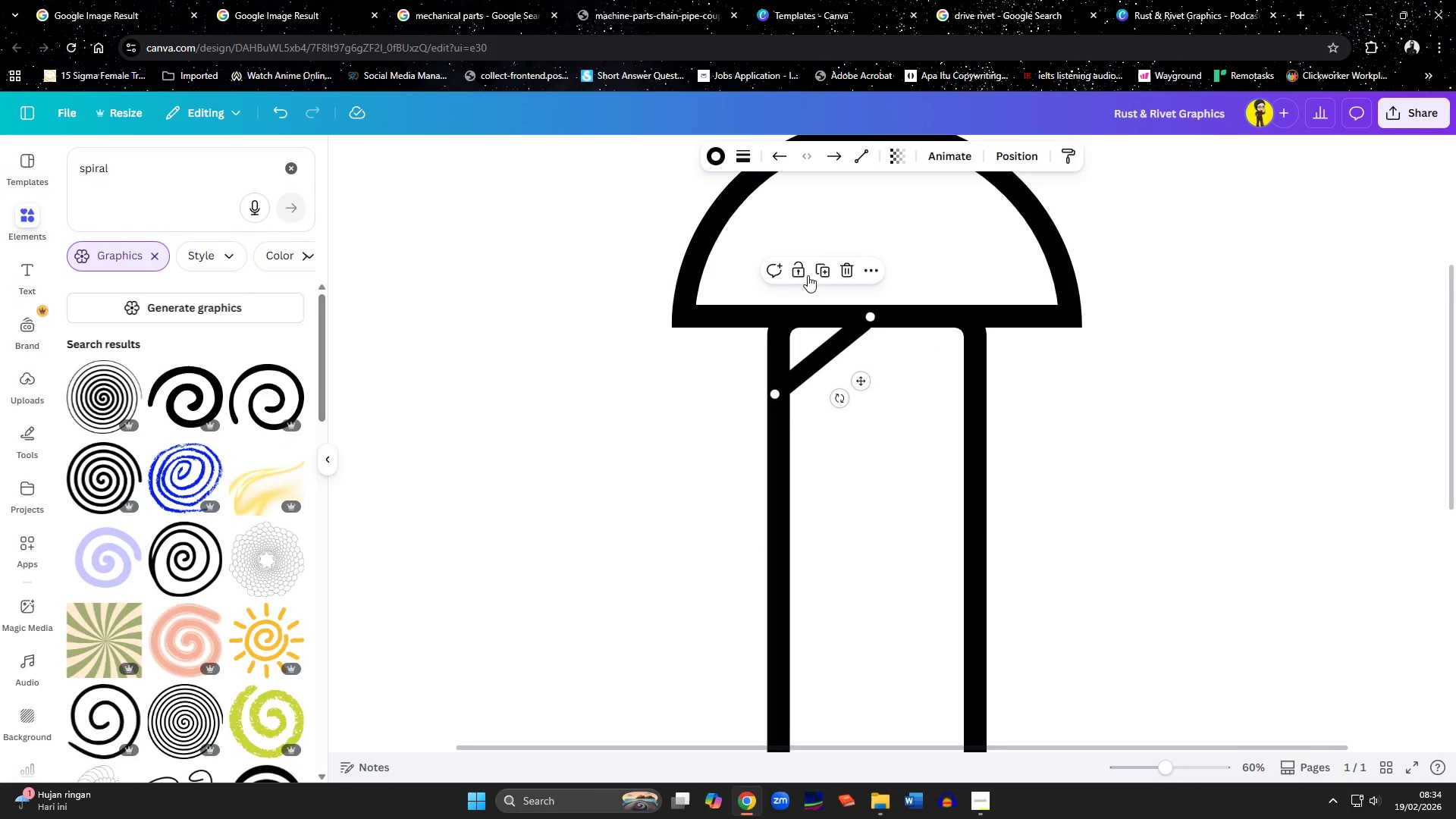 
left_click([823, 271])
 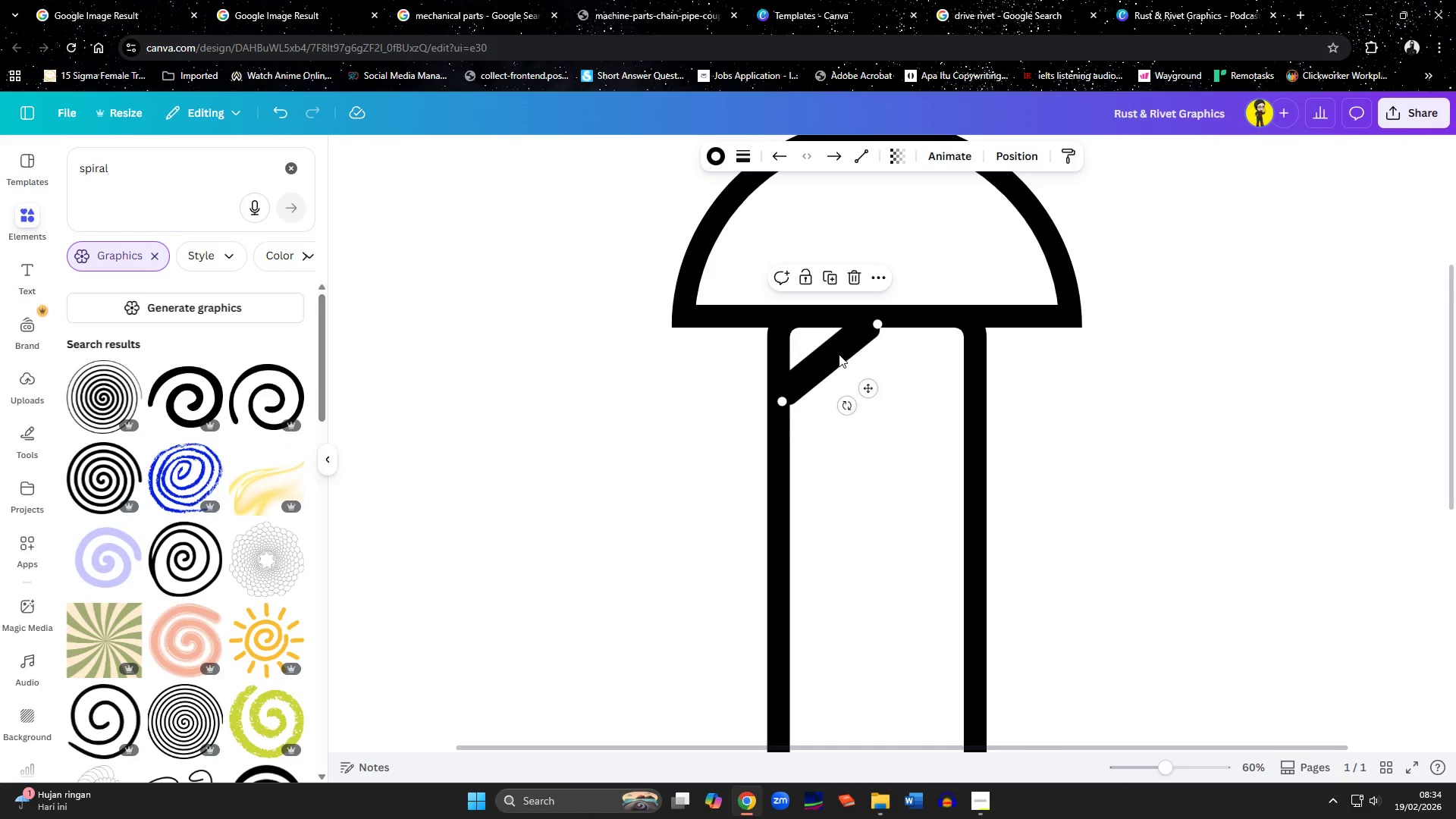 
left_click_drag(start_coordinate=[839, 355], to_coordinate=[859, 386])
 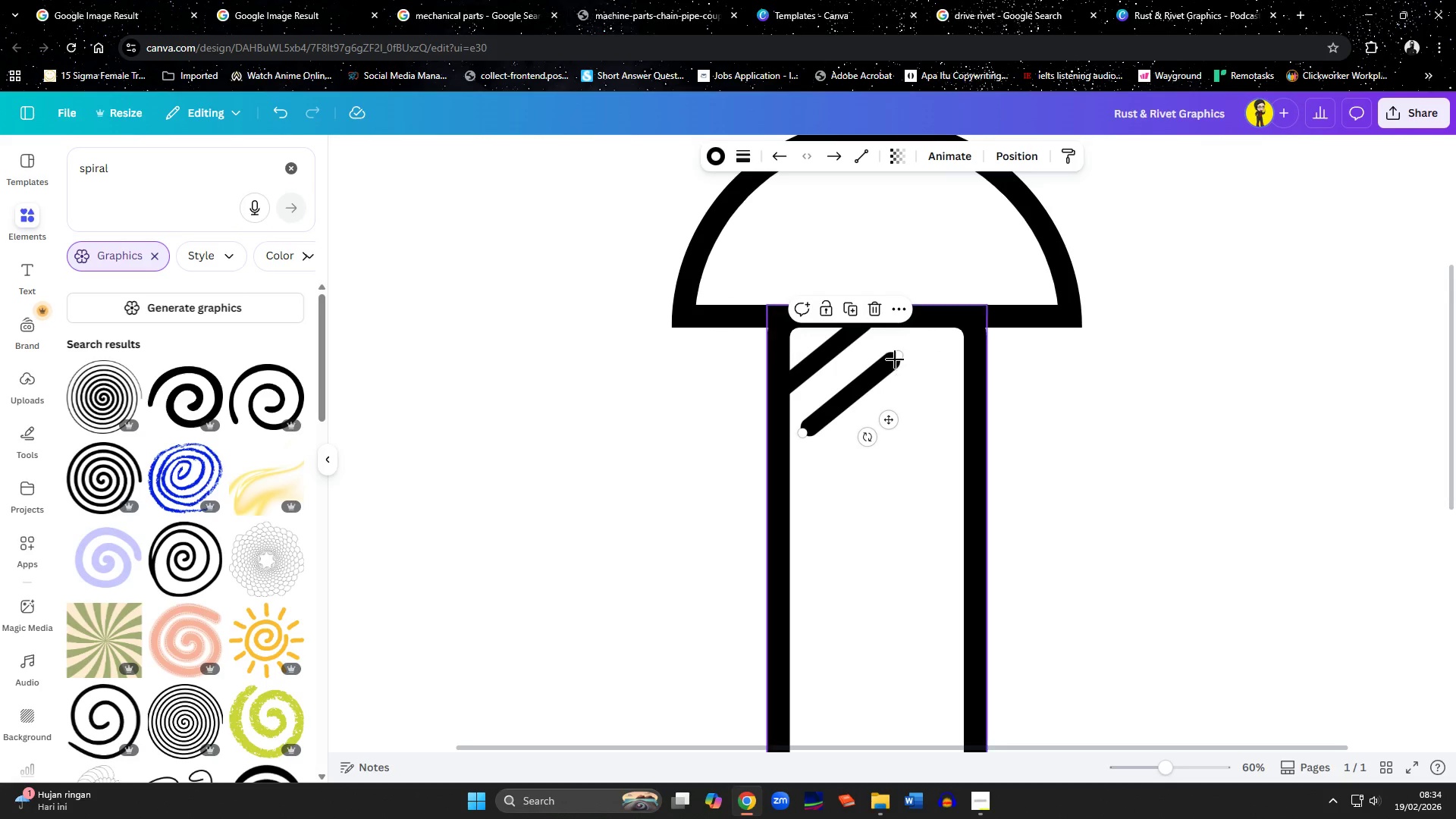 
left_click_drag(start_coordinate=[895, 358], to_coordinate=[927, 319])
 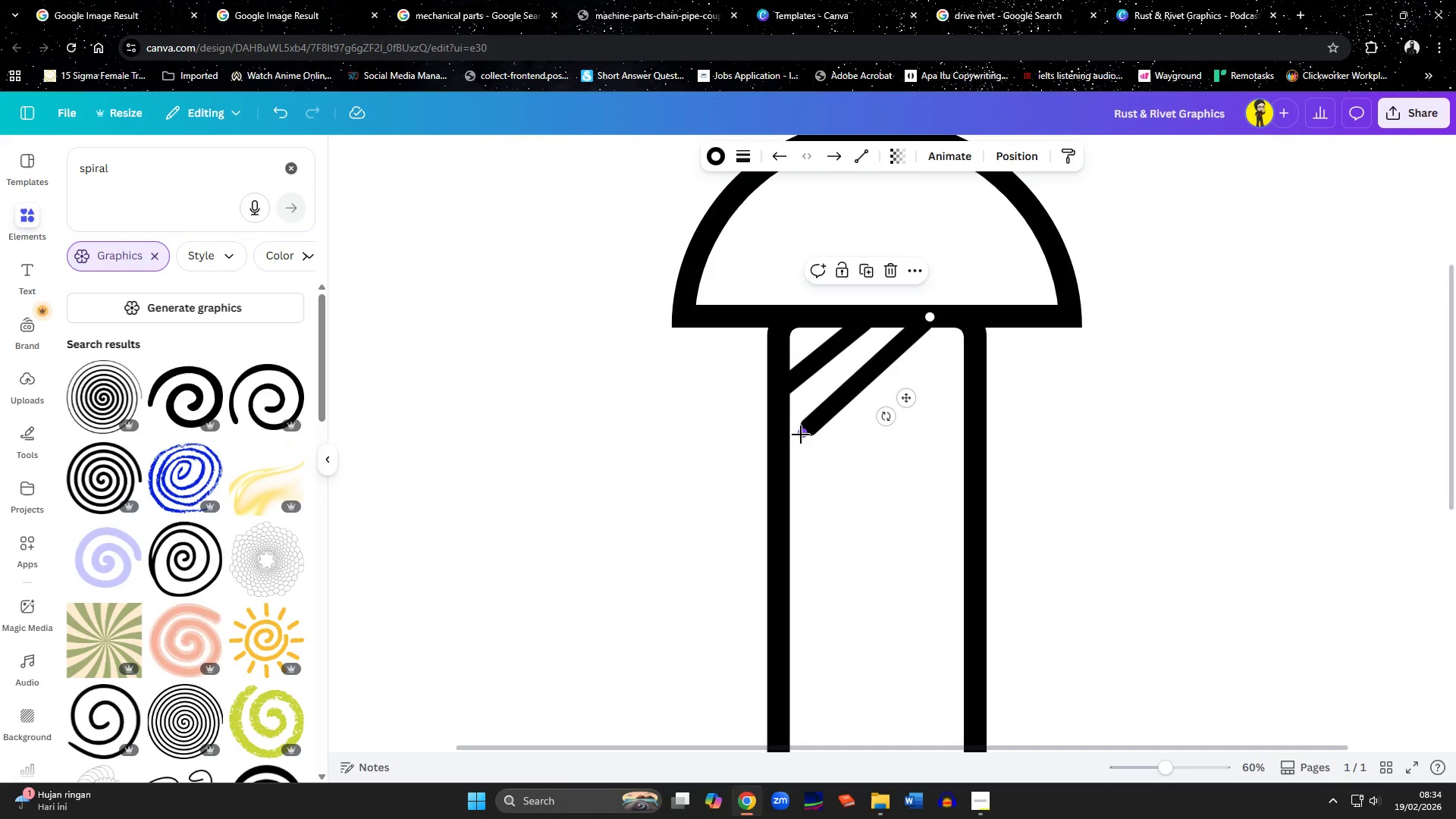 
left_click_drag(start_coordinate=[801, 435], to_coordinate=[772, 450])
 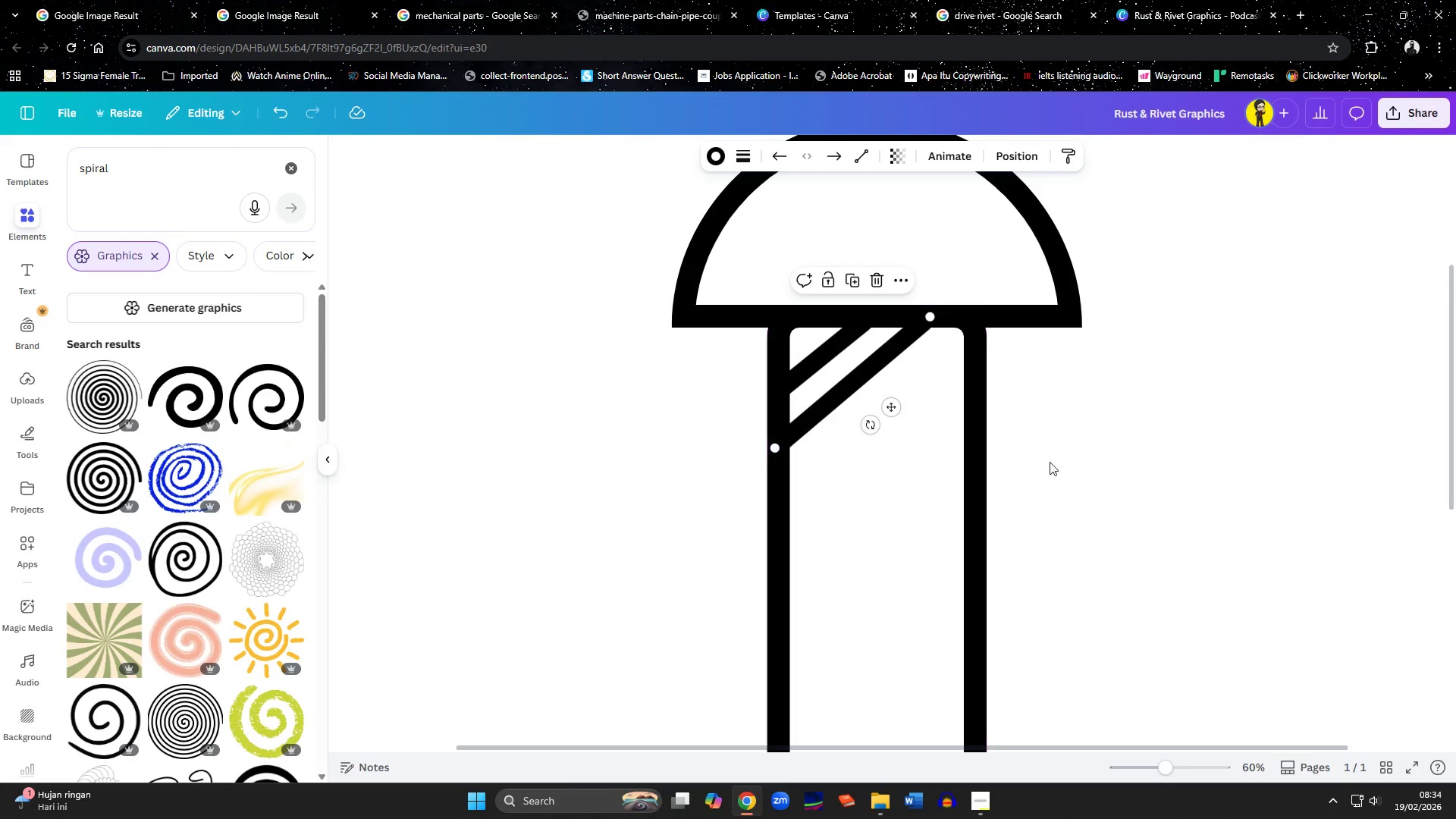 
left_click([1070, 462])
 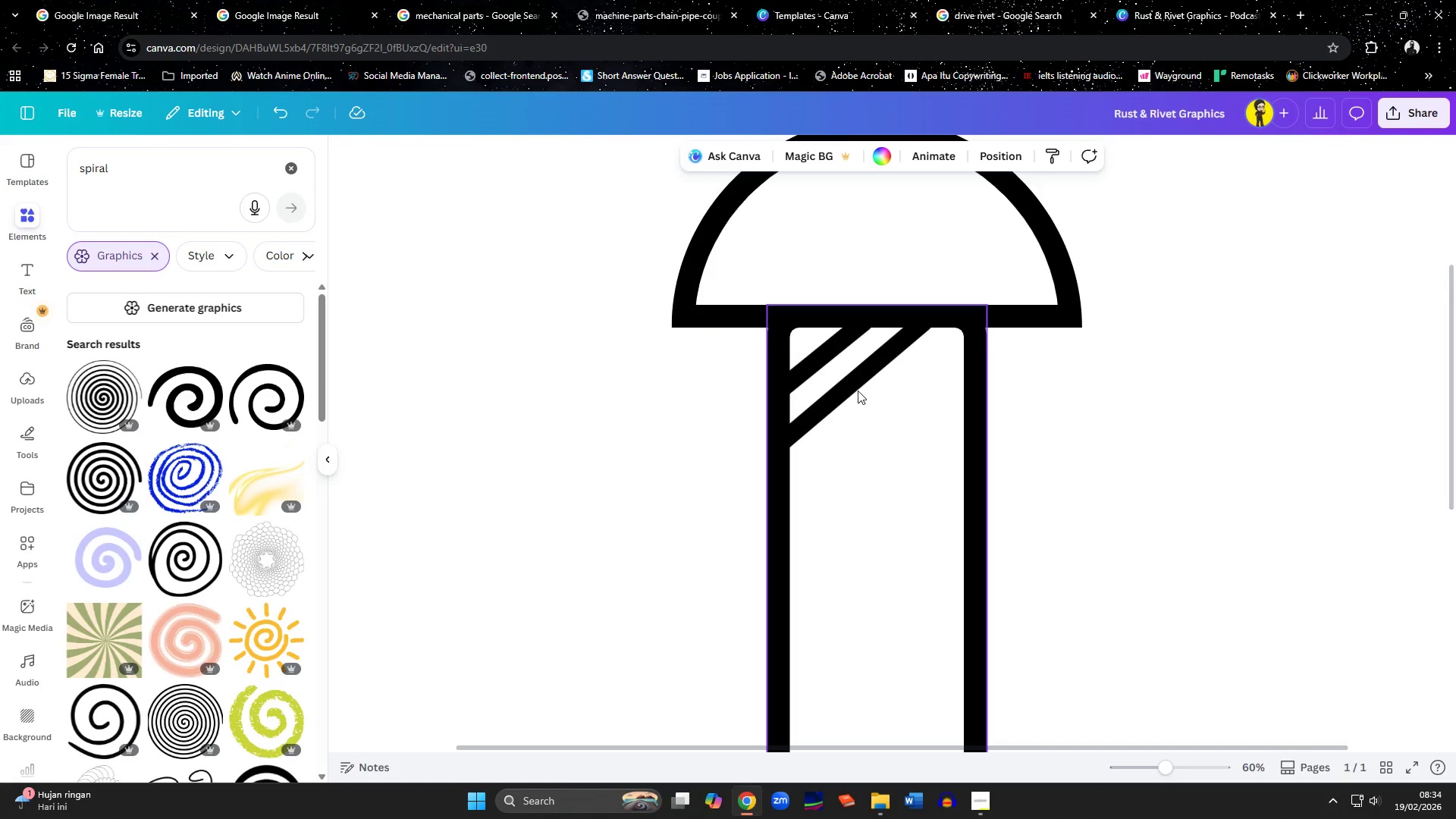 
left_click([855, 389])
 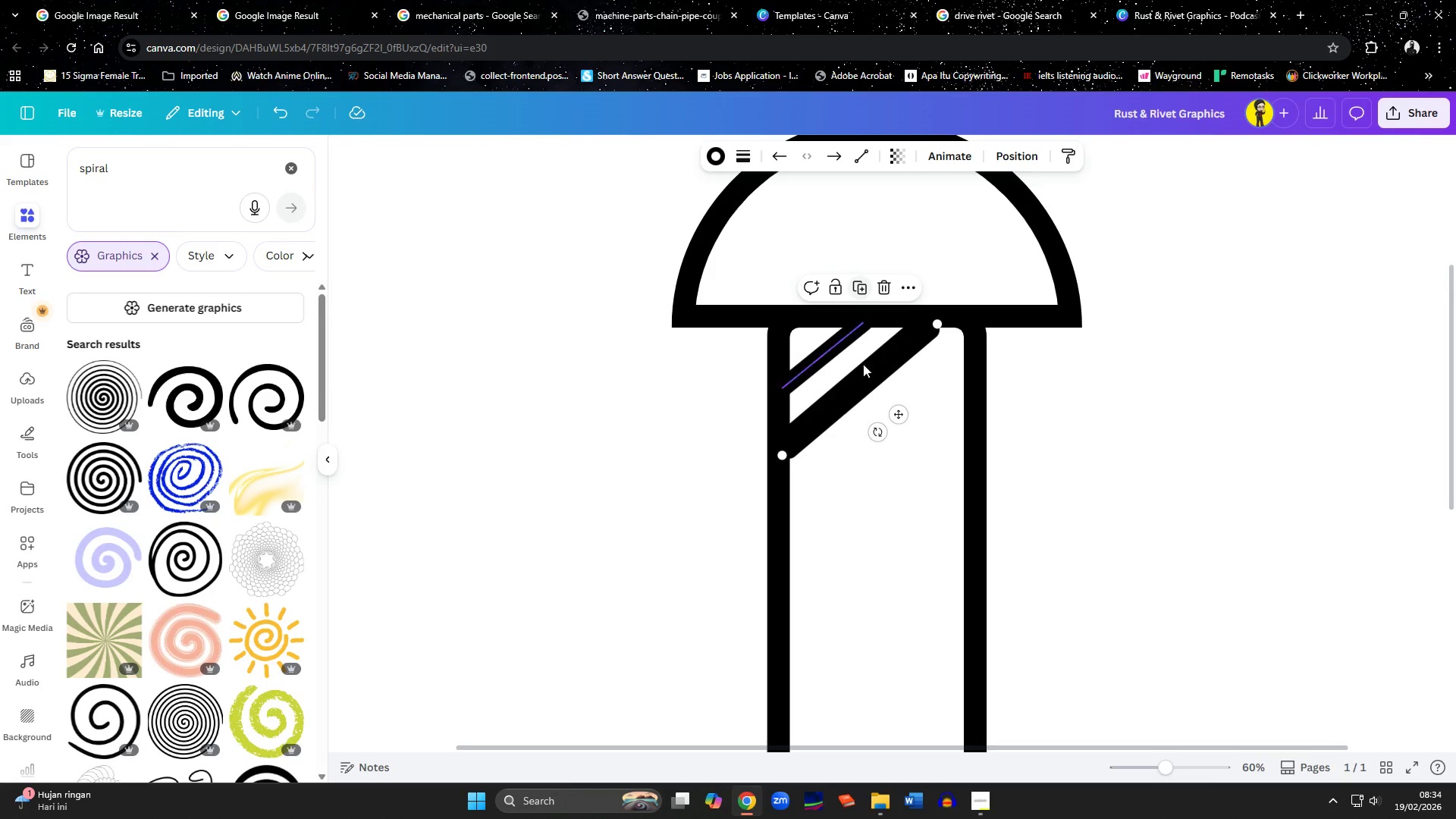 
left_click_drag(start_coordinate=[858, 390], to_coordinate=[872, 426])
 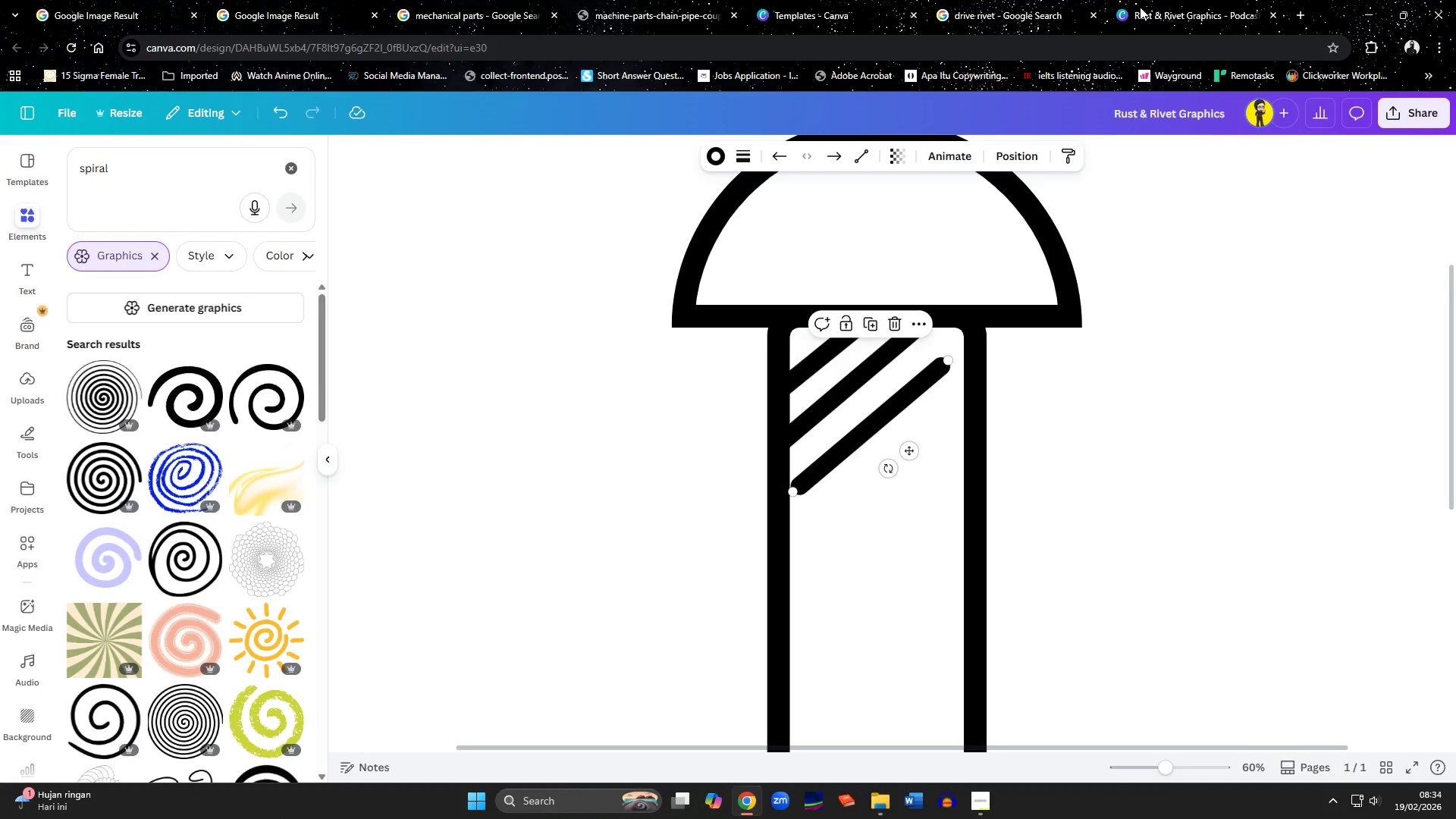 
left_click([1046, 11])
 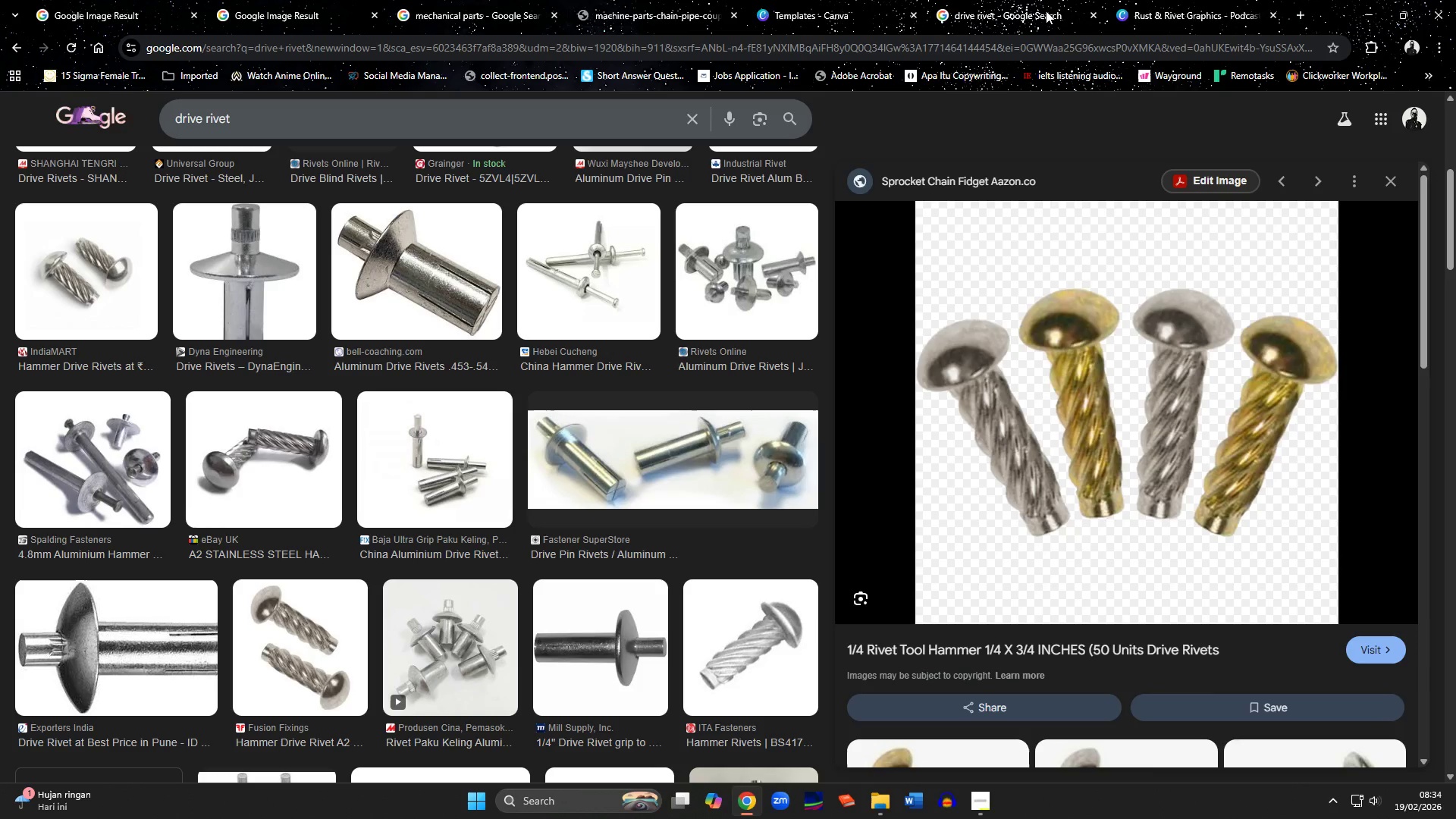 
left_click([1158, 11])
 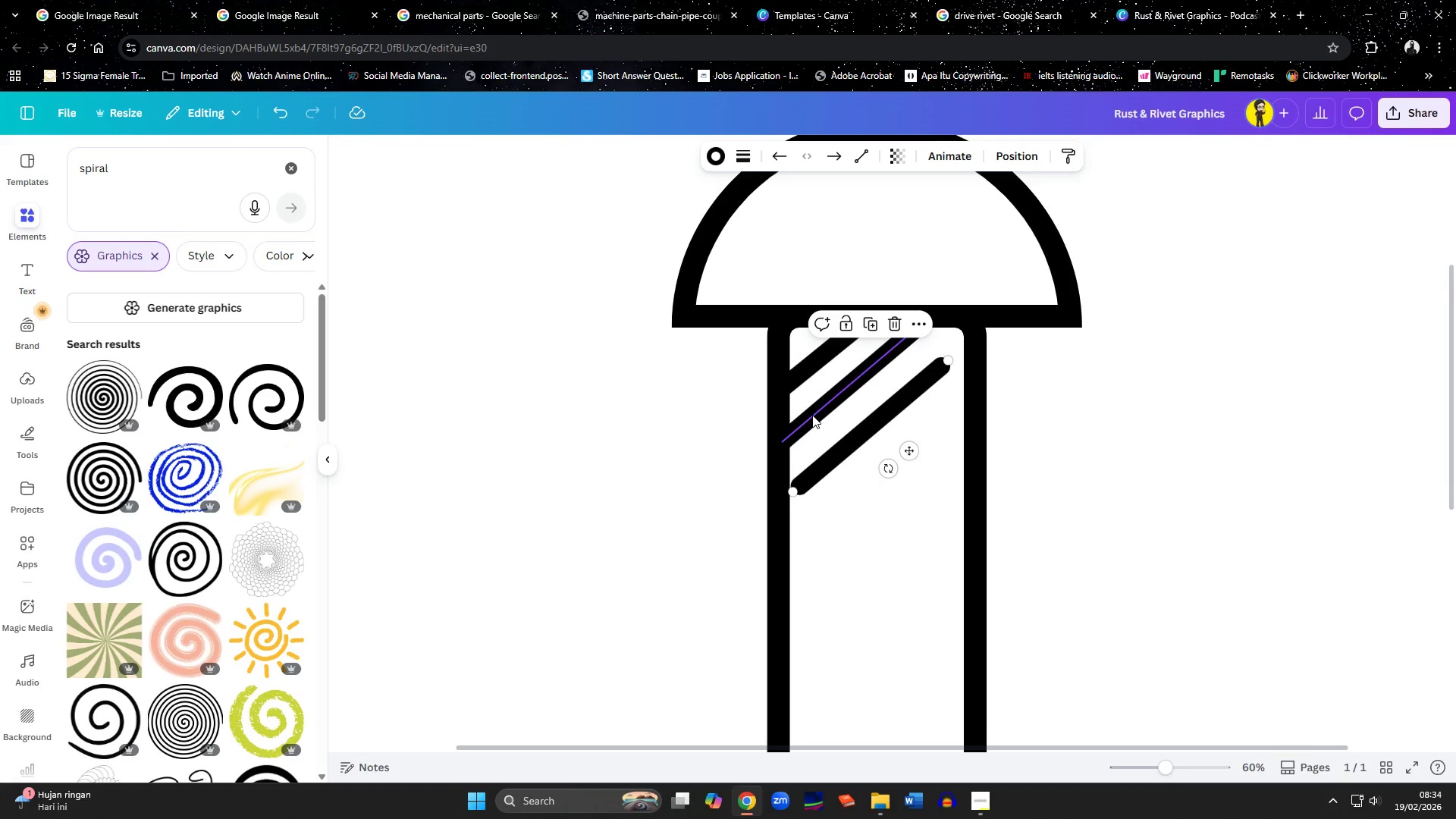 
mouse_move([998, 38])
 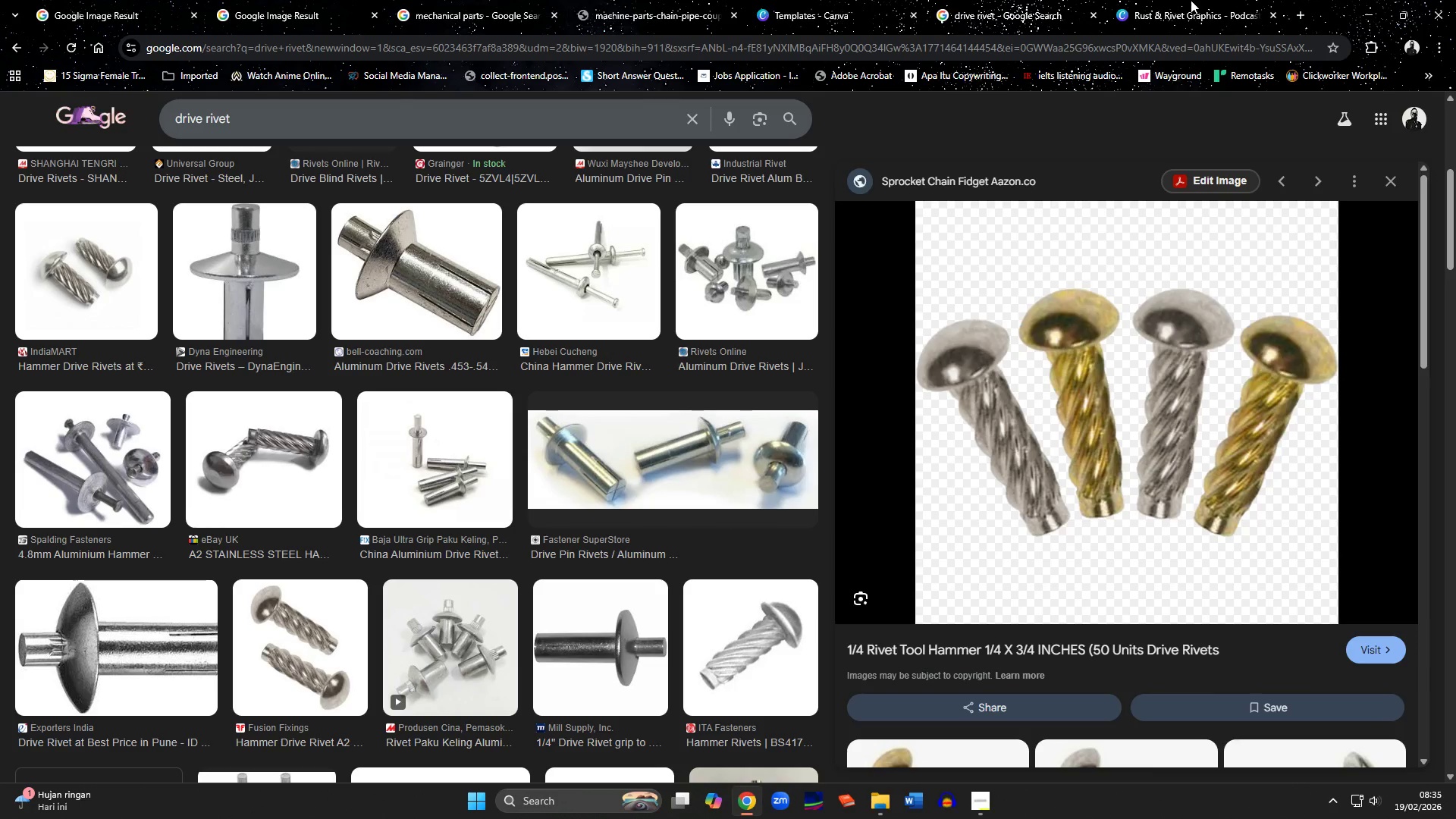 
left_click([1194, 0])
 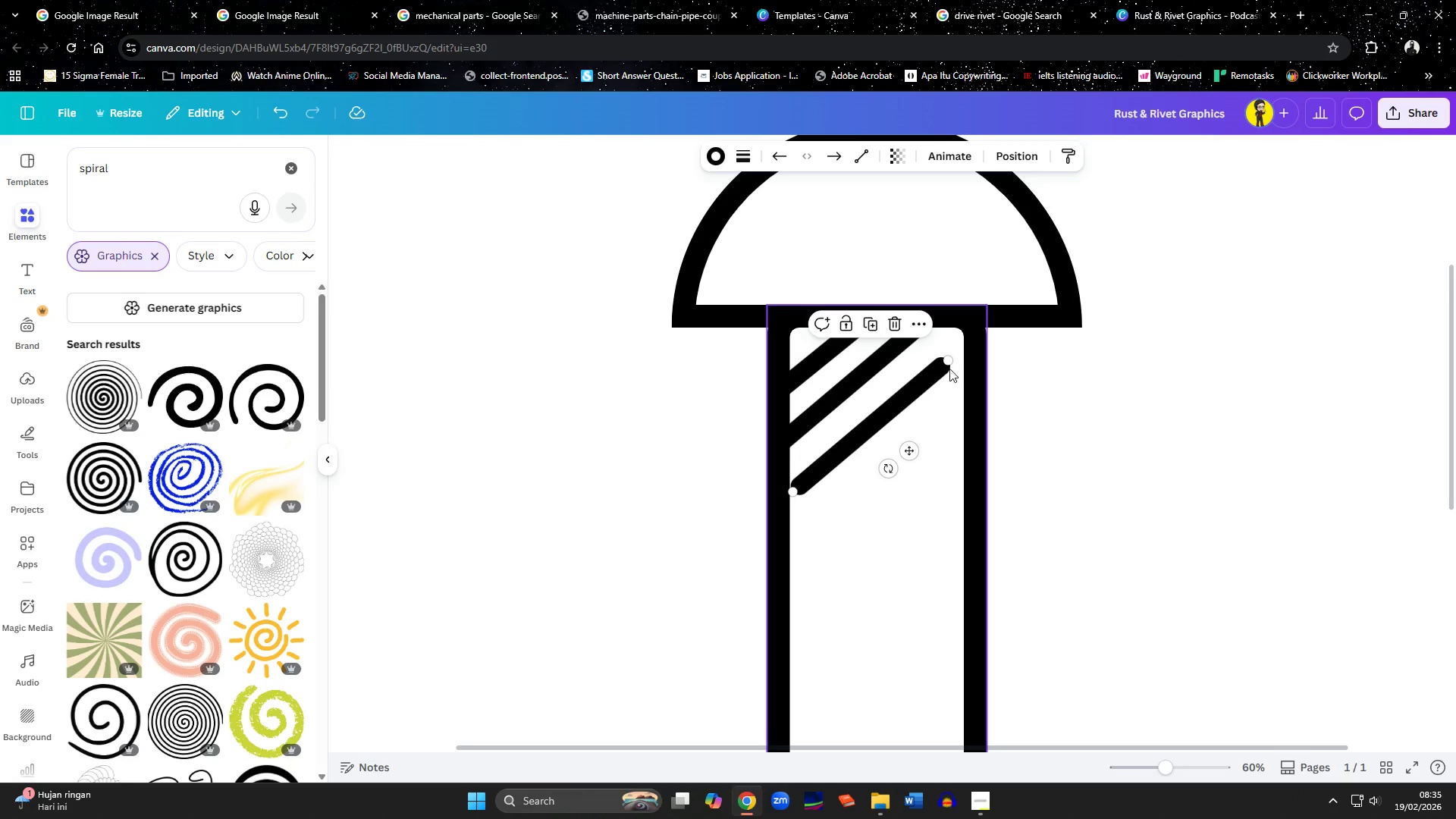 
left_click_drag(start_coordinate=[947, 362], to_coordinate=[976, 333])
 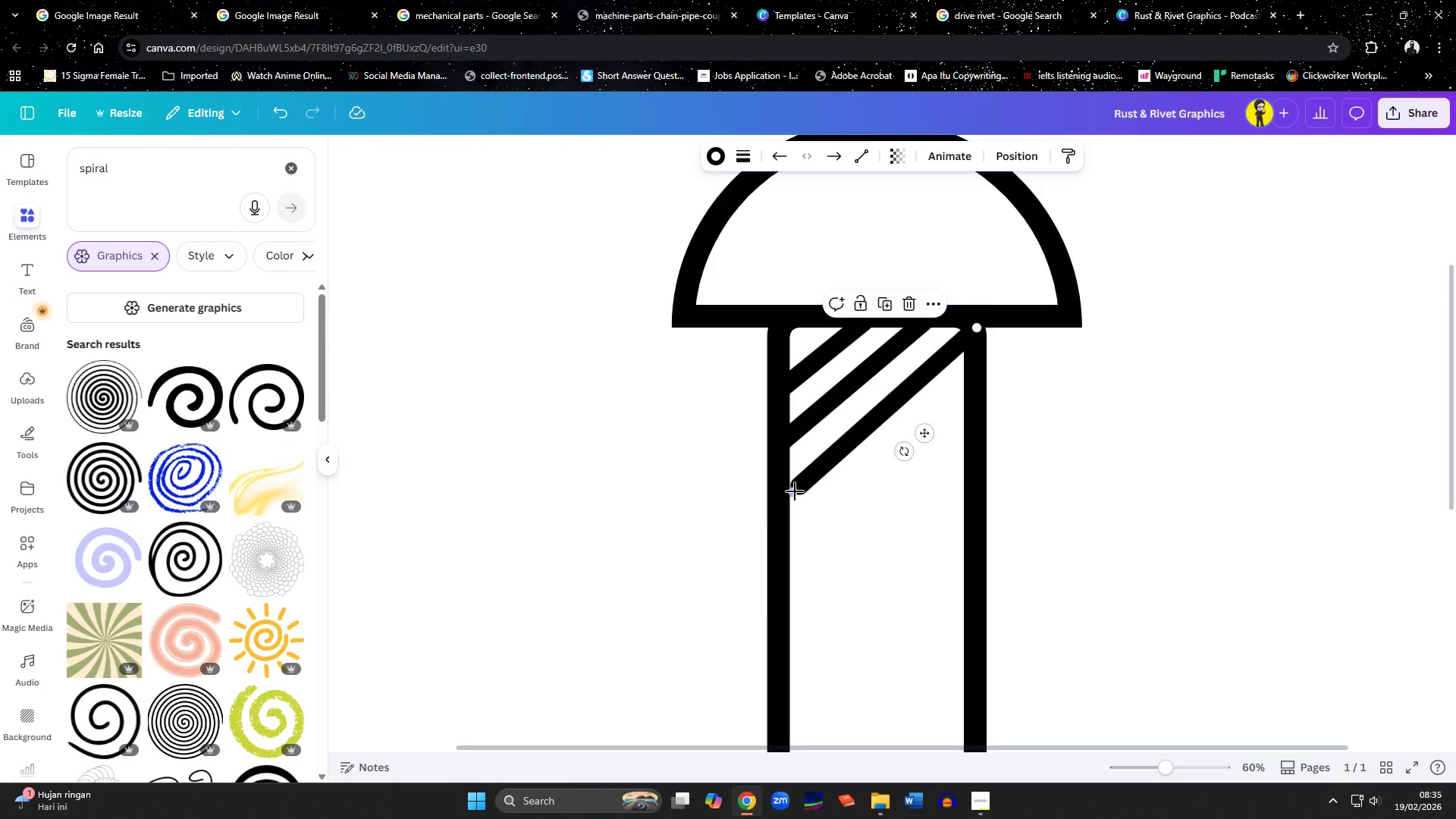 
left_click_drag(start_coordinate=[792, 491], to_coordinate=[777, 498])
 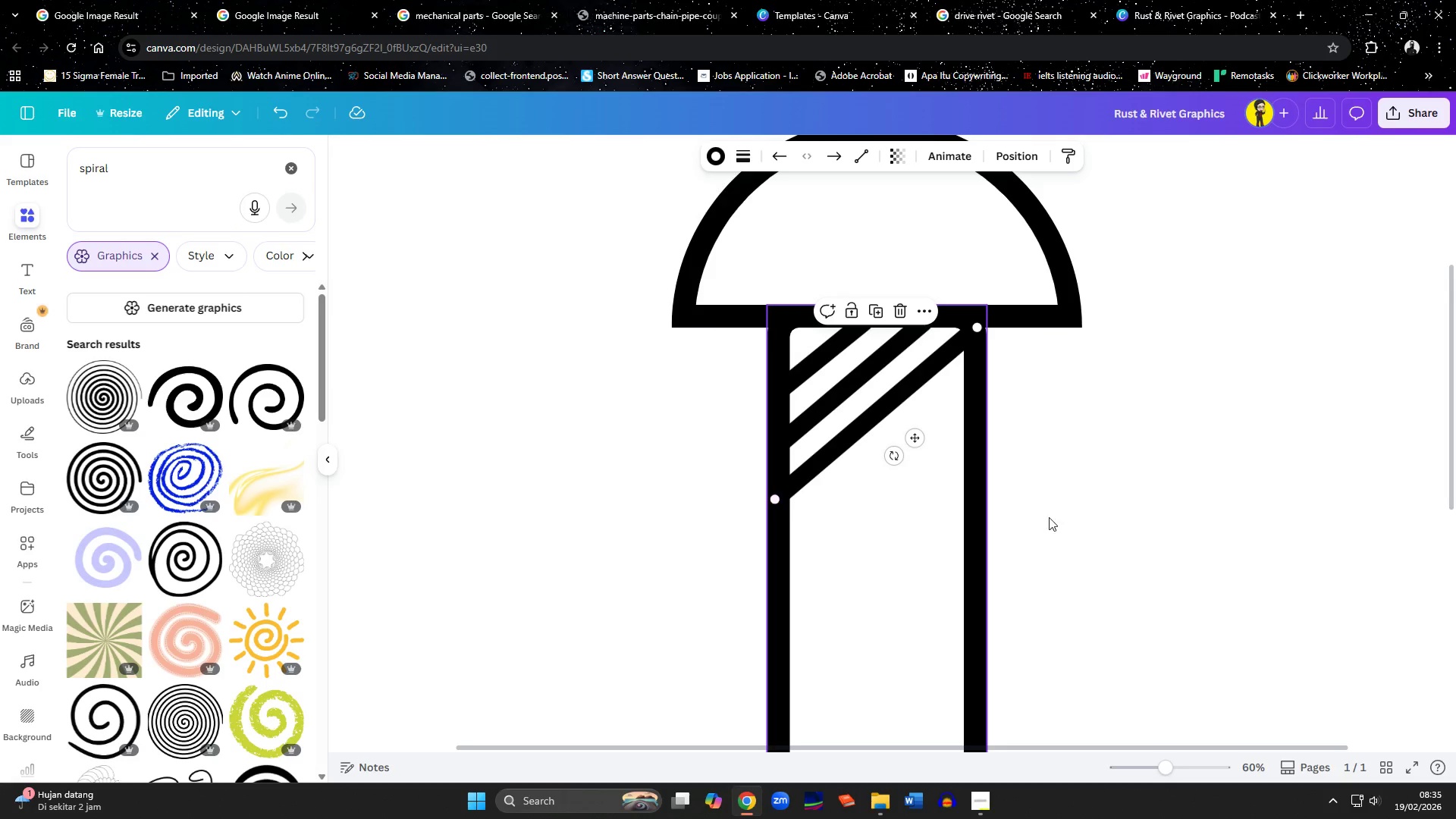 
left_click([1063, 516])
 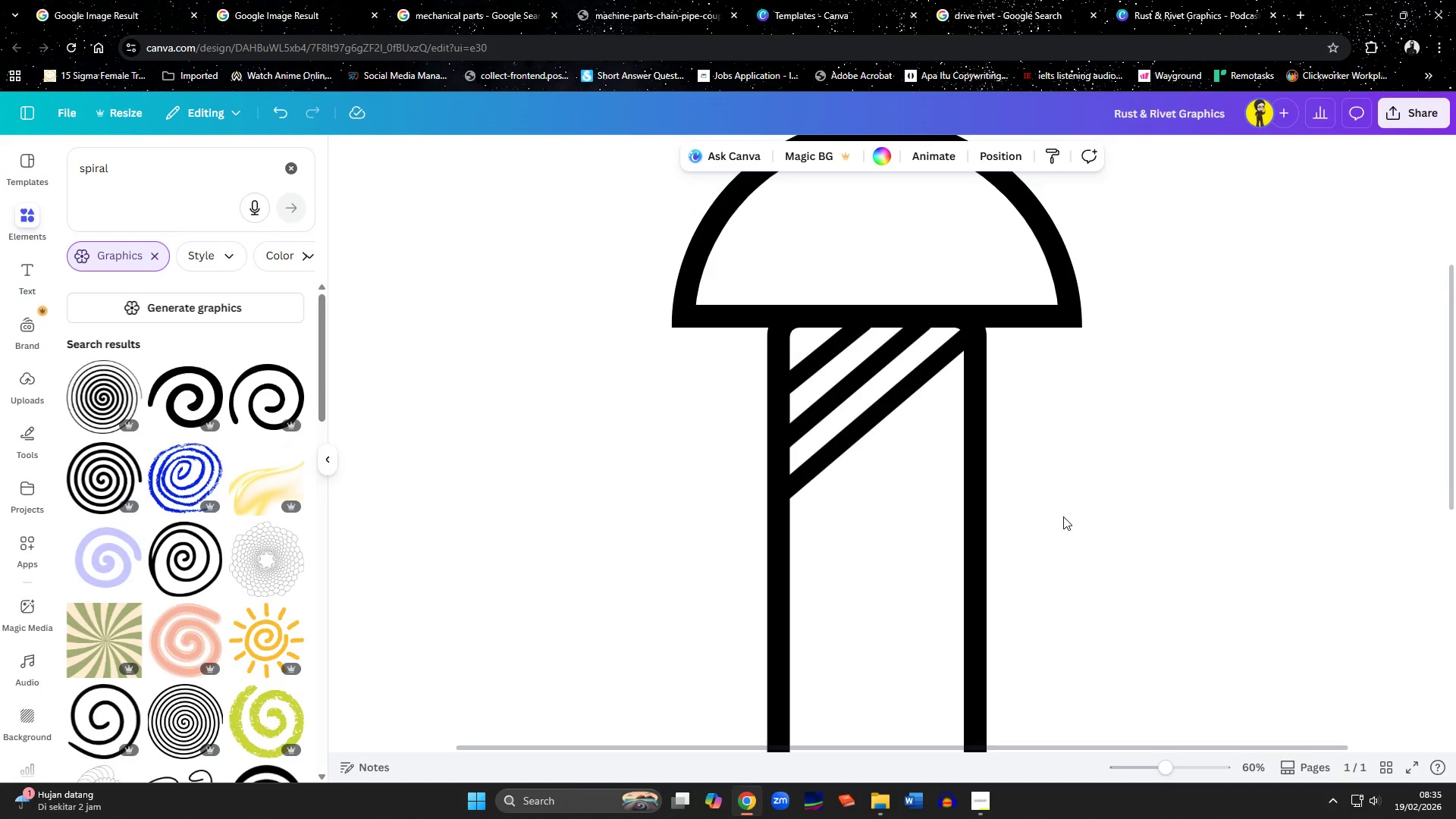 
scroll: coordinate [1063, 515], scroll_direction: down, amount: 3.0
 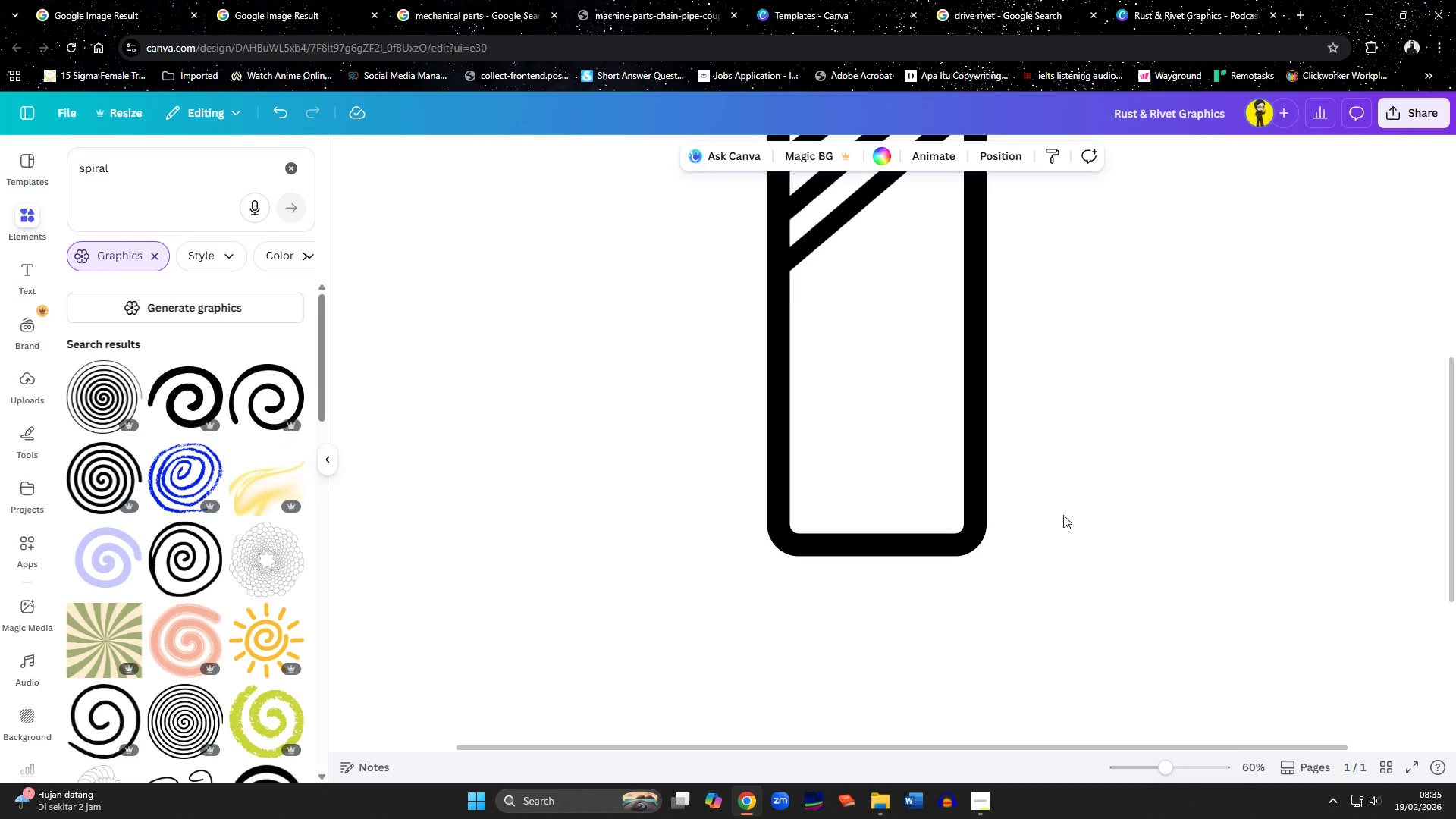 
scroll: coordinate [1063, 515], scroll_direction: up, amount: 2.0
 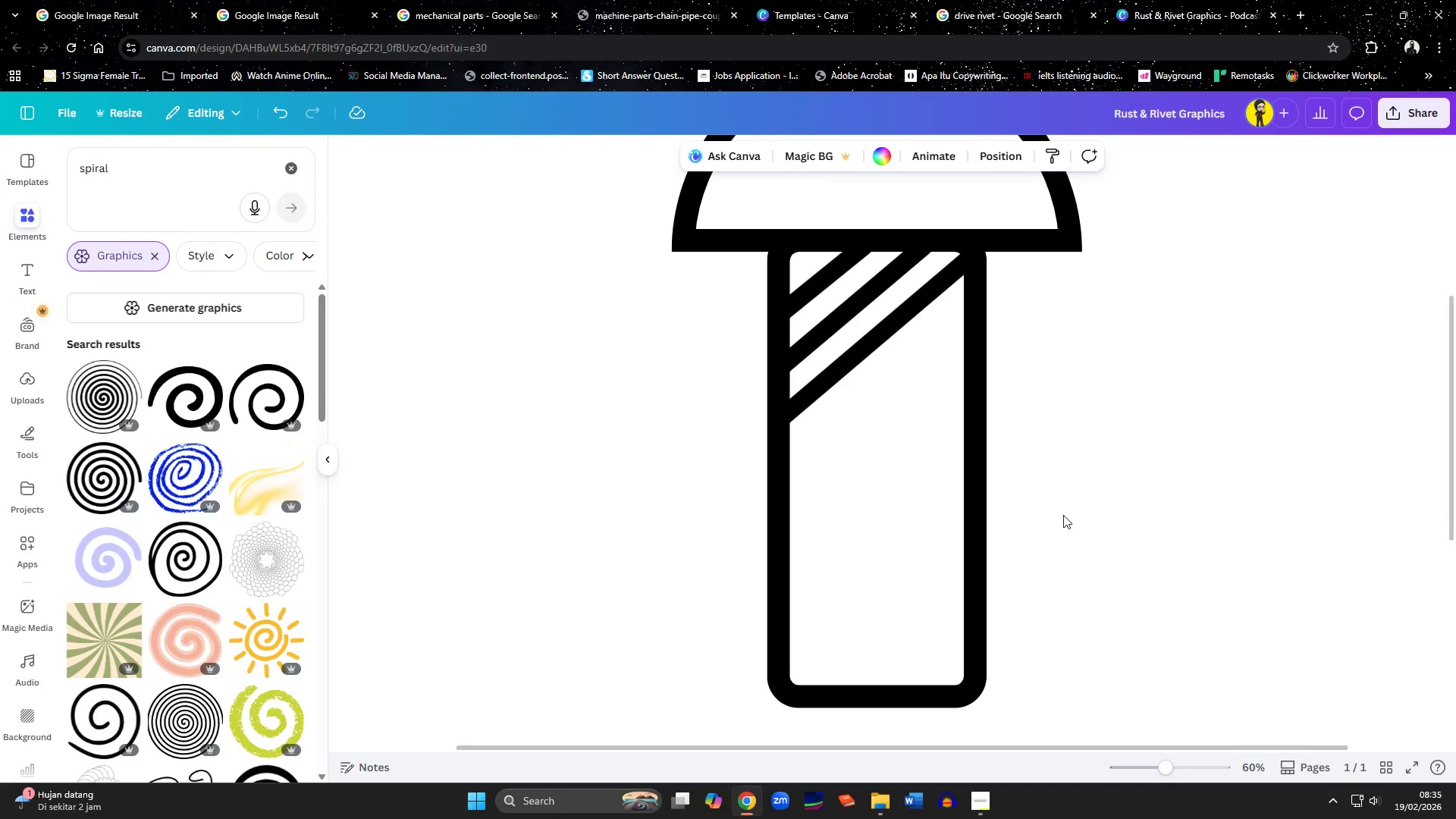 
wait(6.88)
 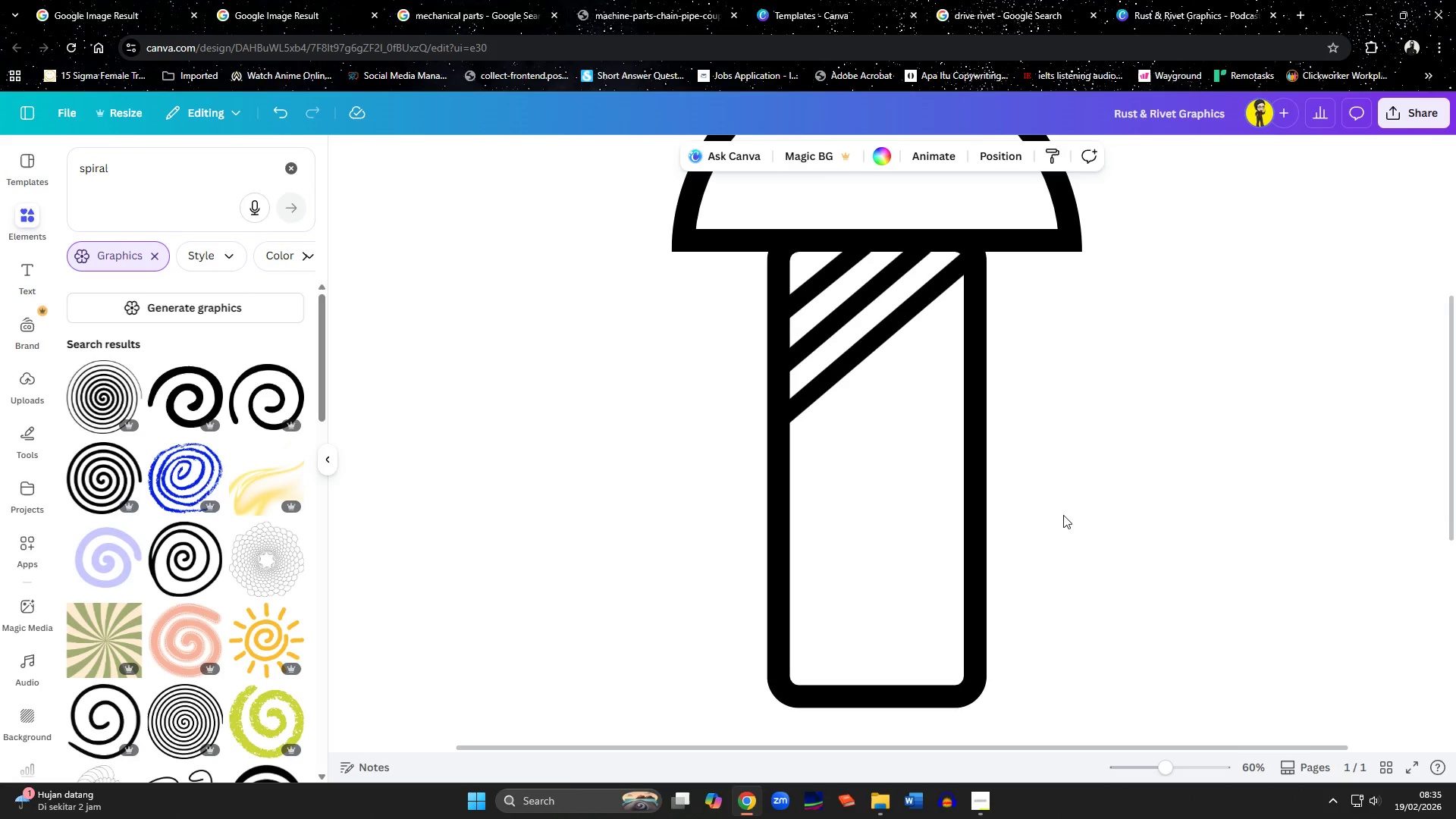 
left_click([1014, 14])
 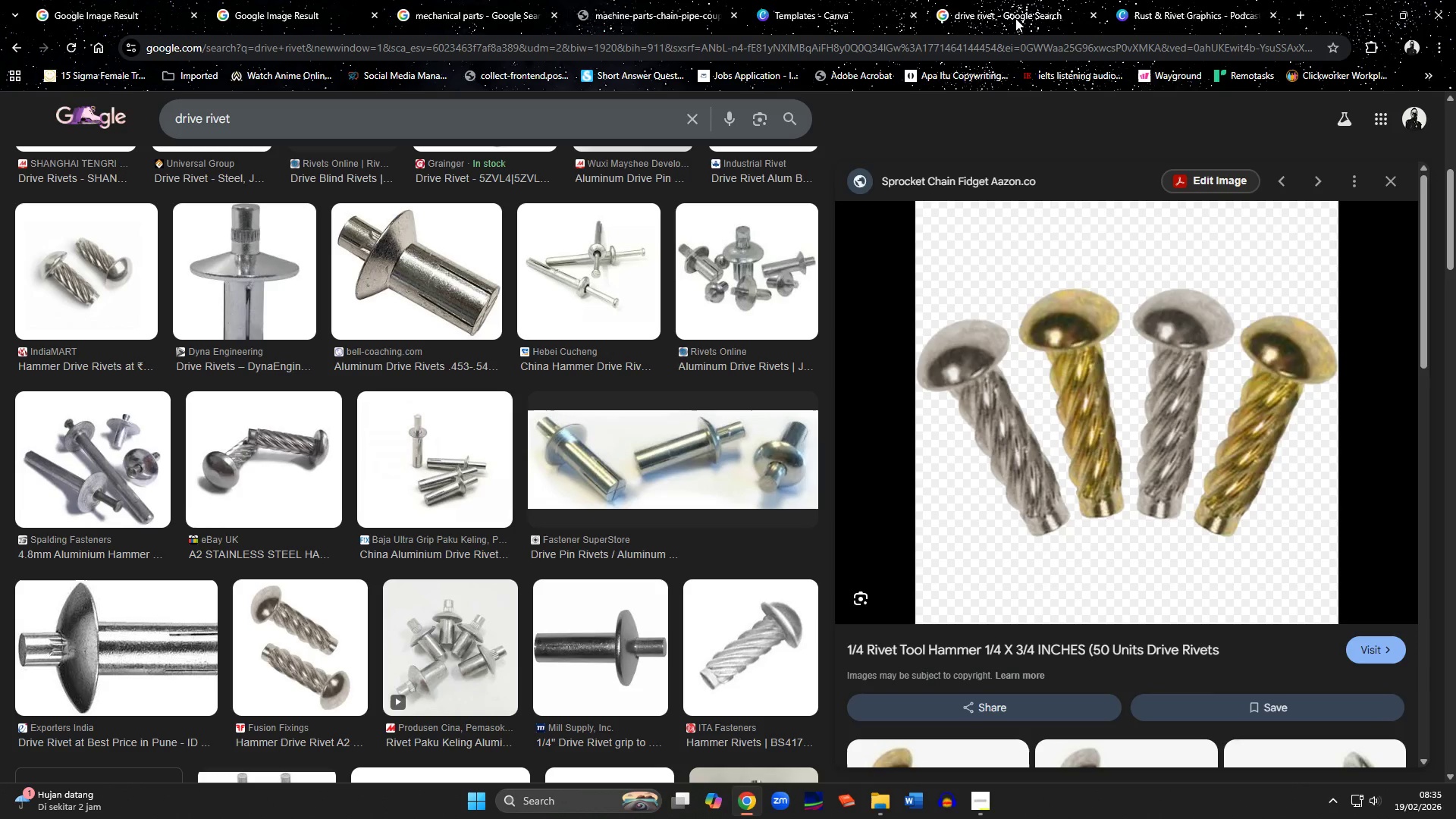 
left_click([1166, 8])
 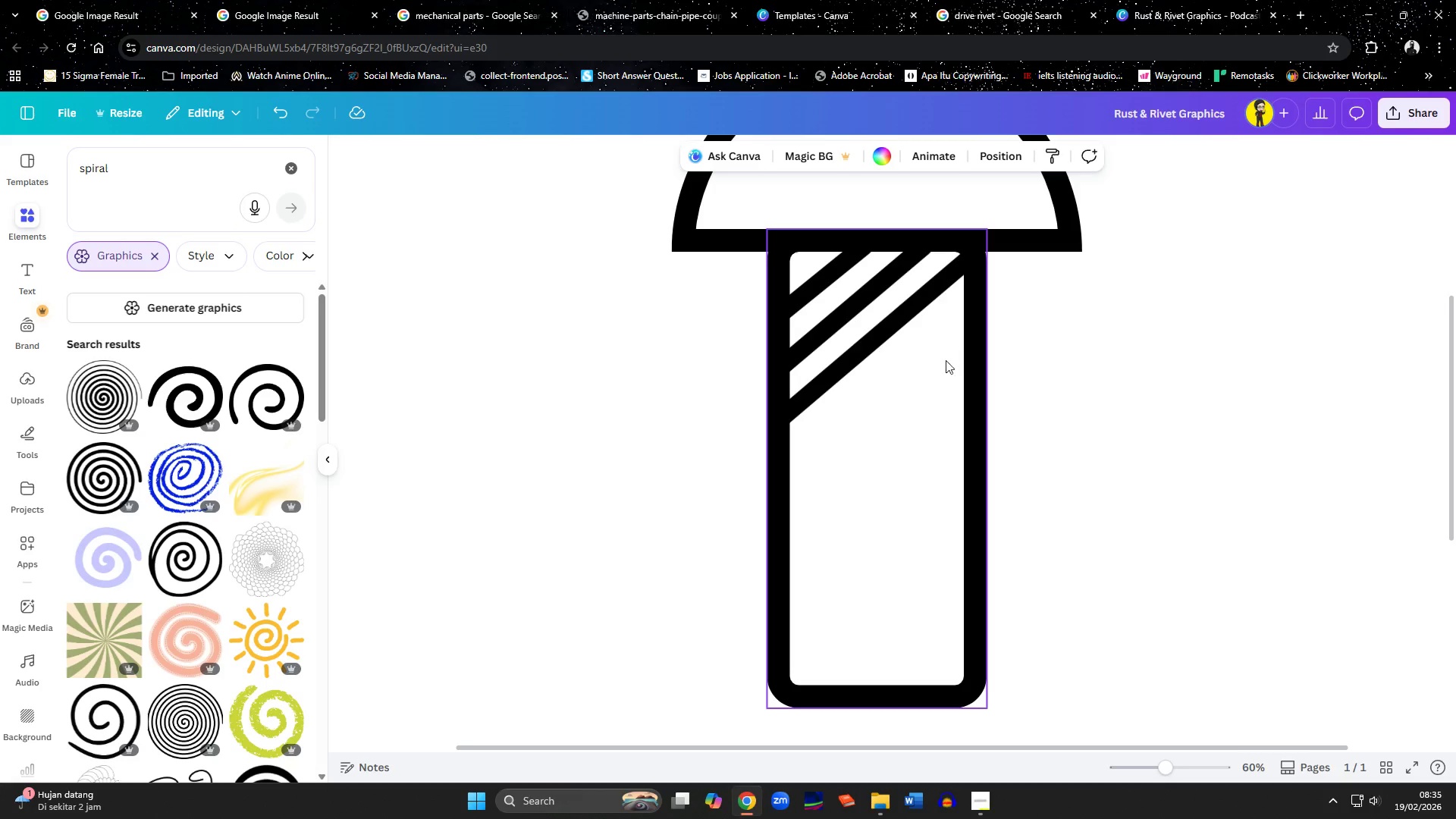 
wait(5.47)
 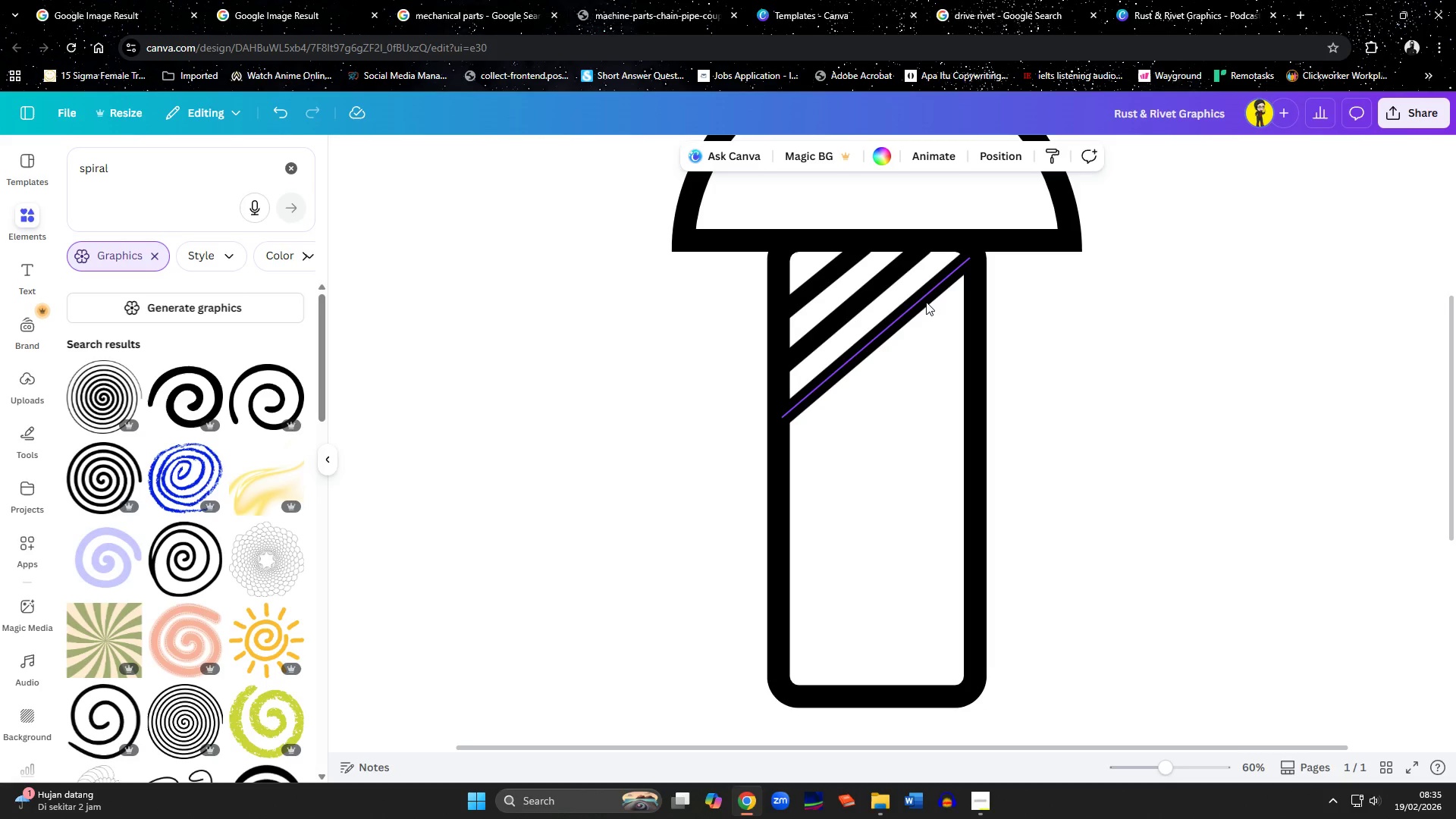 
left_click([835, 312])
 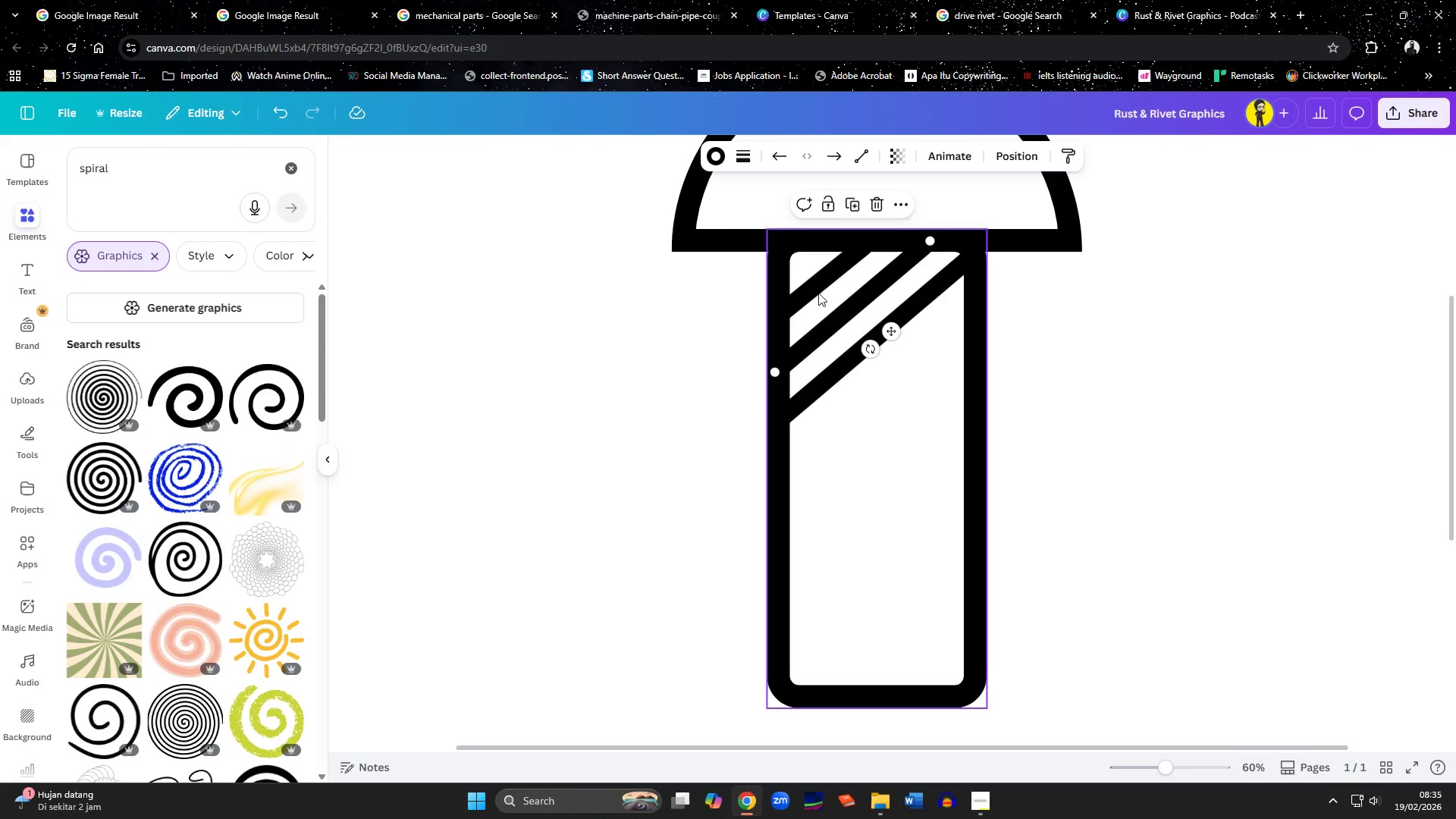 
left_click_drag(start_coordinate=[811, 282], to_coordinate=[820, 286])
 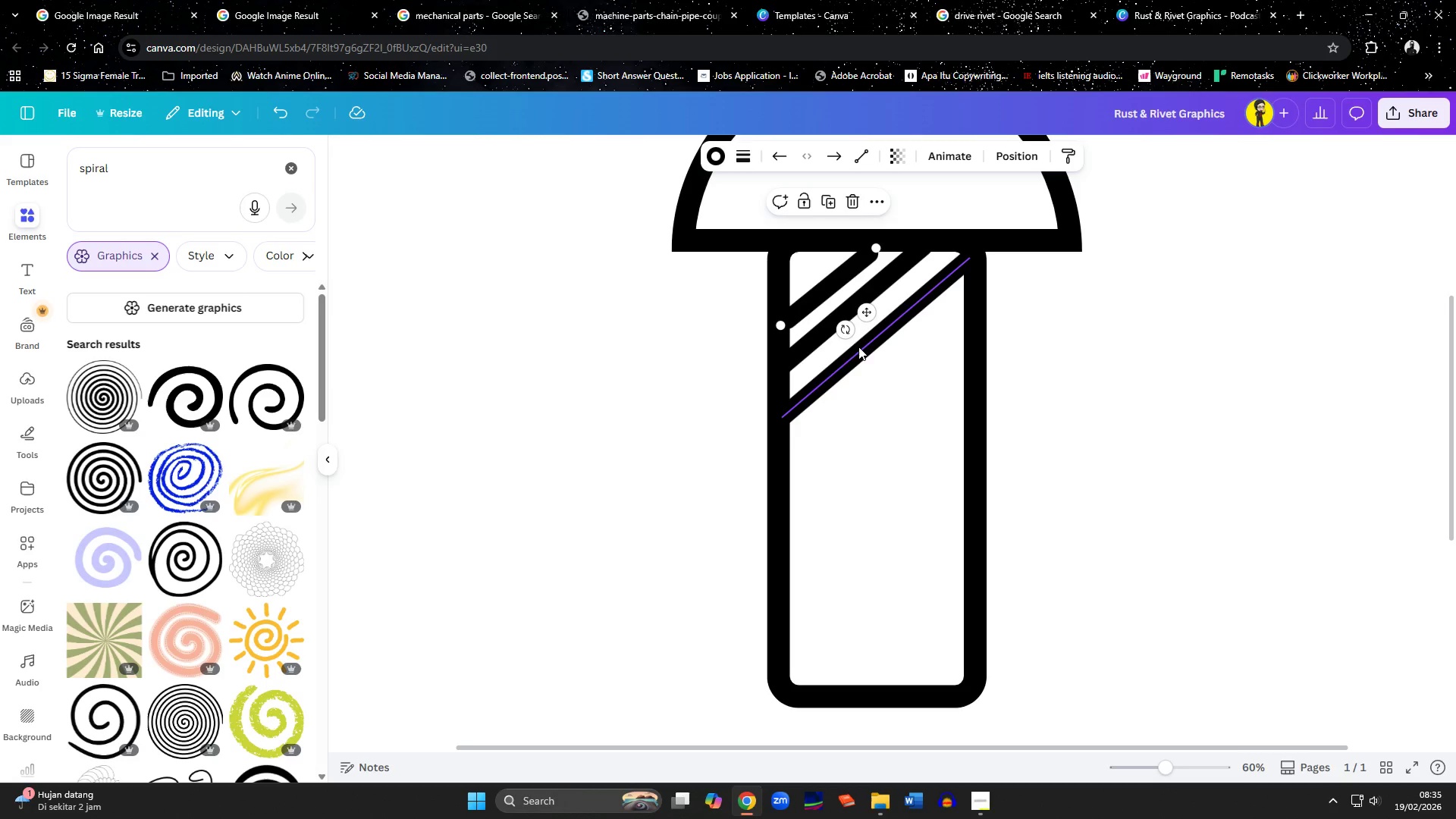 
left_click_drag(start_coordinate=[861, 351], to_coordinate=[874, 462])
 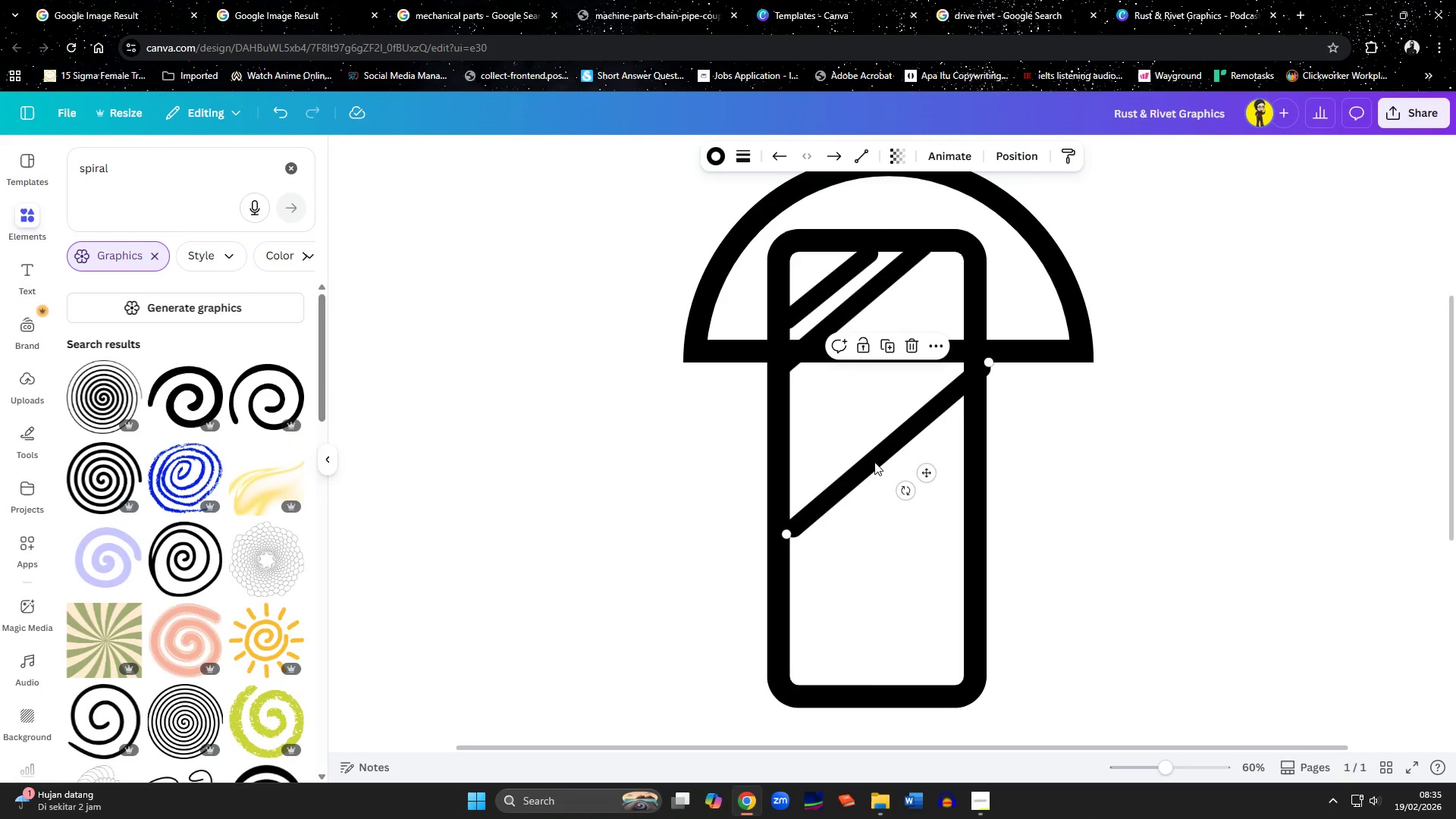 
key(Control+ControlLeft)
 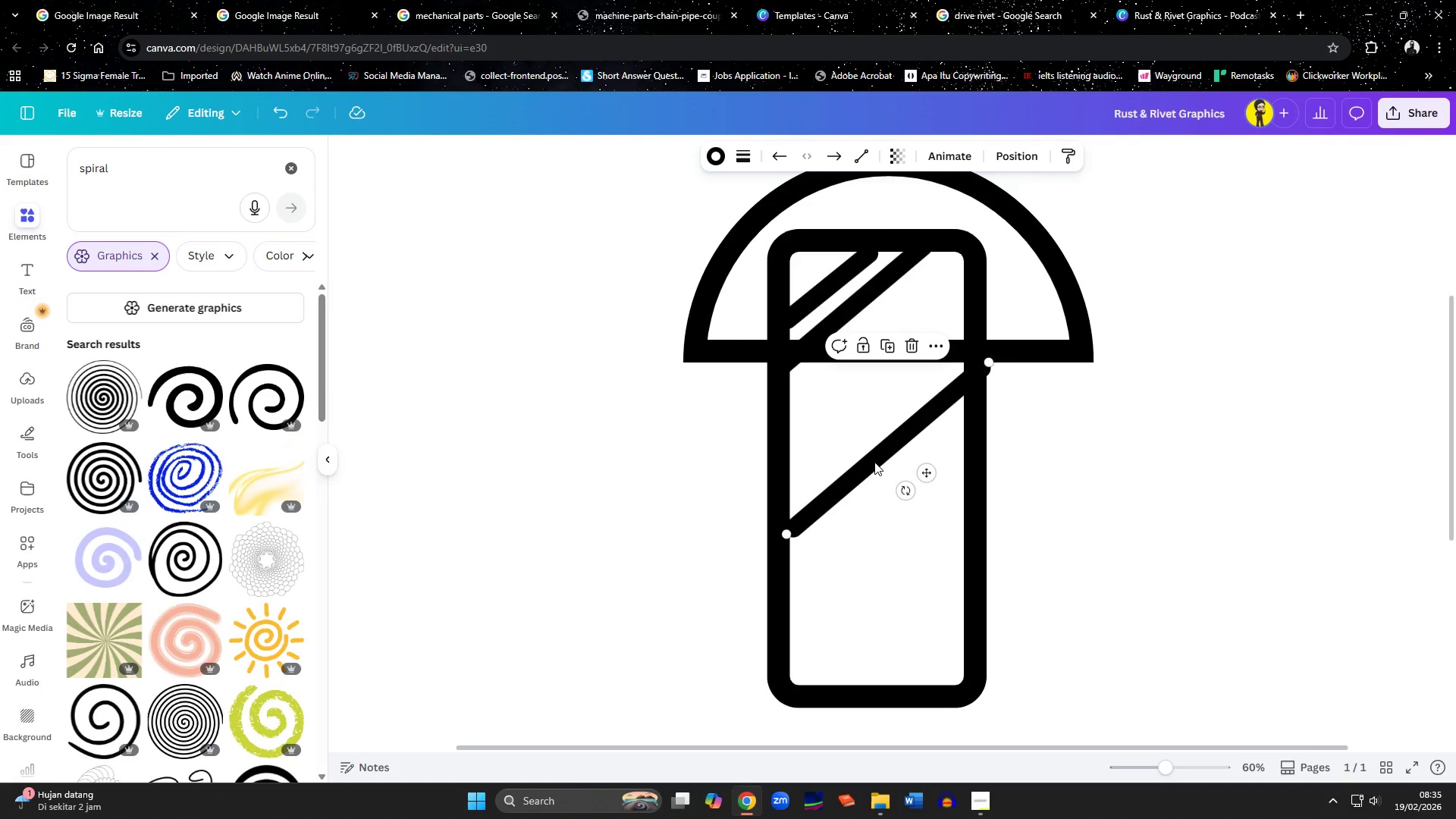 
key(Control+Shift+Z)
 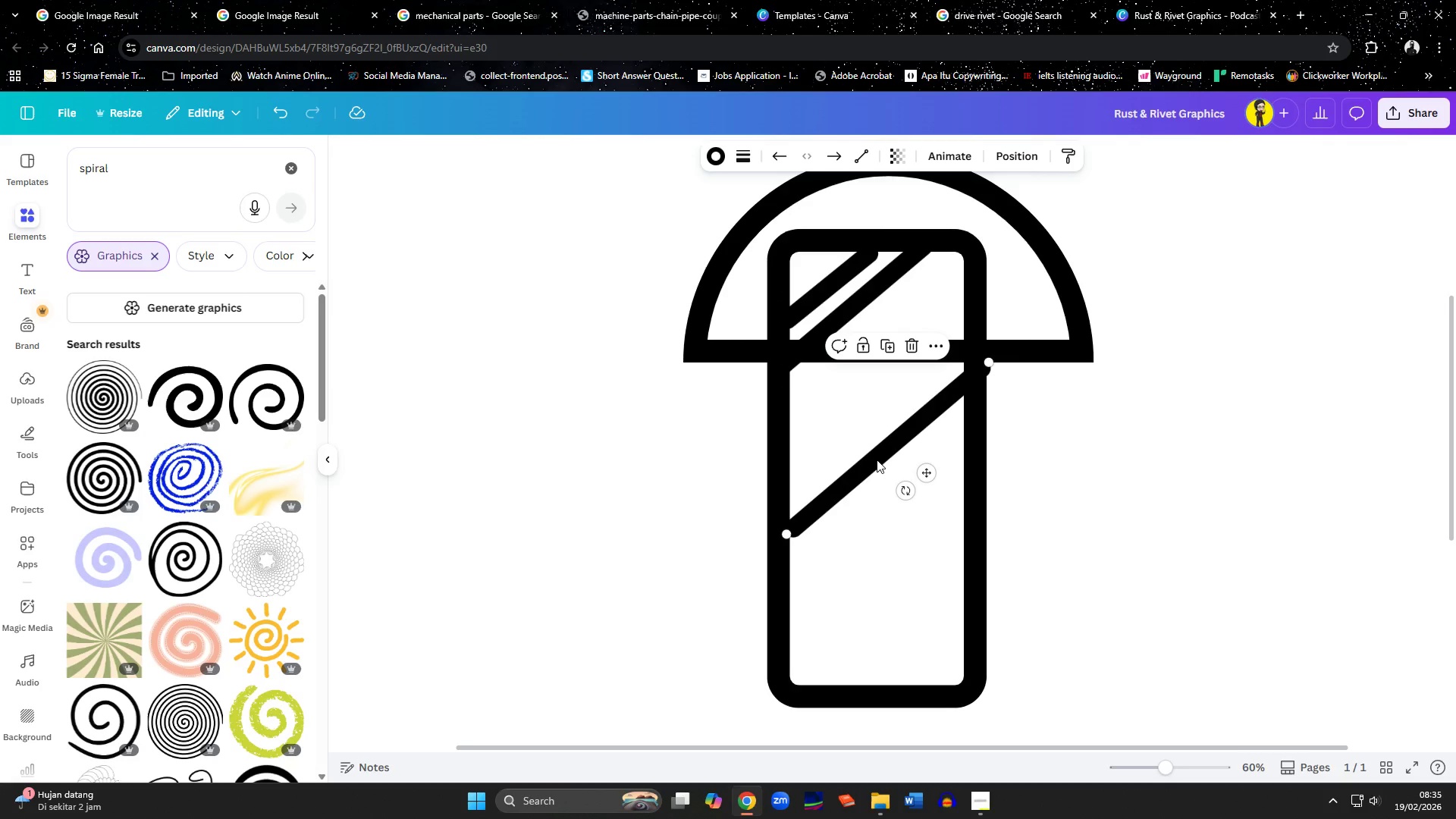 
key(Control+Shift+ShiftLeft)
 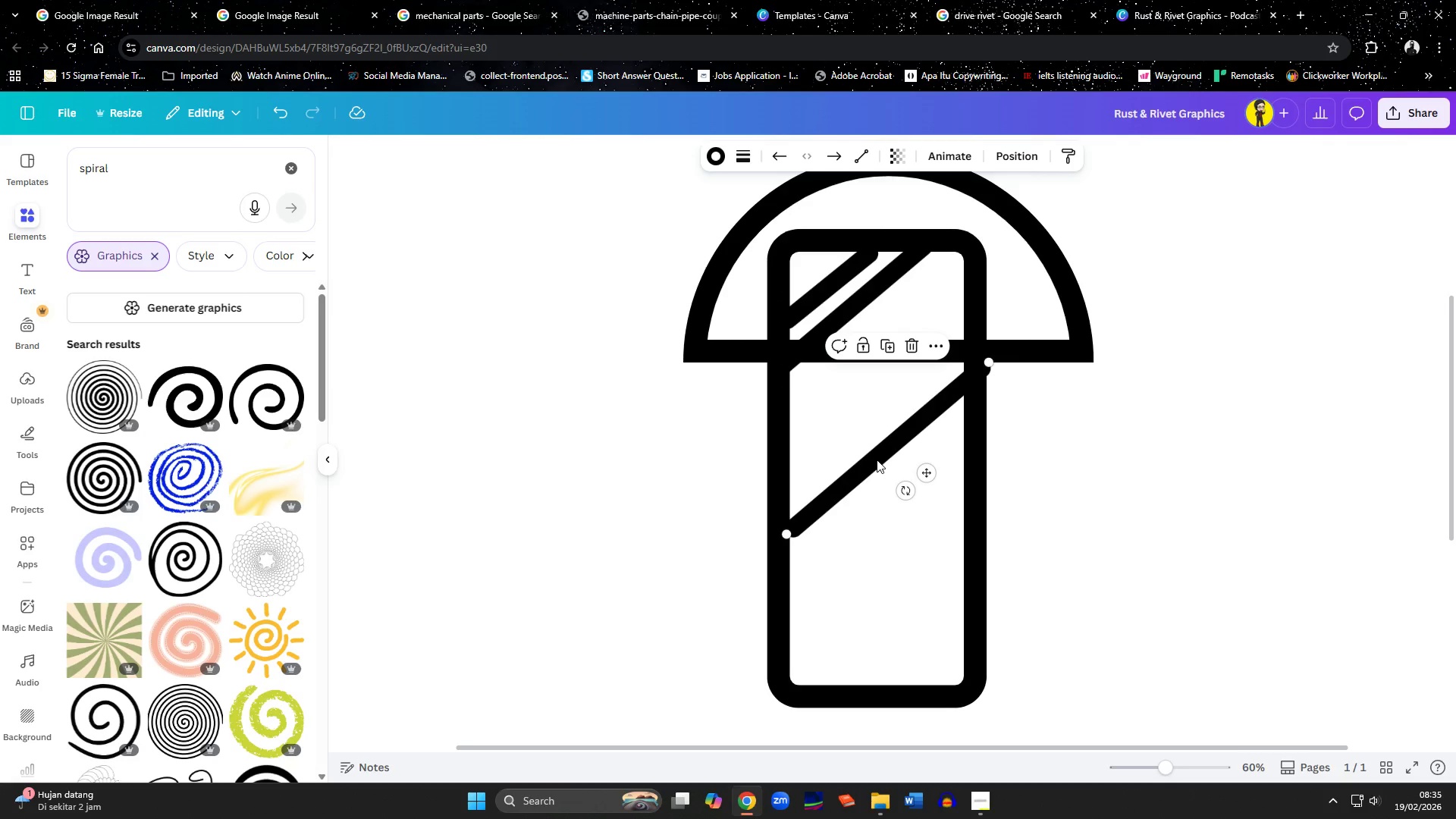 
key(Control+Z)
 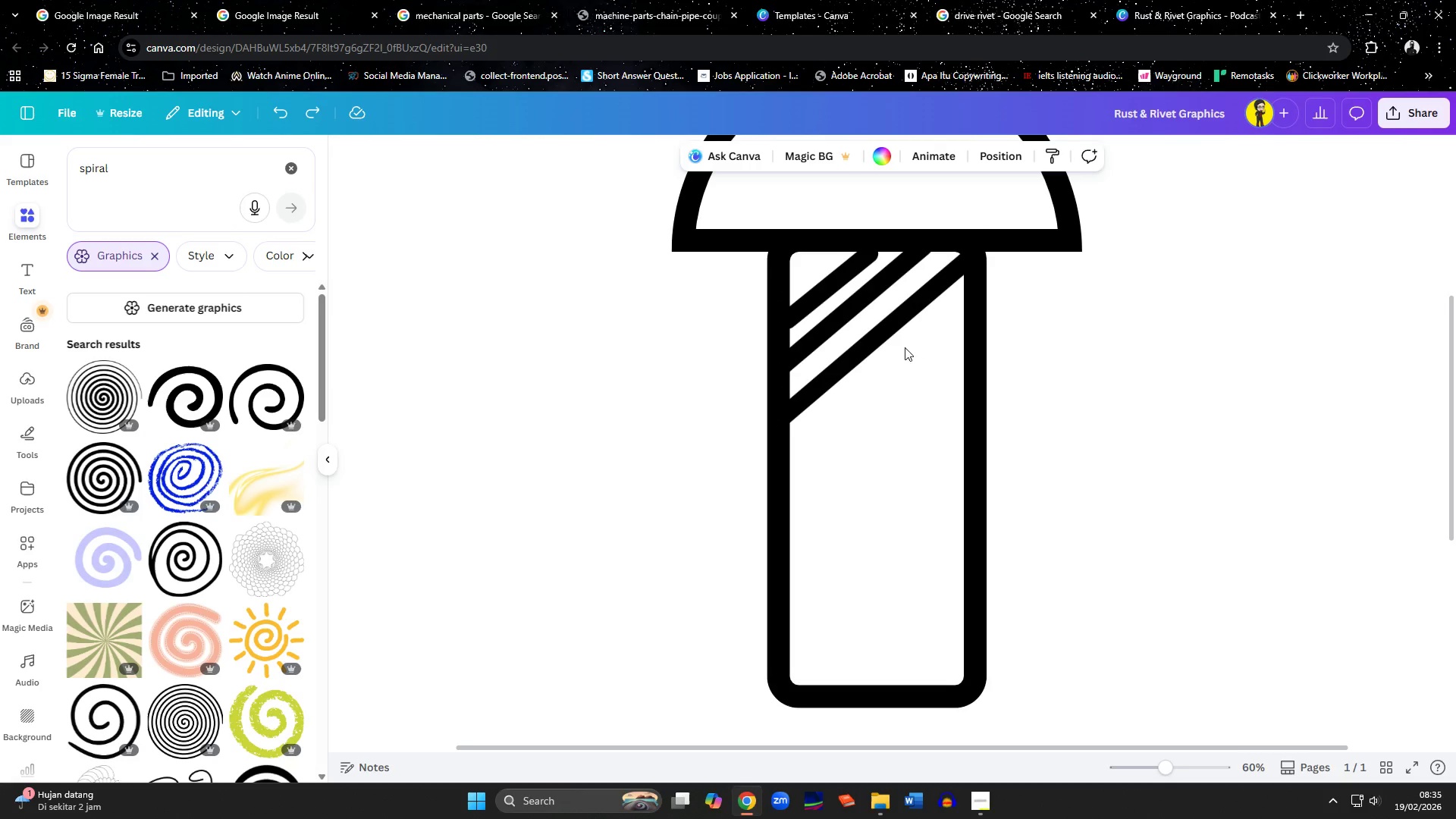 
left_click_drag(start_coordinate=[890, 333], to_coordinate=[917, 501])
 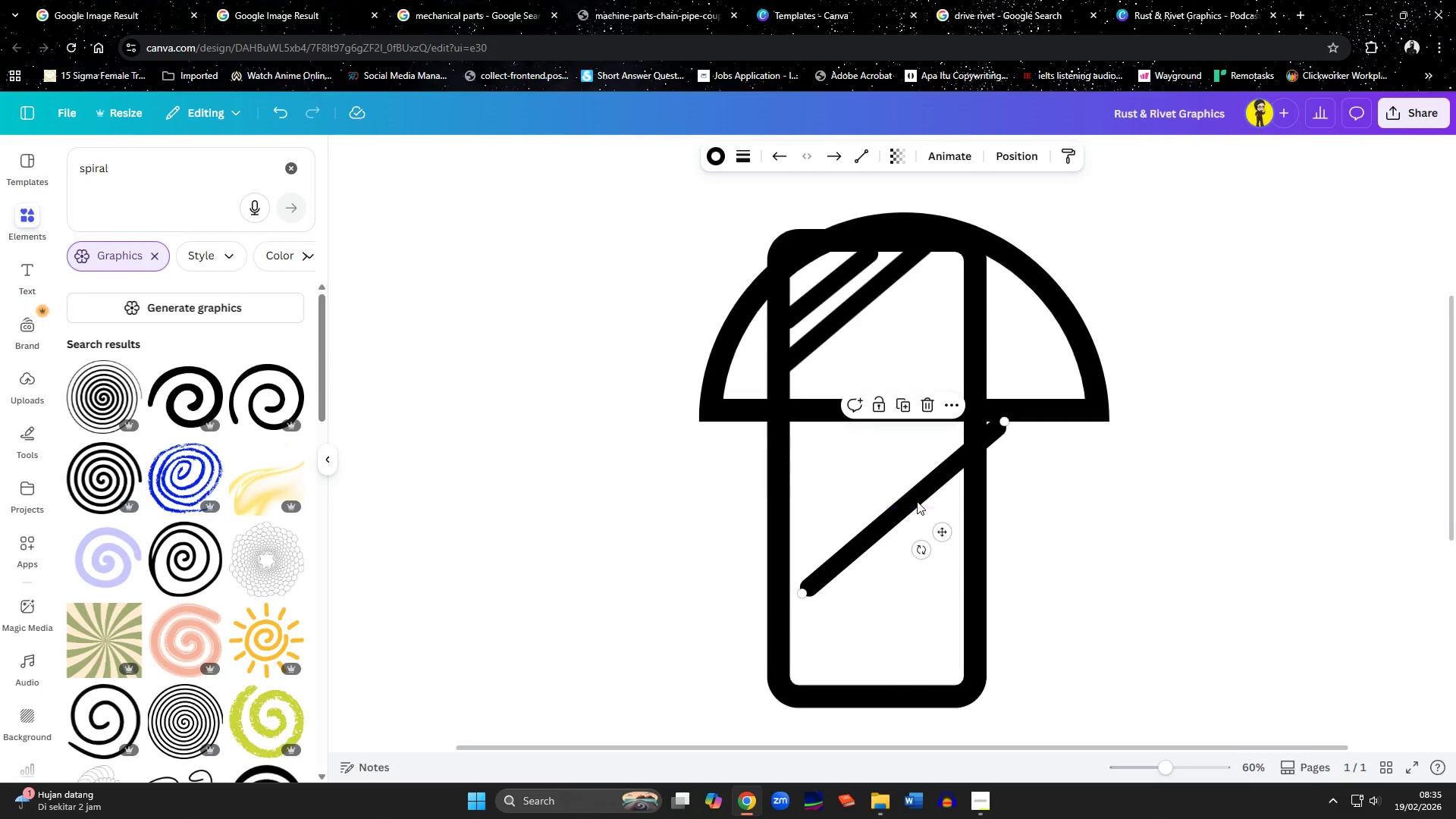 
key(Control+ControlLeft)
 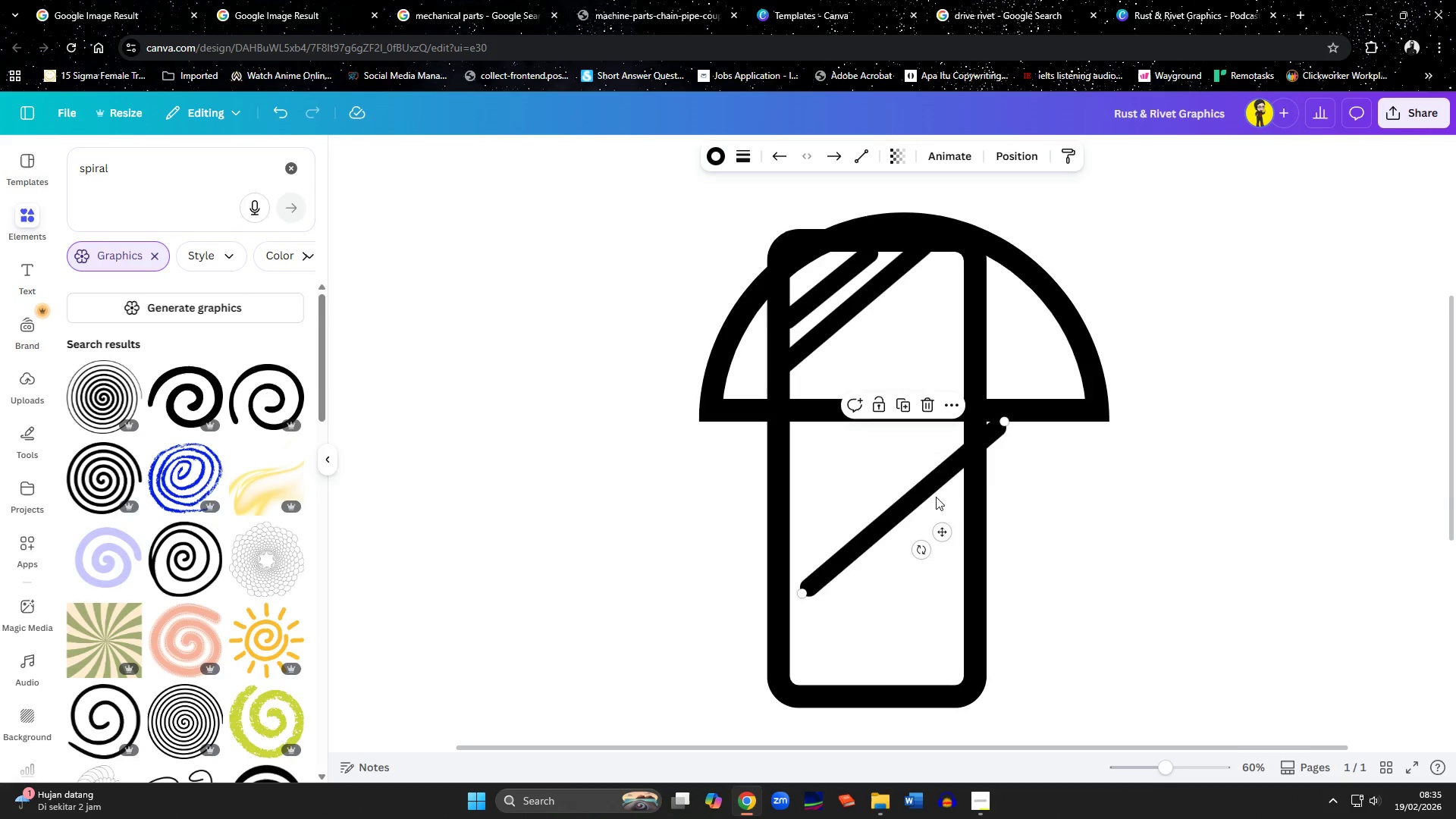 
key(Control+Z)
 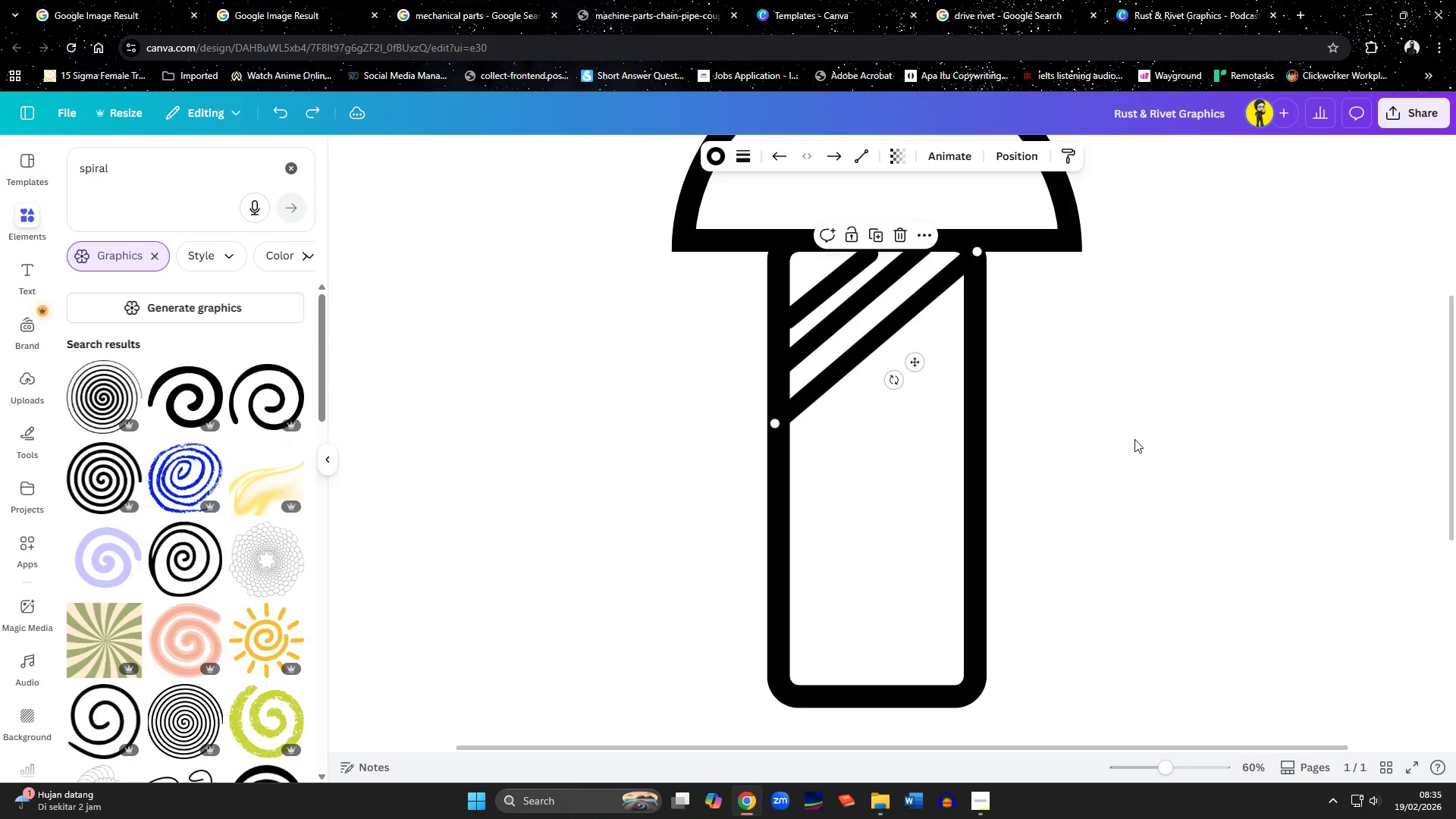 
double_click([1134, 439])
 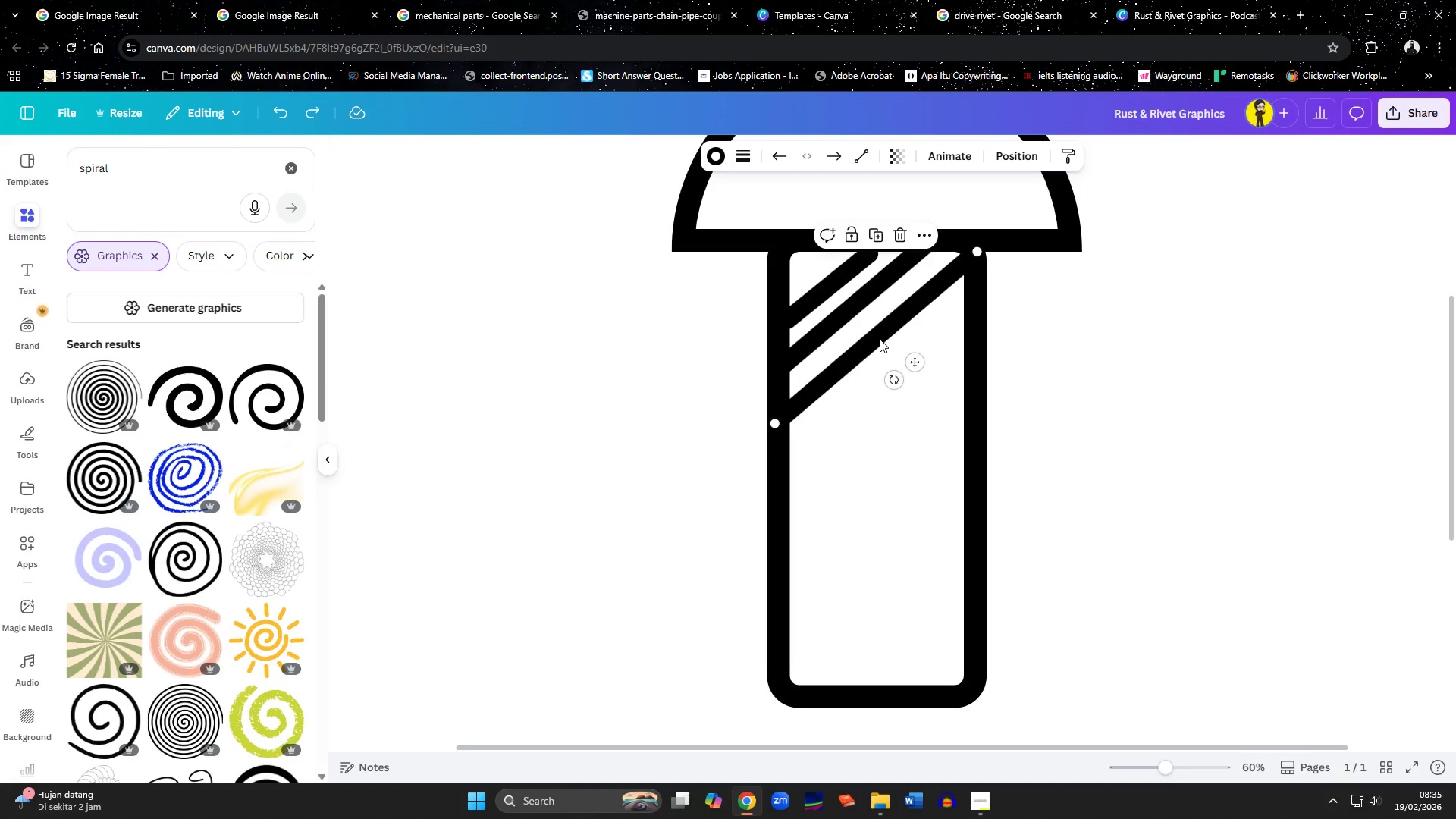 
left_click_drag(start_coordinate=[880, 339], to_coordinate=[880, 382])
 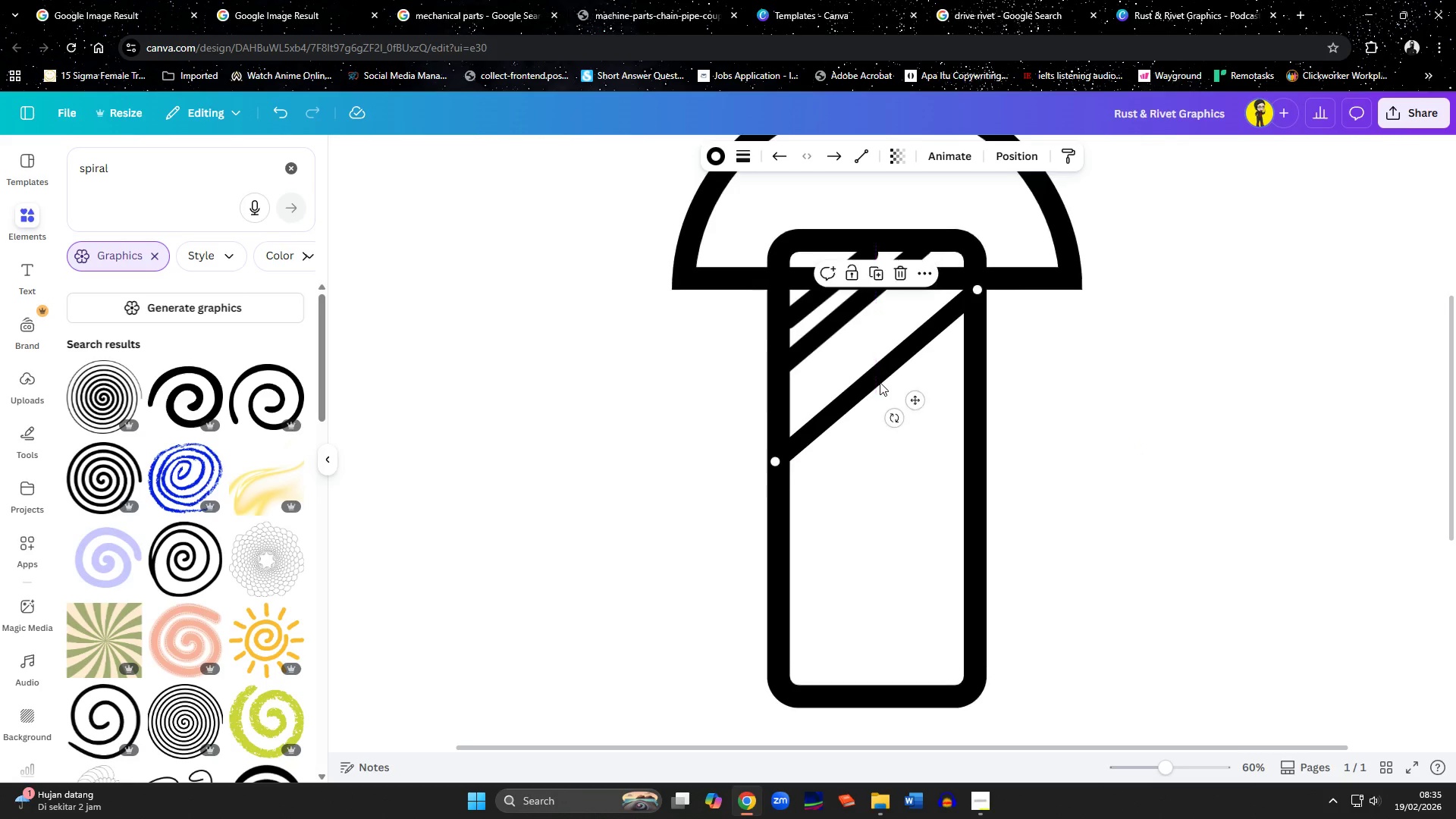 
key(Control+Z)
 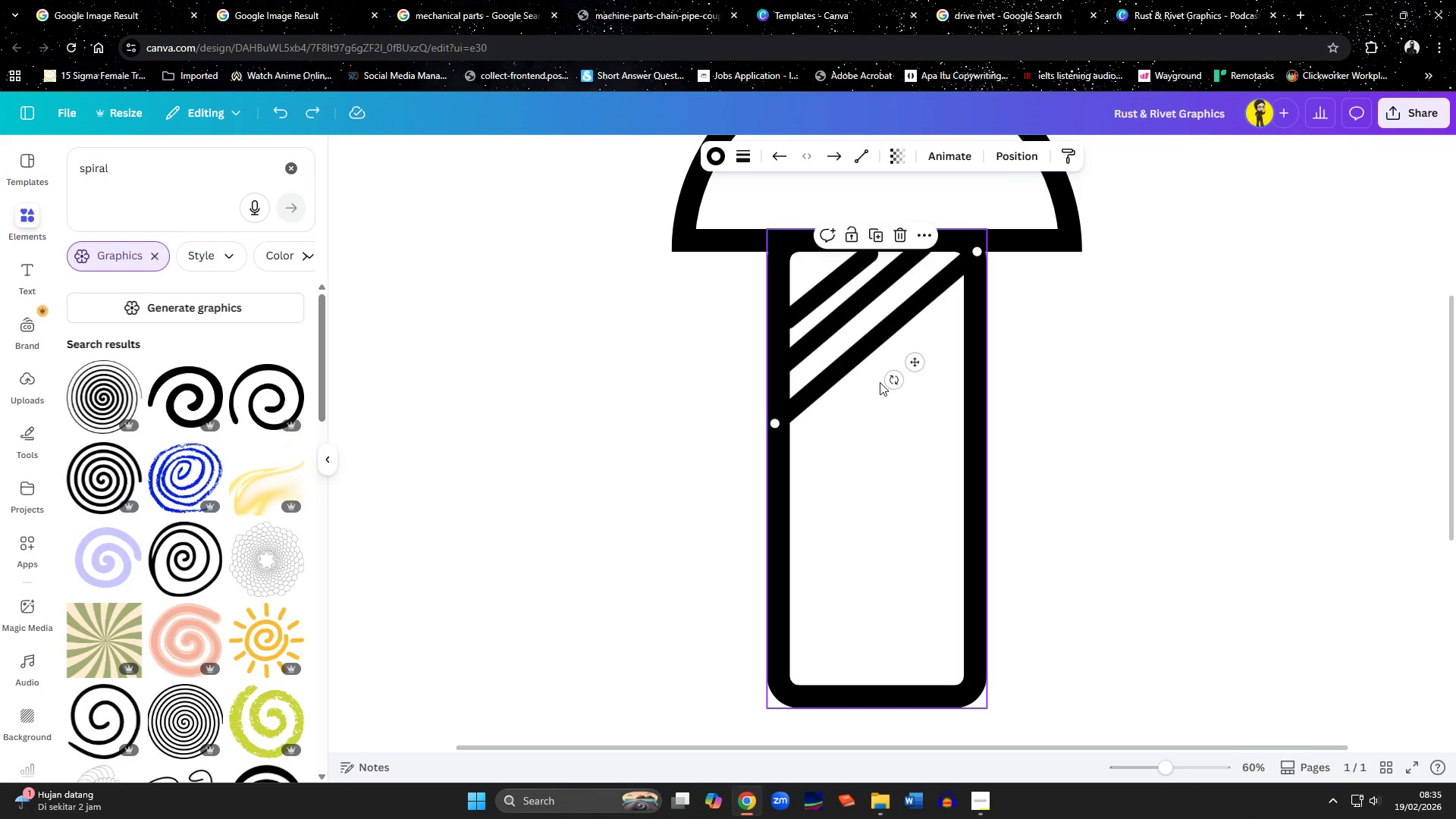 
key(Control+Z)
 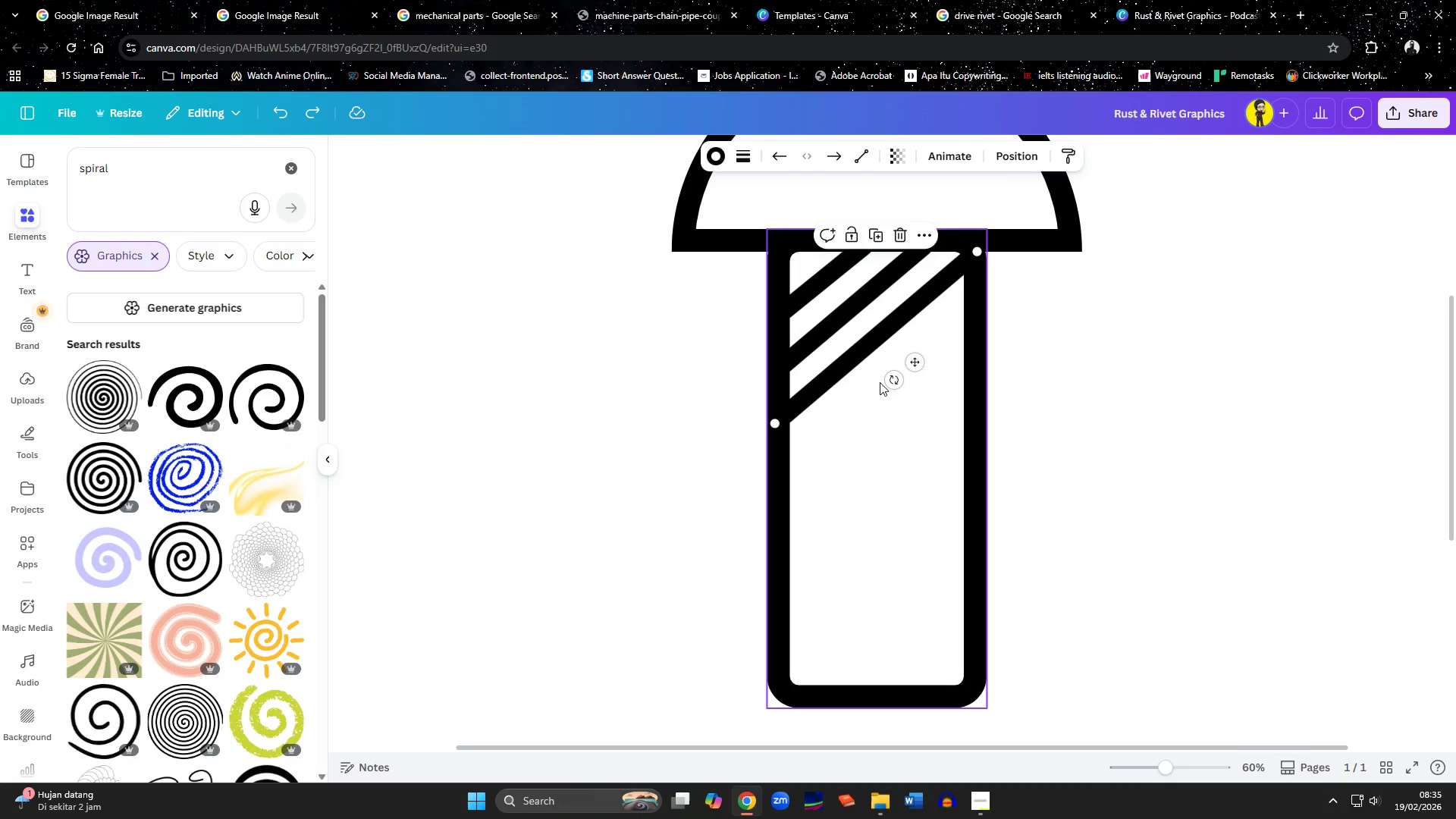 
key(Control+Z)
 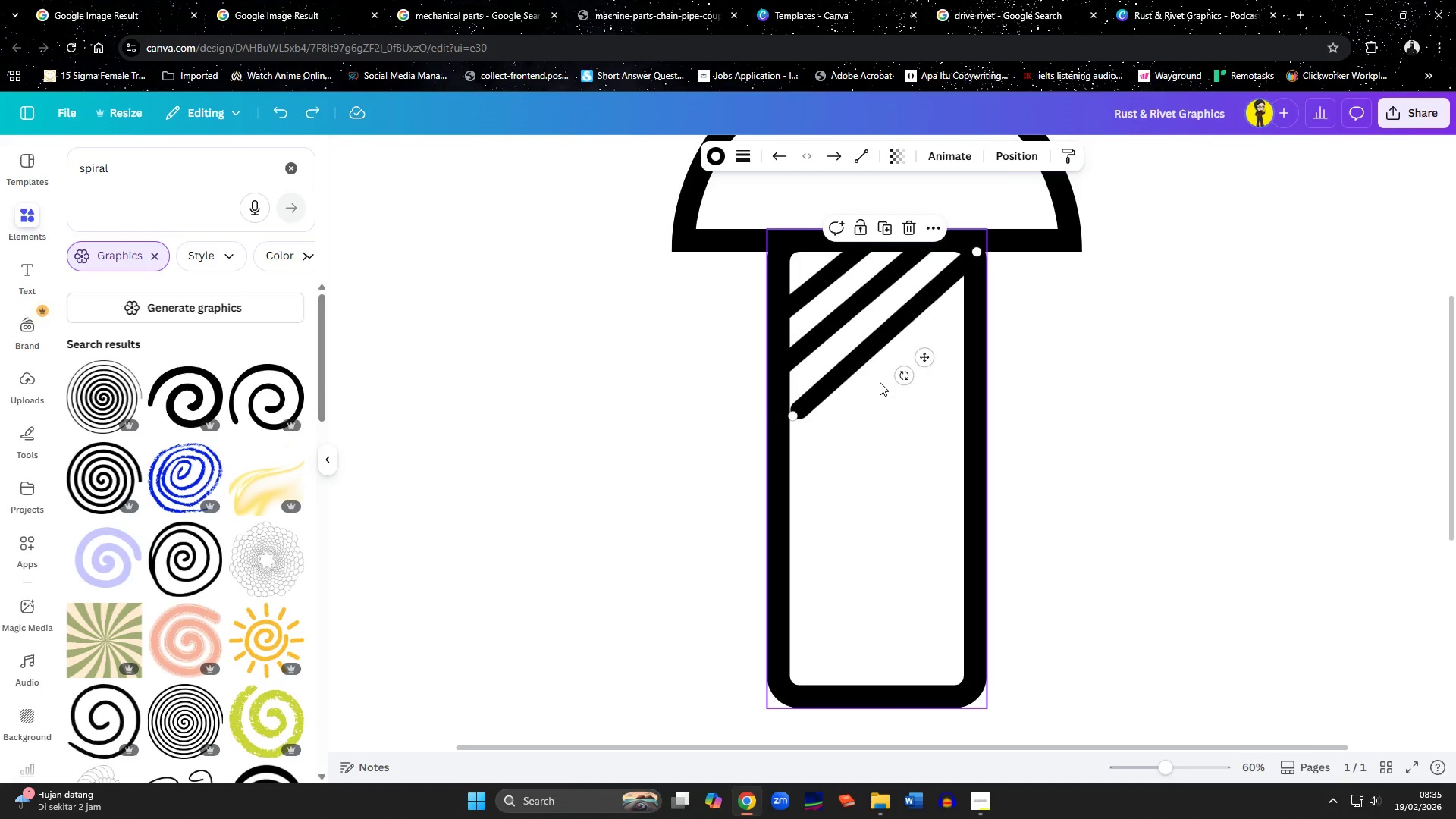 
key(Control+Z)
 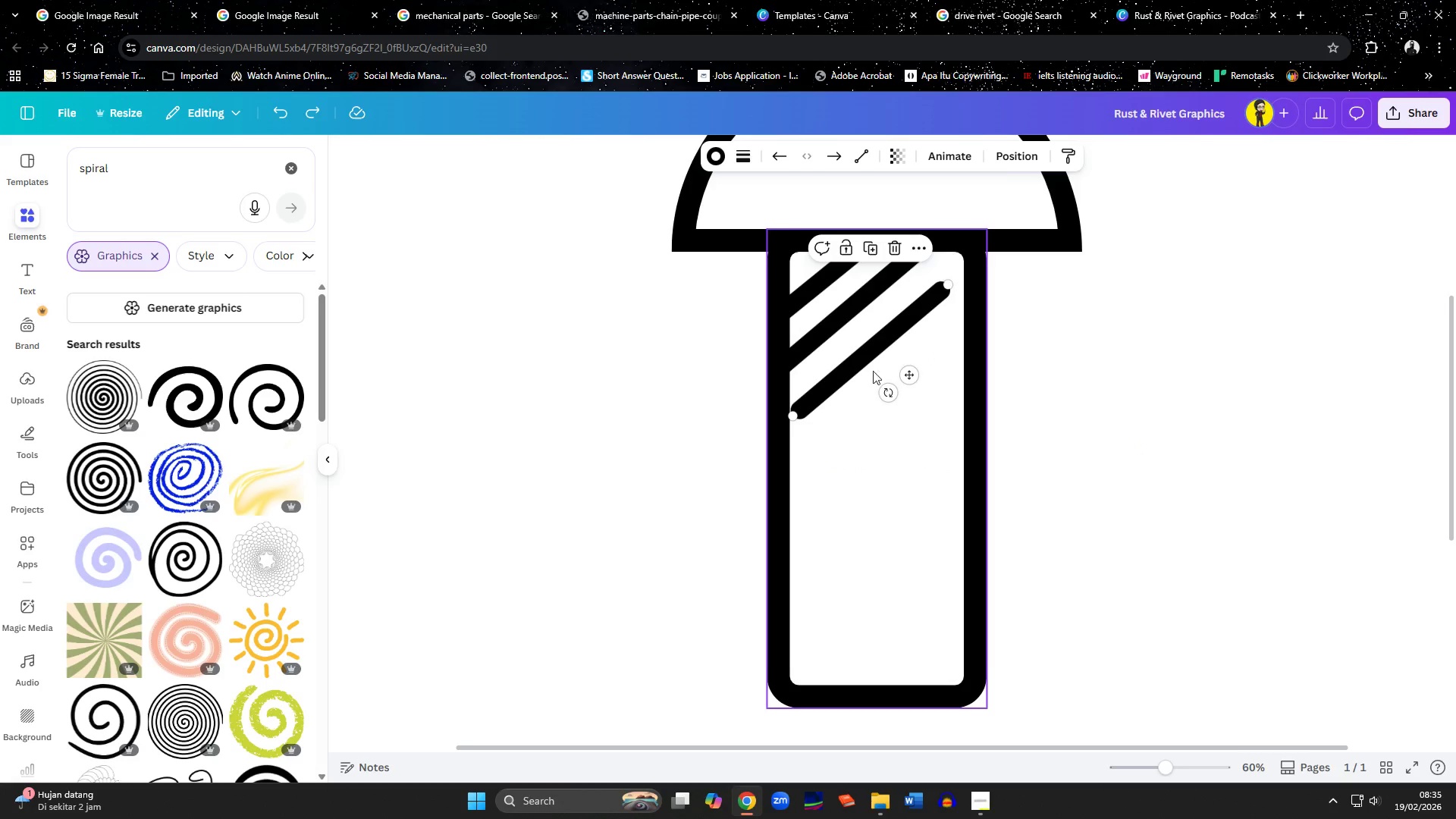 
left_click([862, 360])
 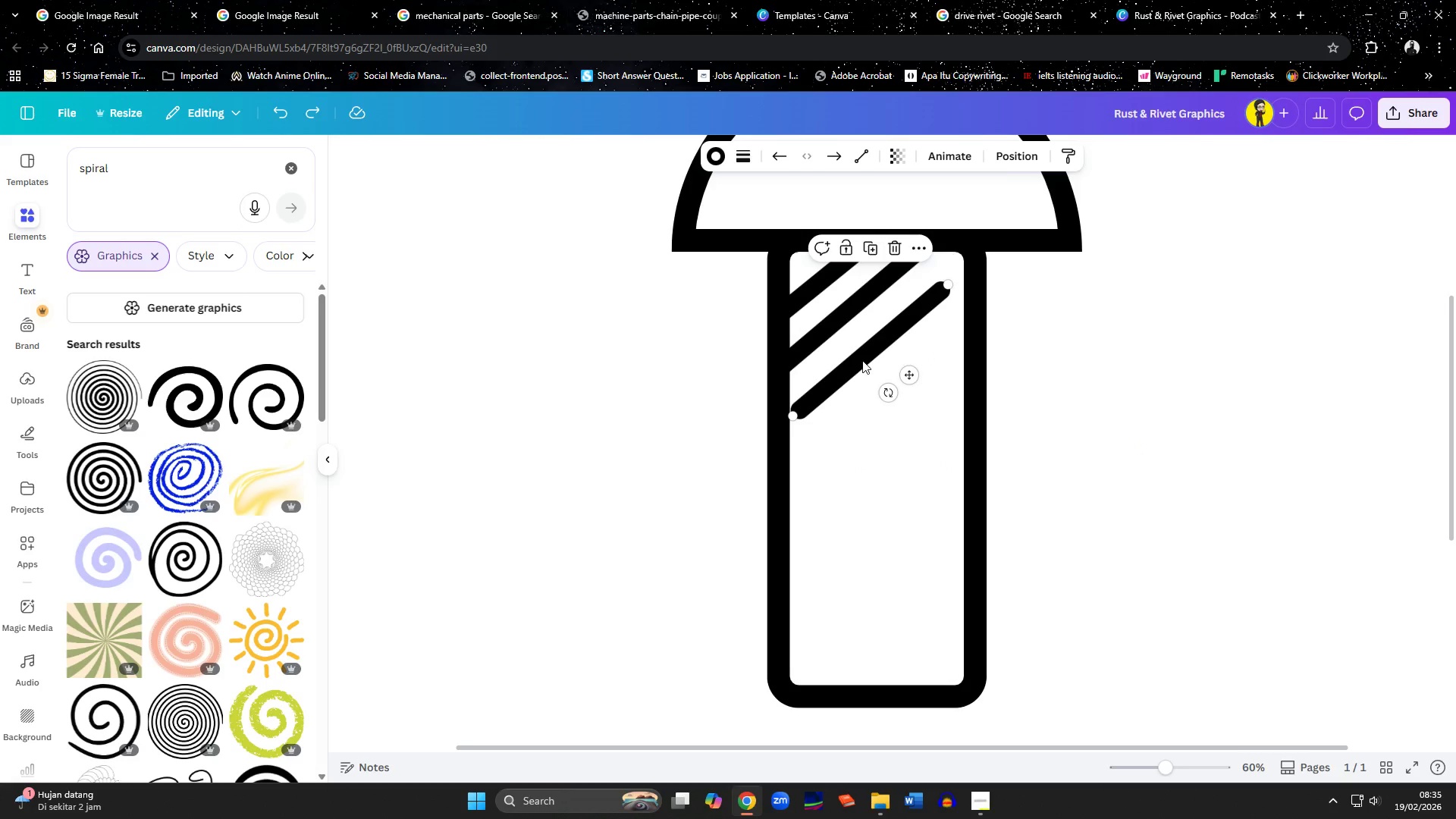 
key(Delete)
 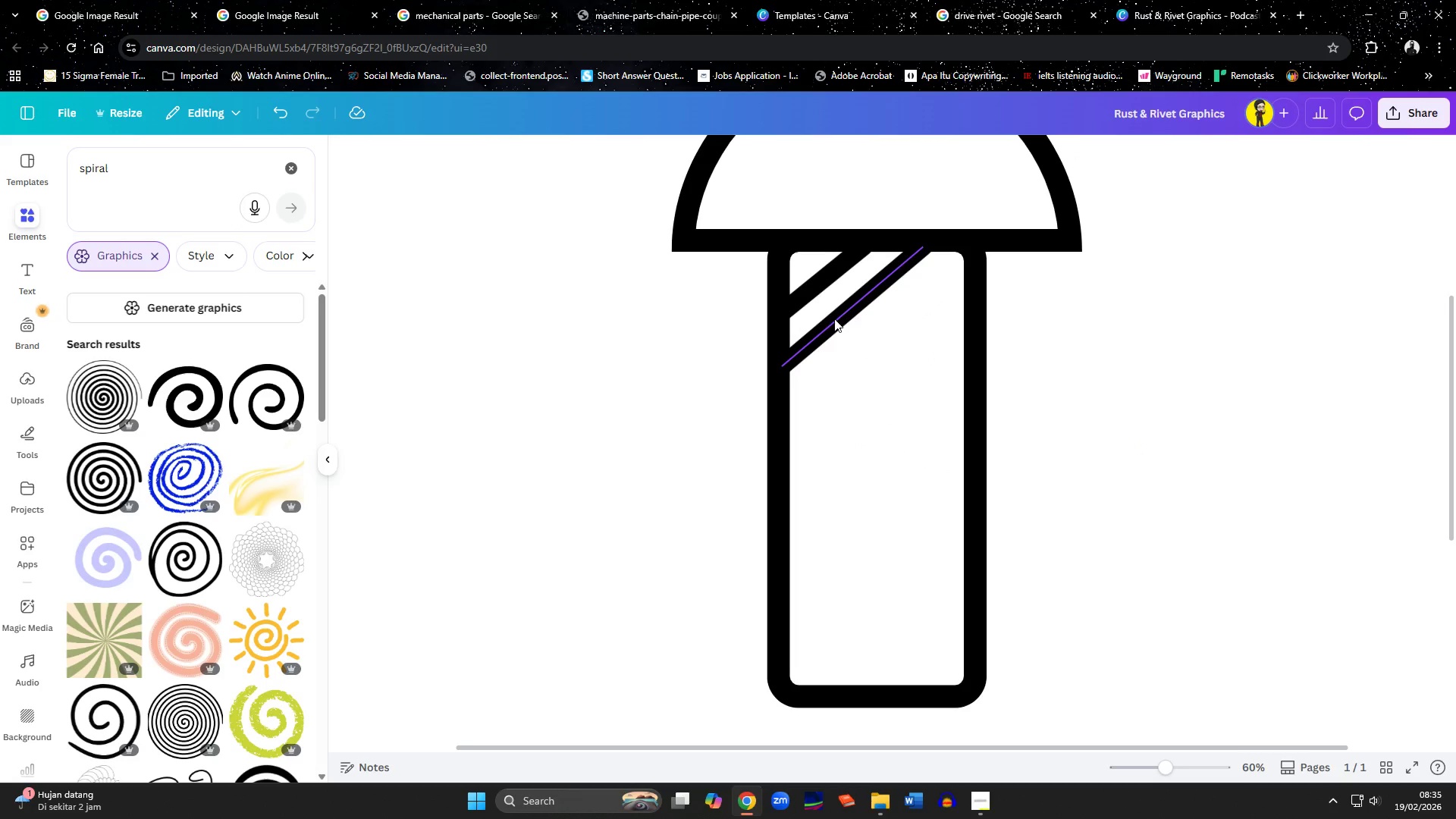 
left_click([834, 318])
 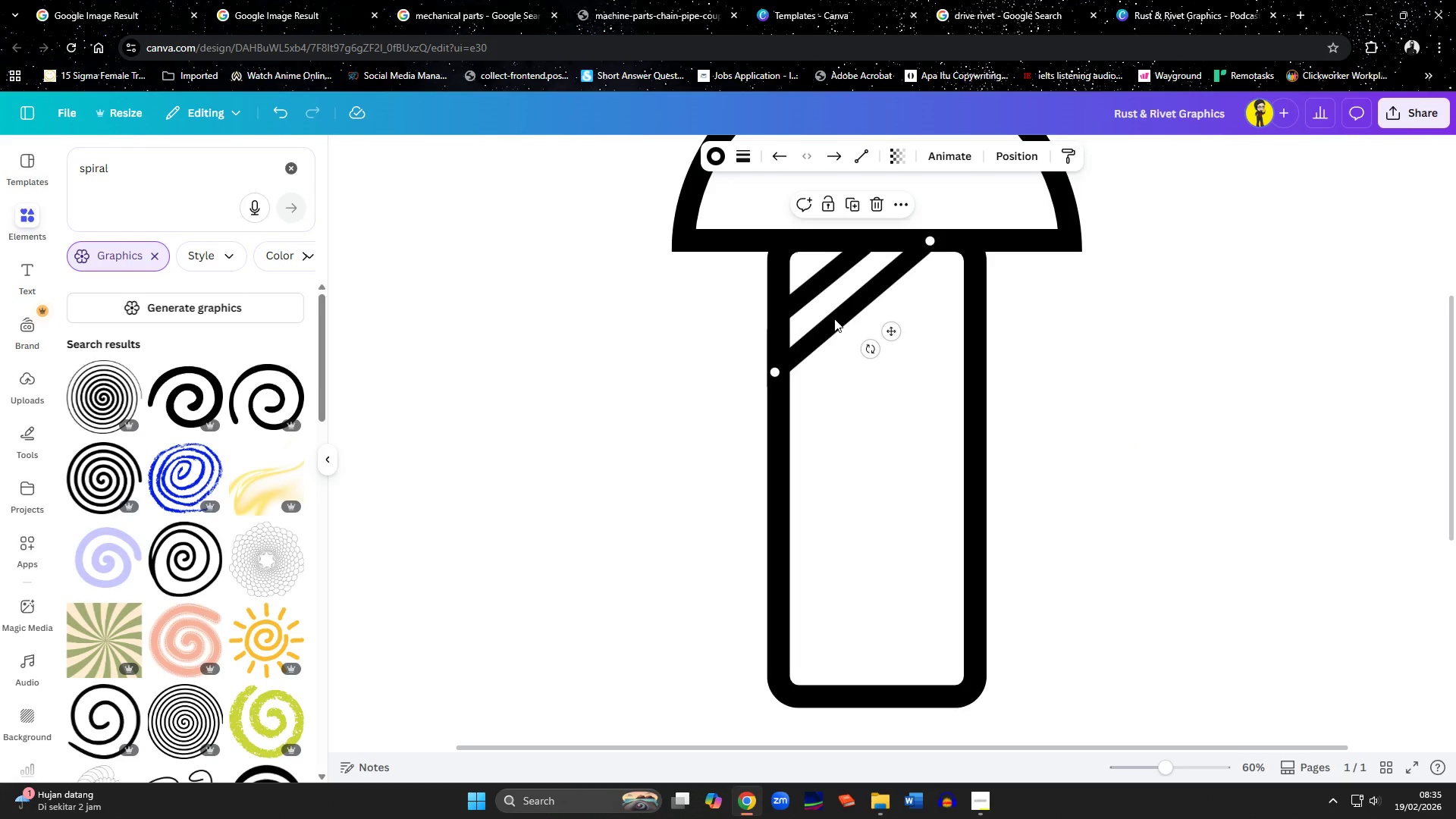 
left_click_drag(start_coordinate=[836, 318], to_coordinate=[870, 460])
 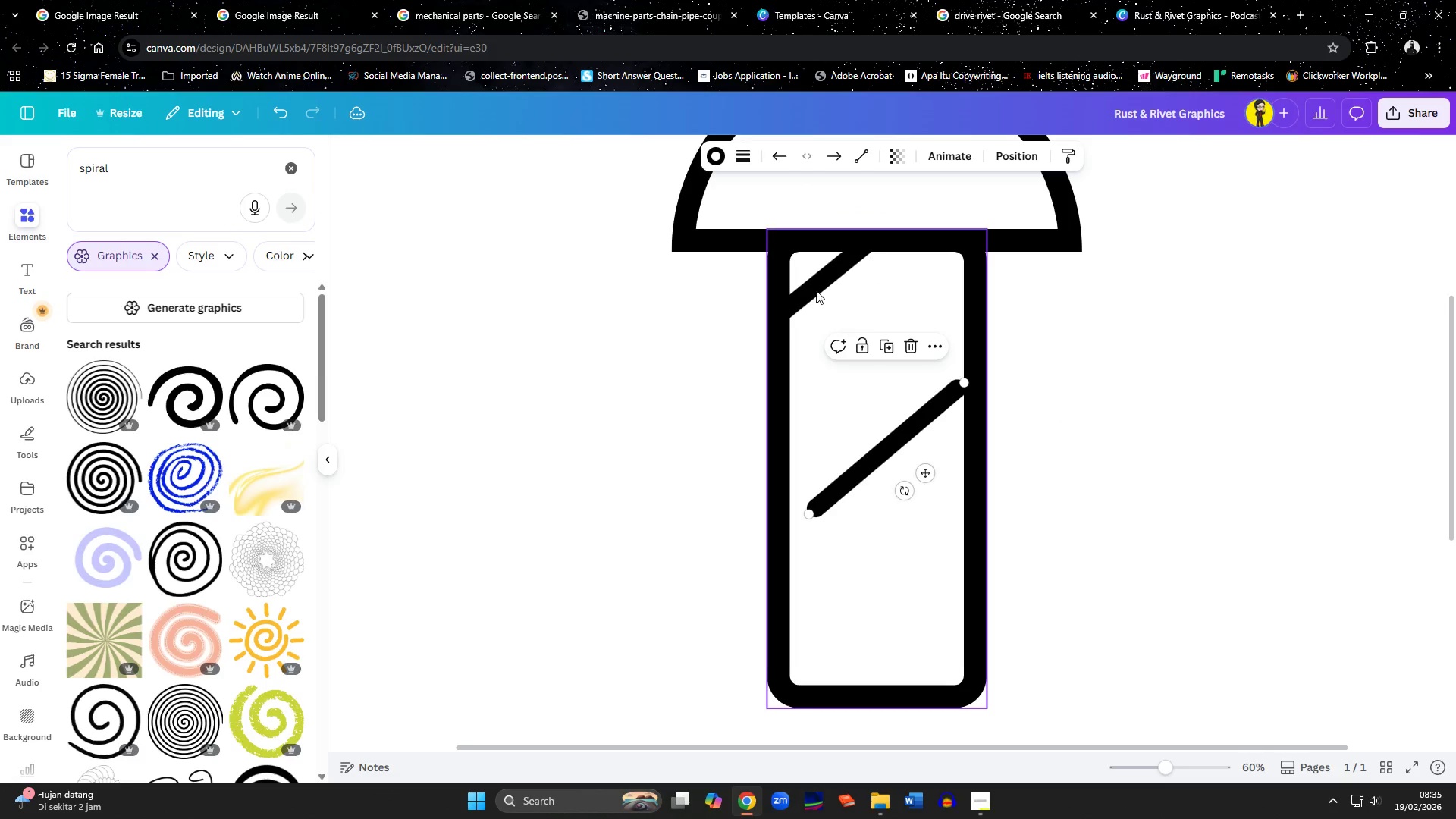 
left_click([814, 286])
 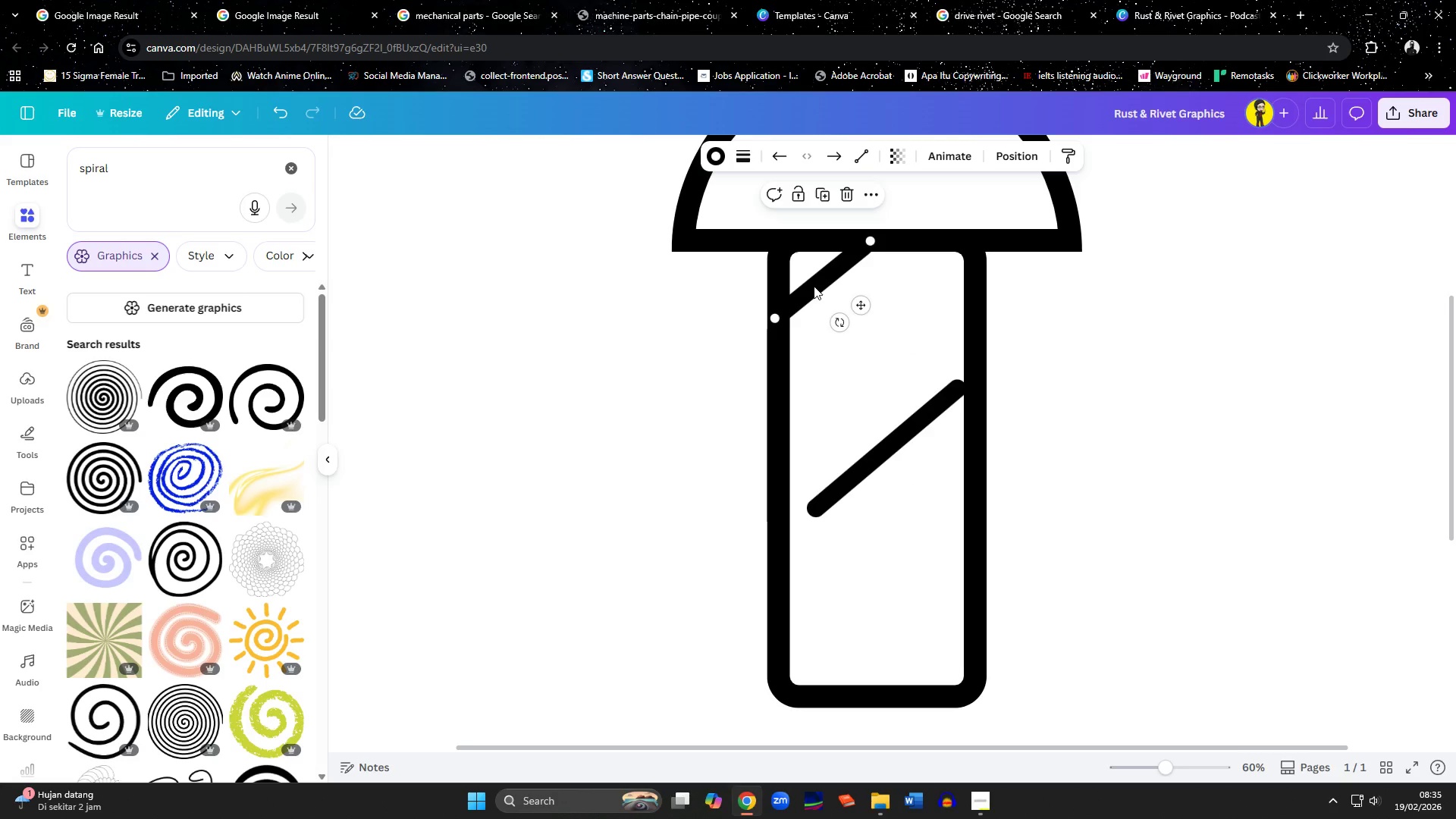 
left_click_drag(start_coordinate=[814, 286], to_coordinate=[833, 309])
 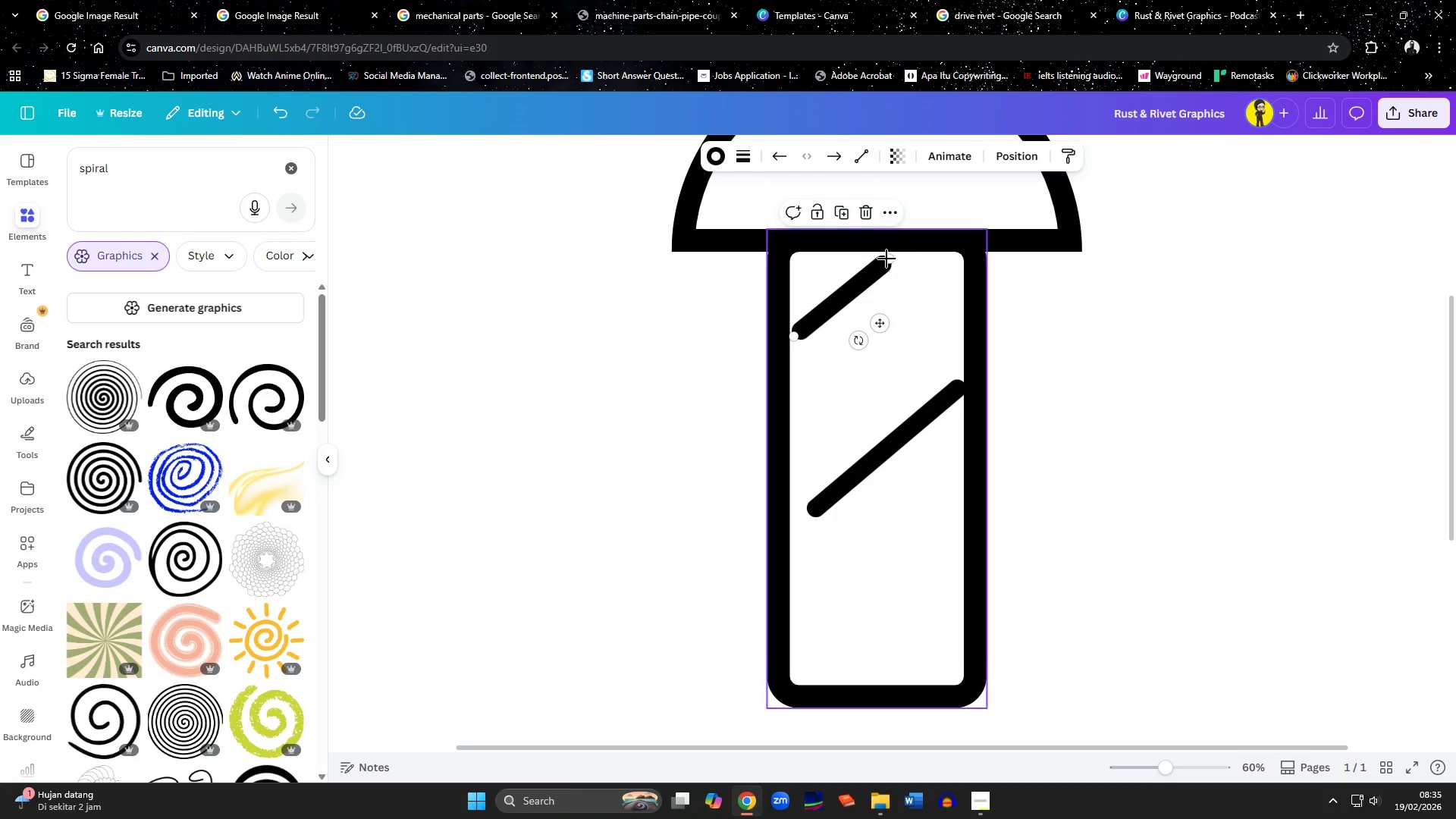 
left_click_drag(start_coordinate=[891, 259], to_coordinate=[888, 239])
 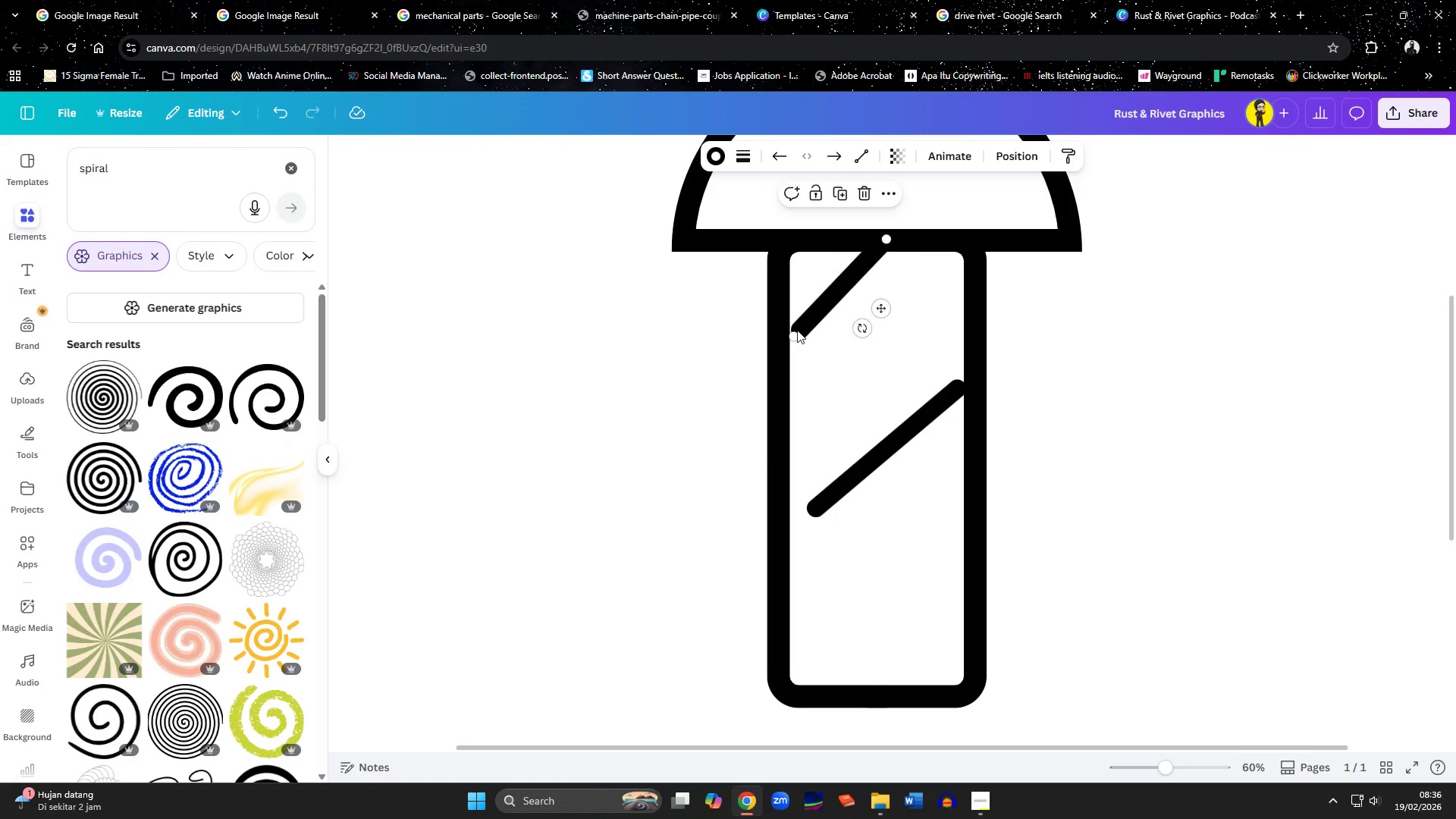 
left_click_drag(start_coordinate=[797, 330], to_coordinate=[786, 353])
 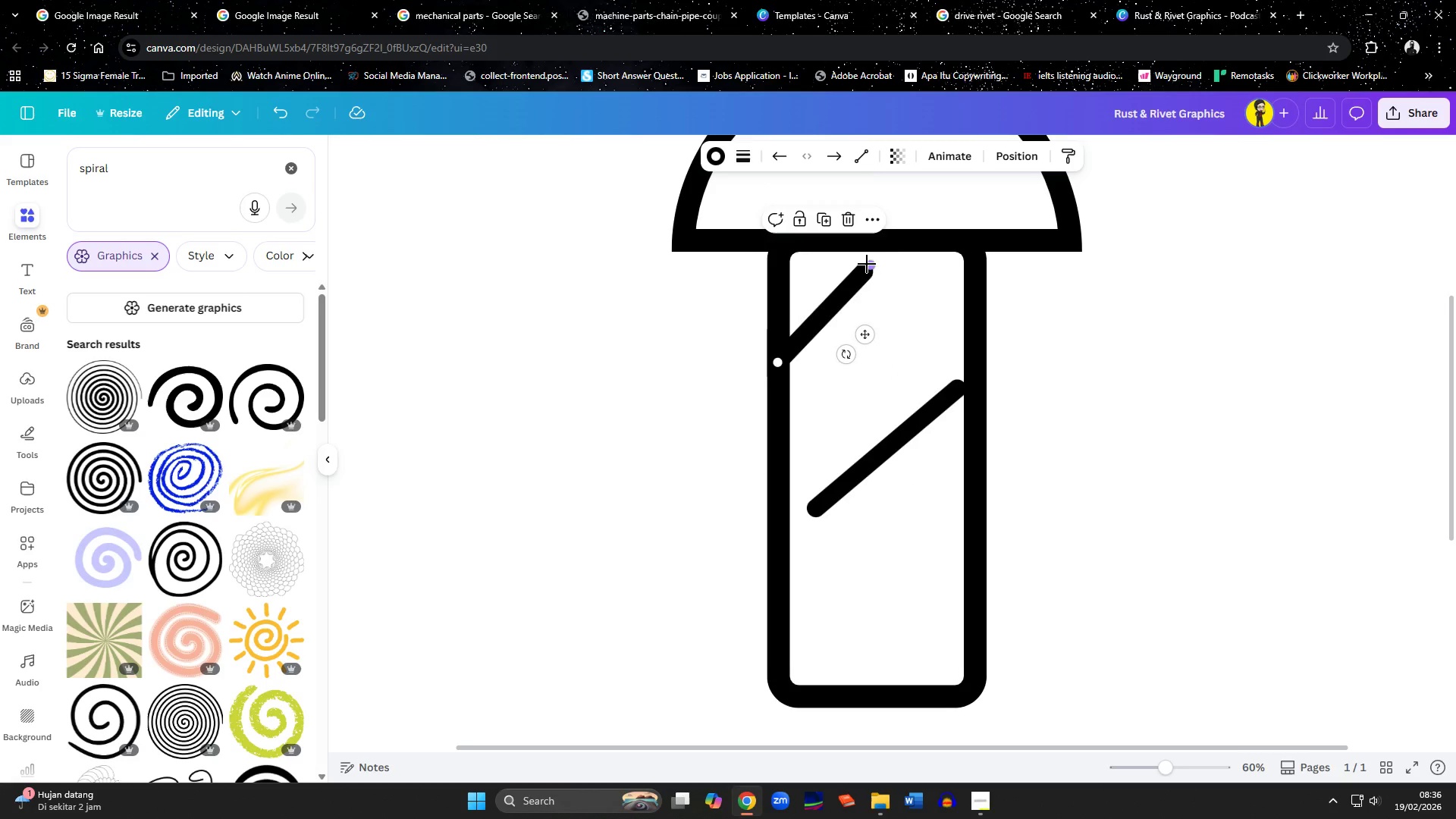 
left_click_drag(start_coordinate=[871, 264], to_coordinate=[882, 238])
 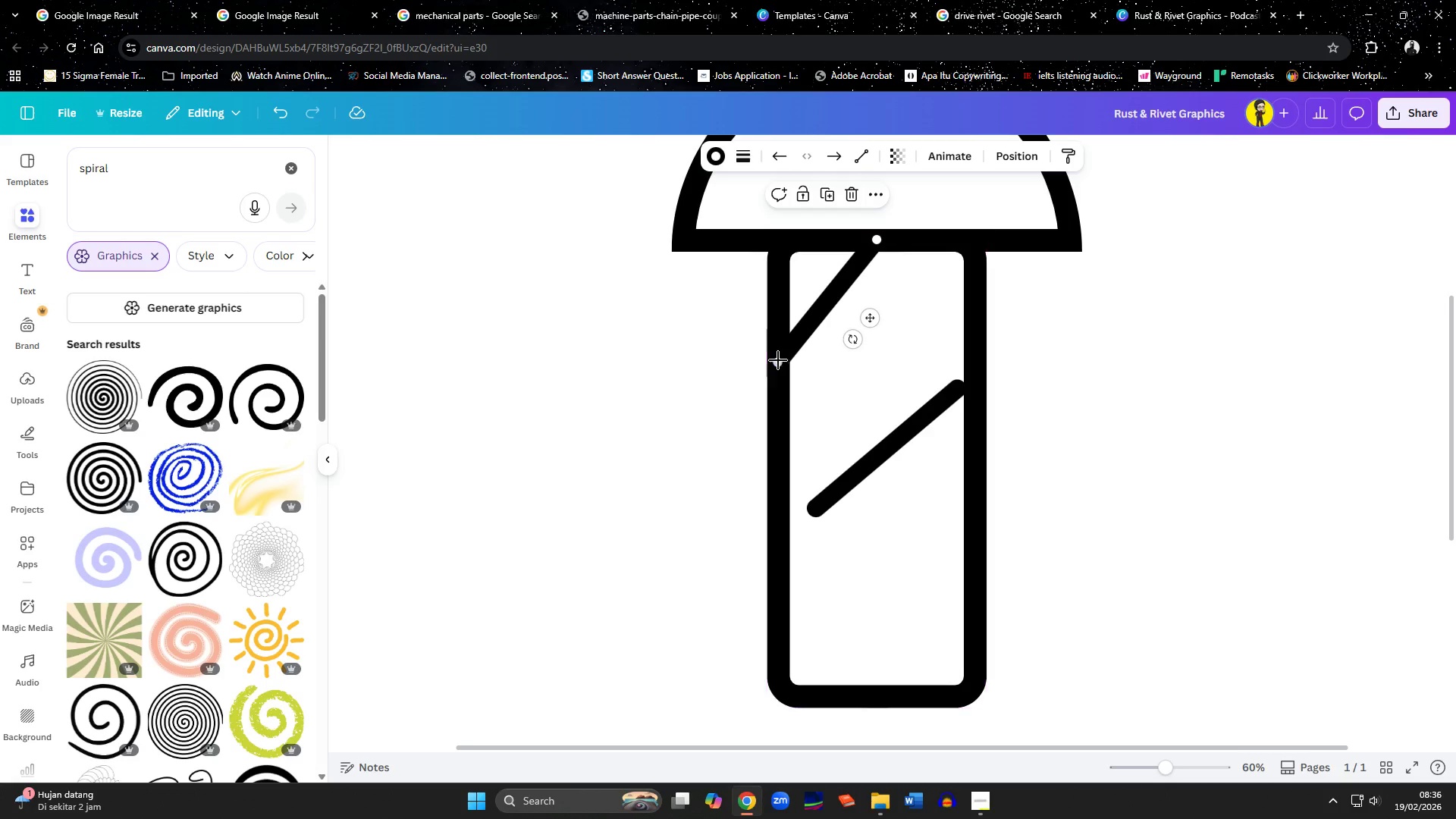 
left_click_drag(start_coordinate=[777, 362], to_coordinate=[776, 357])
 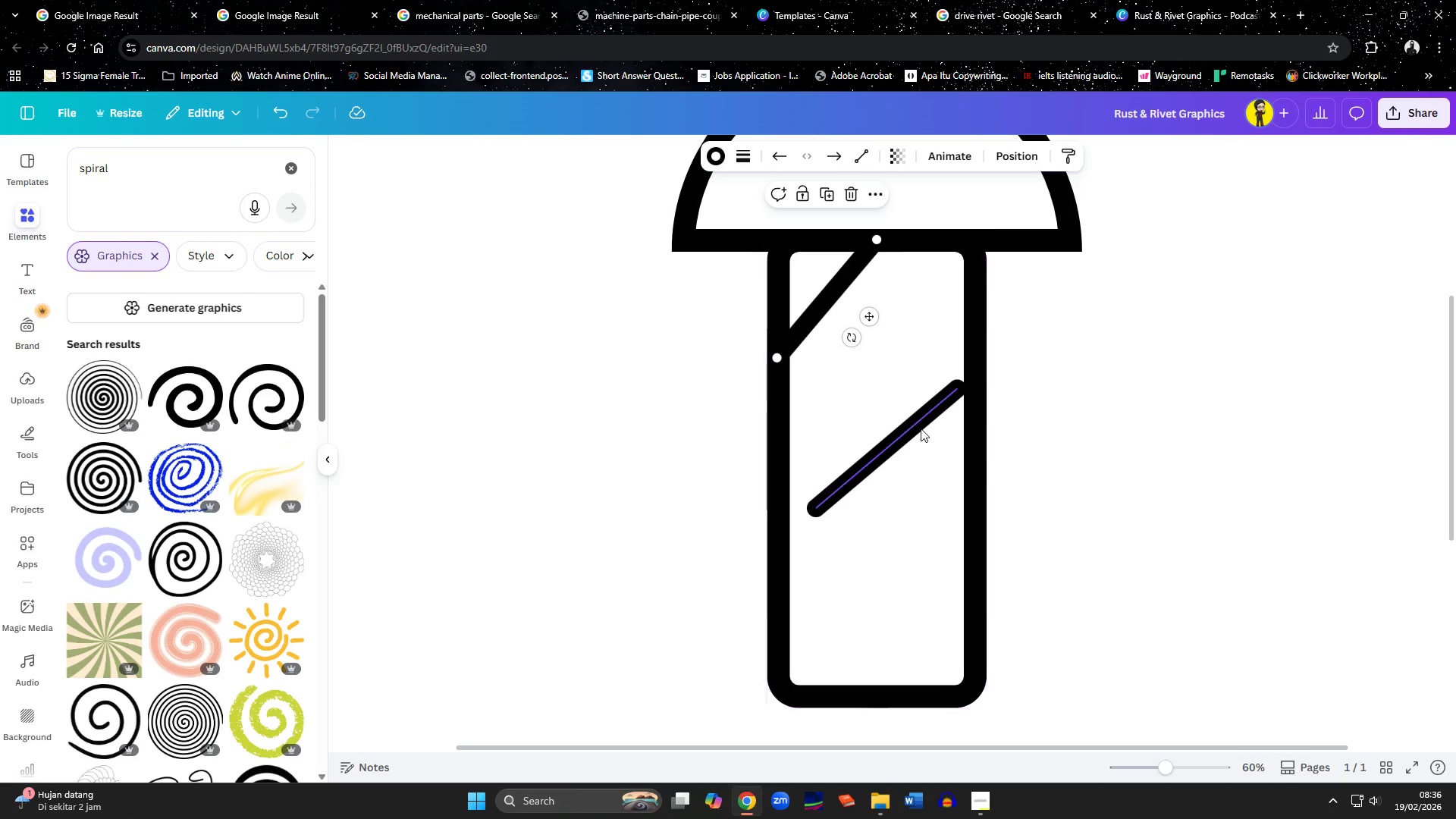 
left_click_drag(start_coordinate=[920, 427], to_coordinate=[889, 356])
 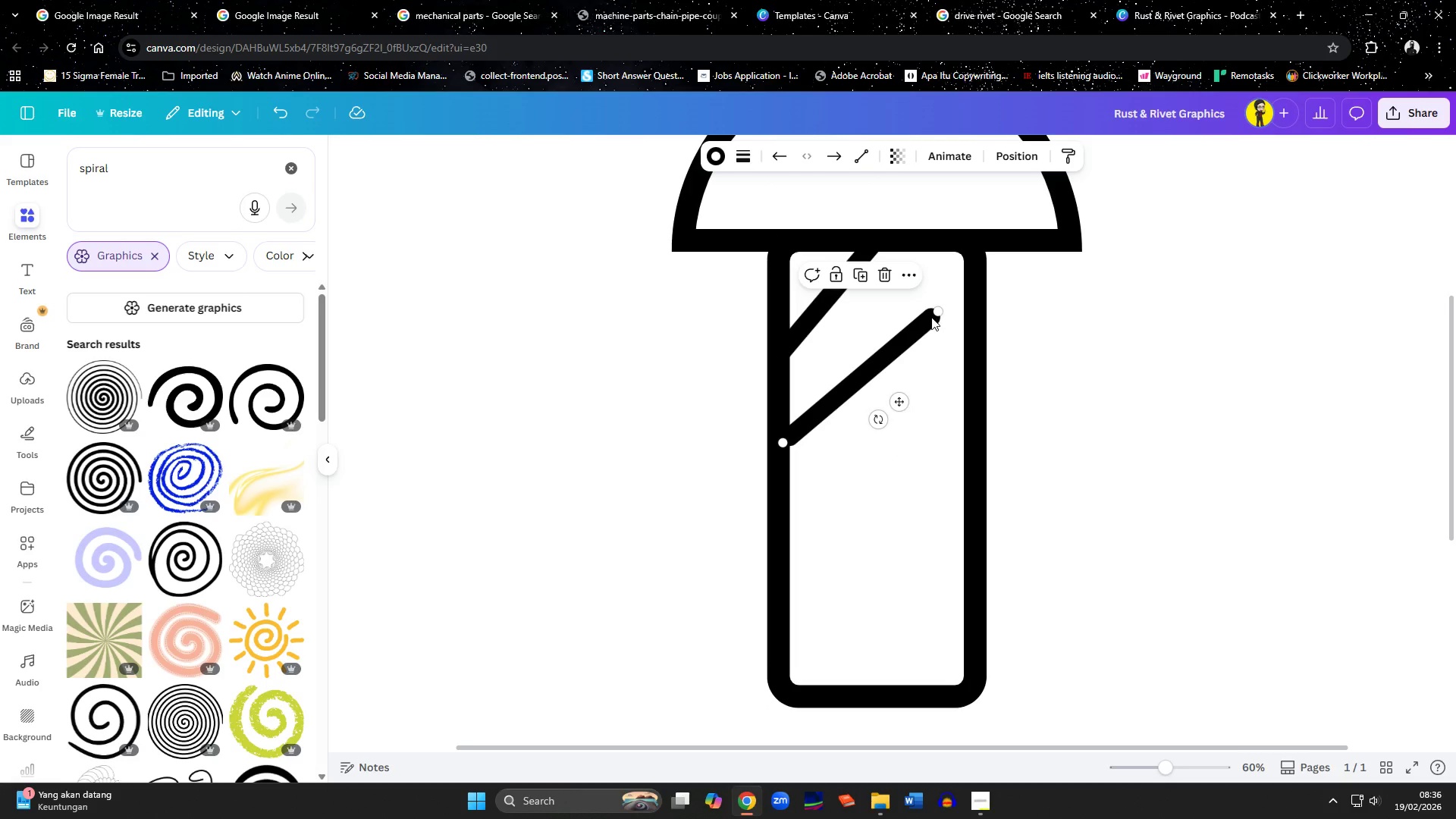 
left_click_drag(start_coordinate=[937, 313], to_coordinate=[938, 245])
 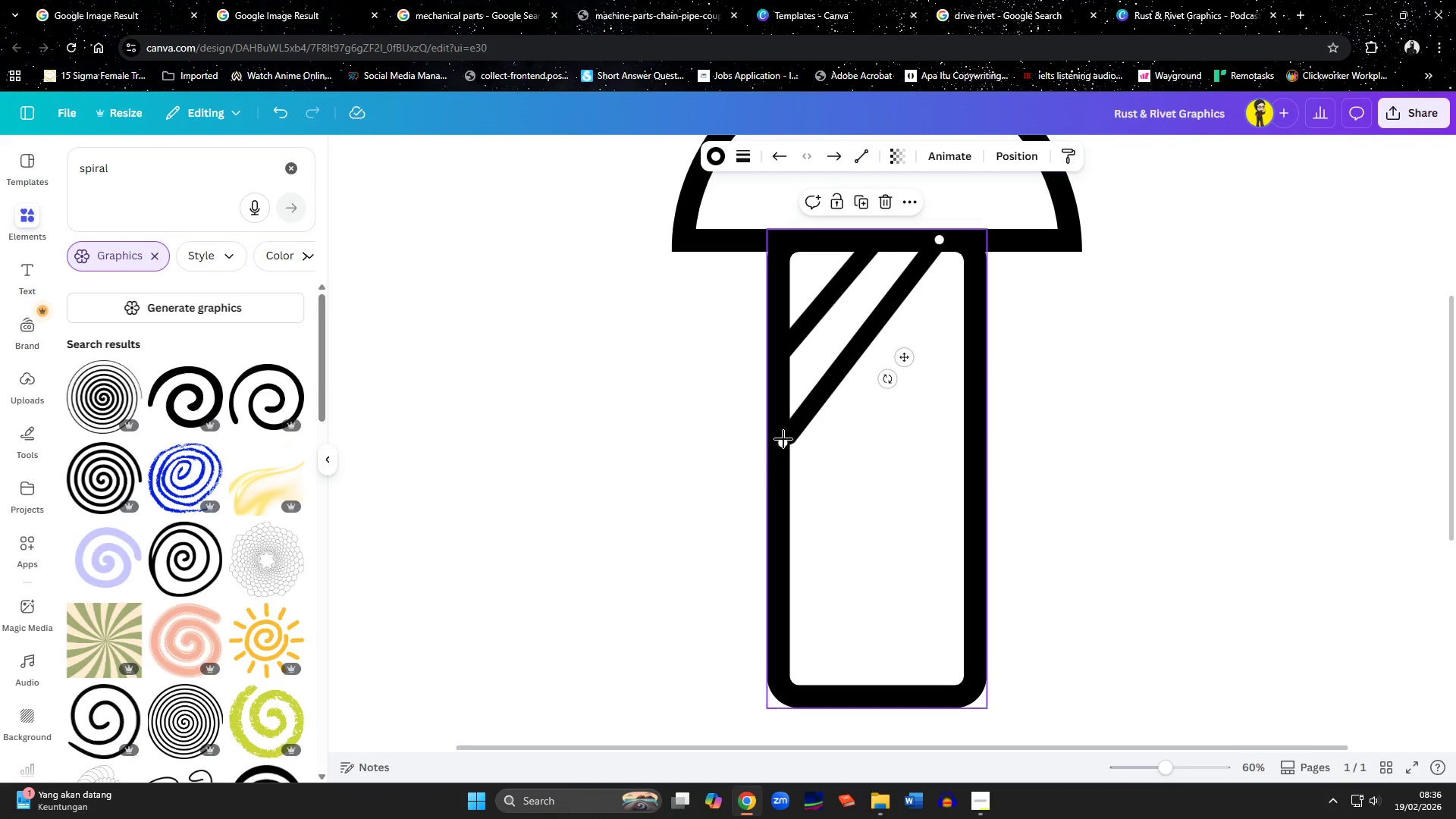 
left_click_drag(start_coordinate=[781, 441], to_coordinate=[779, 431])
 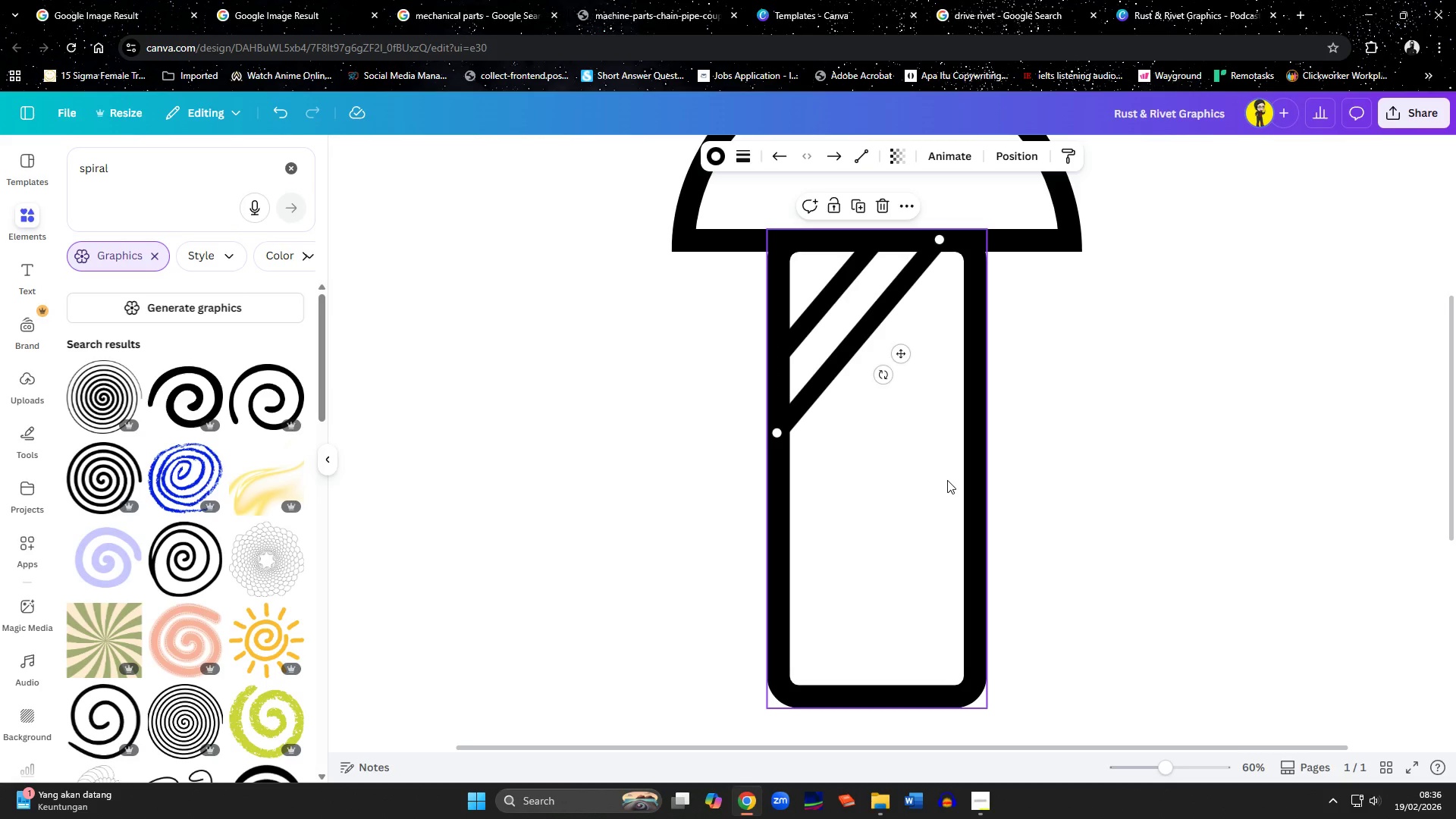 
left_click([1087, 450])
 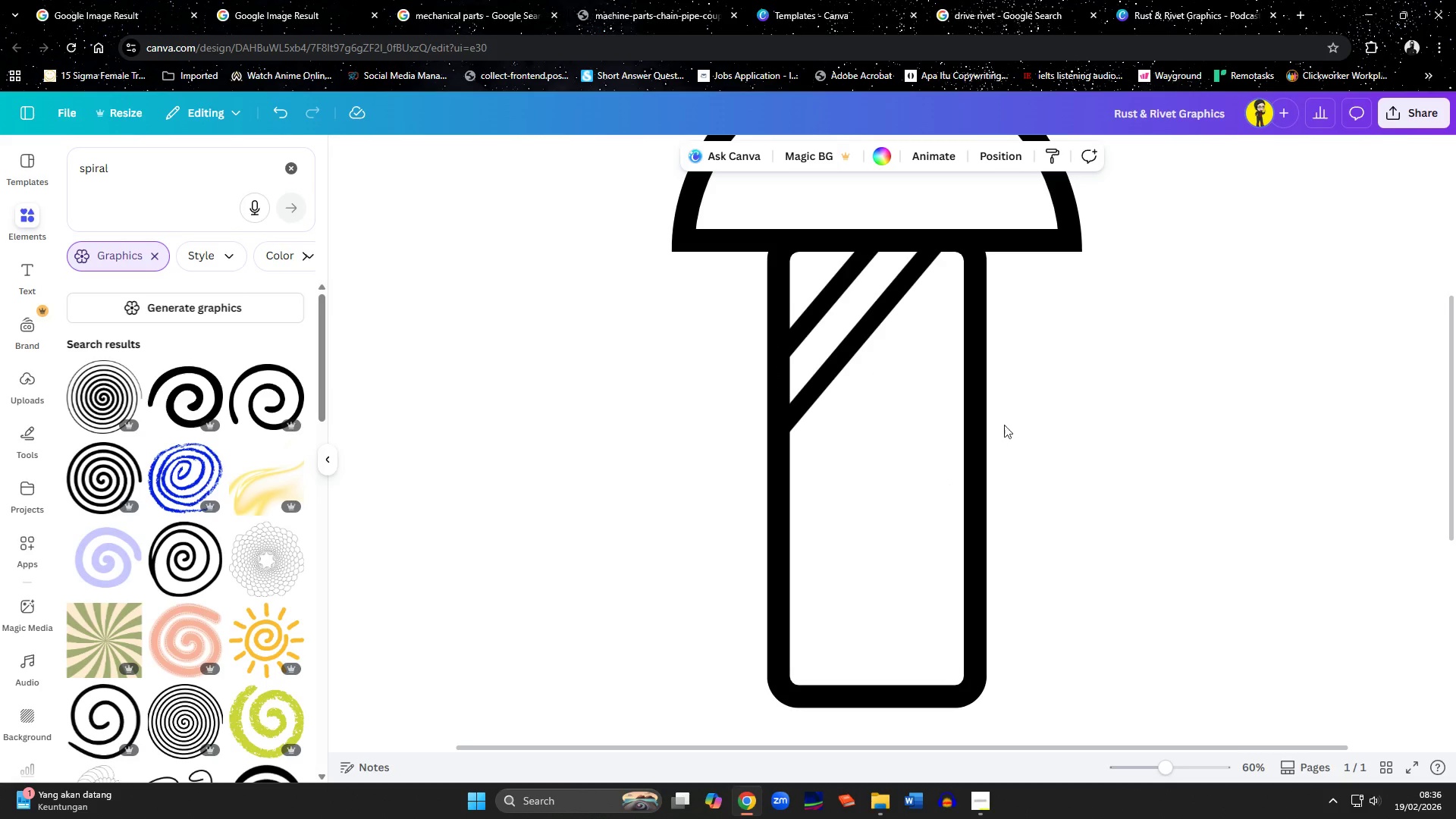 
left_click([871, 325])
 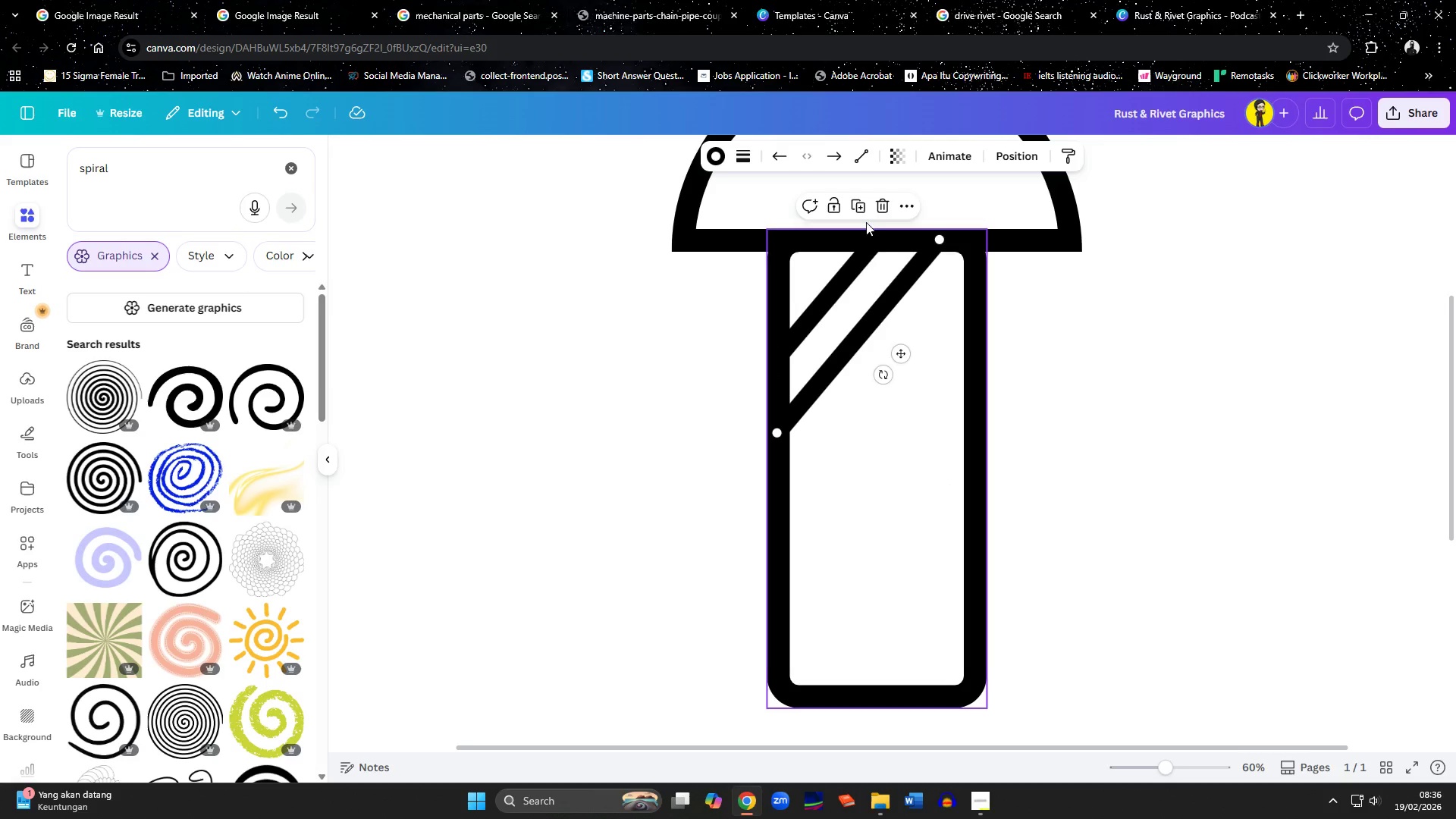 
left_click([860, 208])
 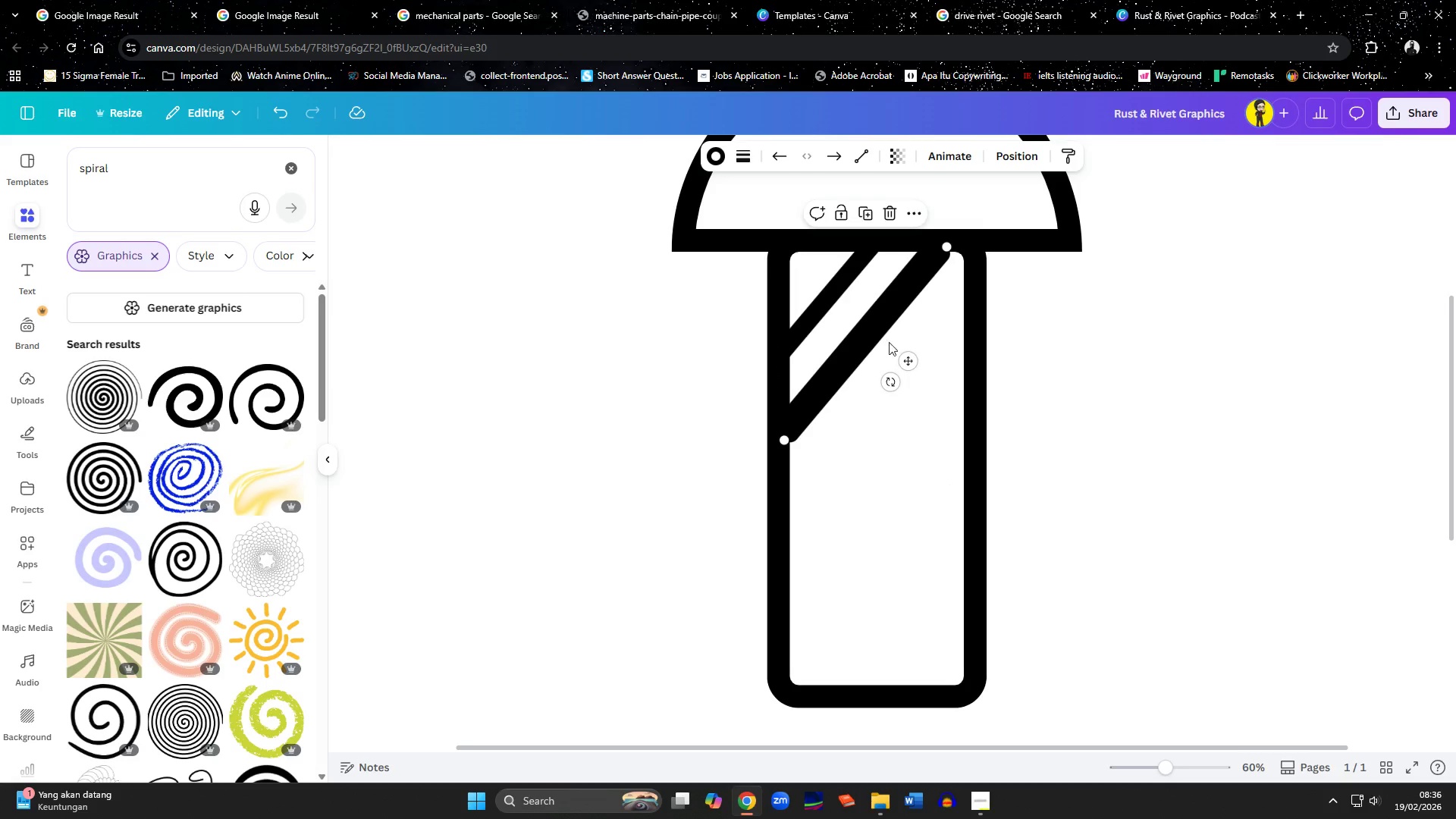 
left_click_drag(start_coordinate=[908, 365], to_coordinate=[931, 410])
 